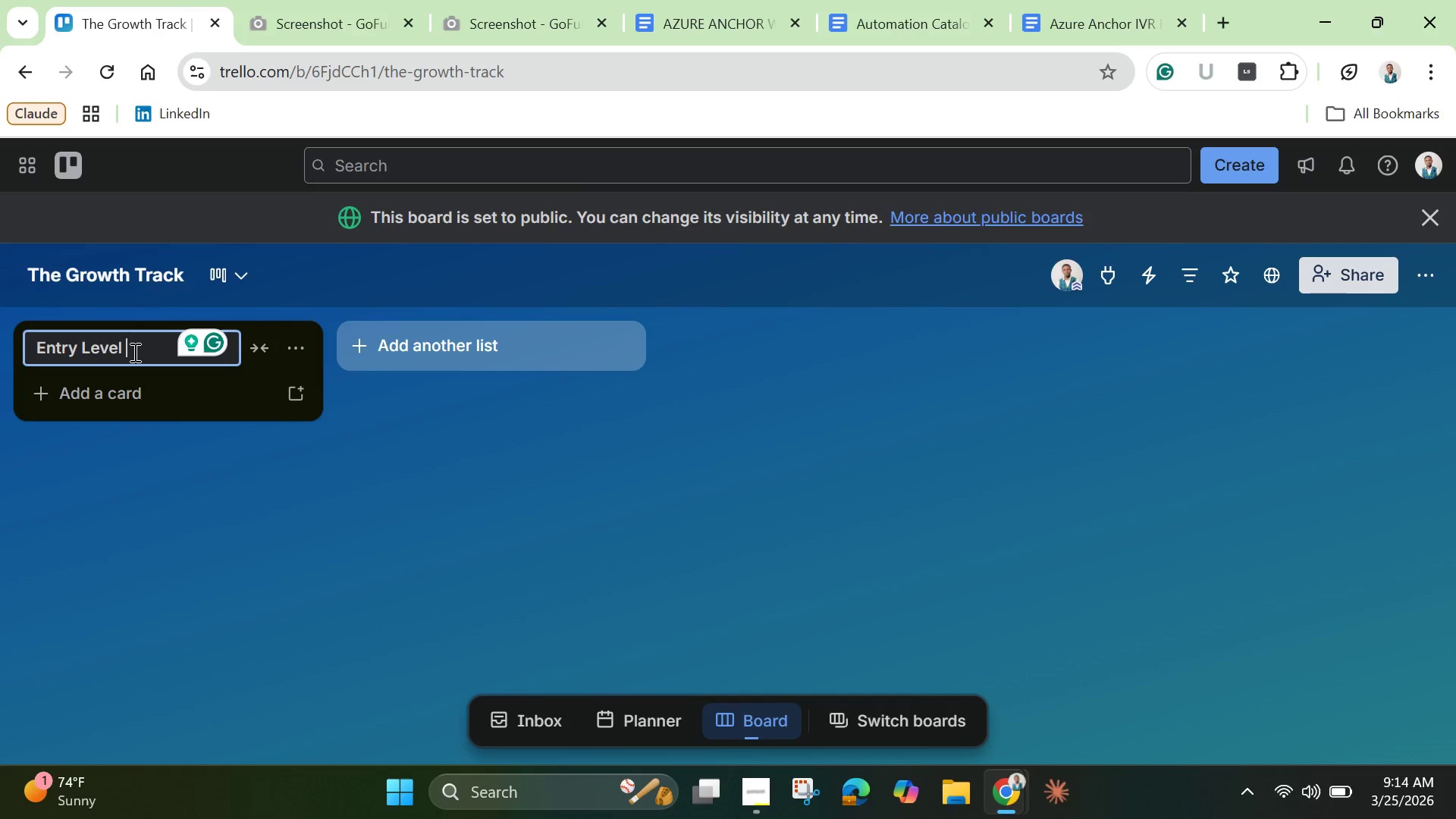 
type( 0 )
key(Backspace)
key(Backspace)
type(- Onboarding)
 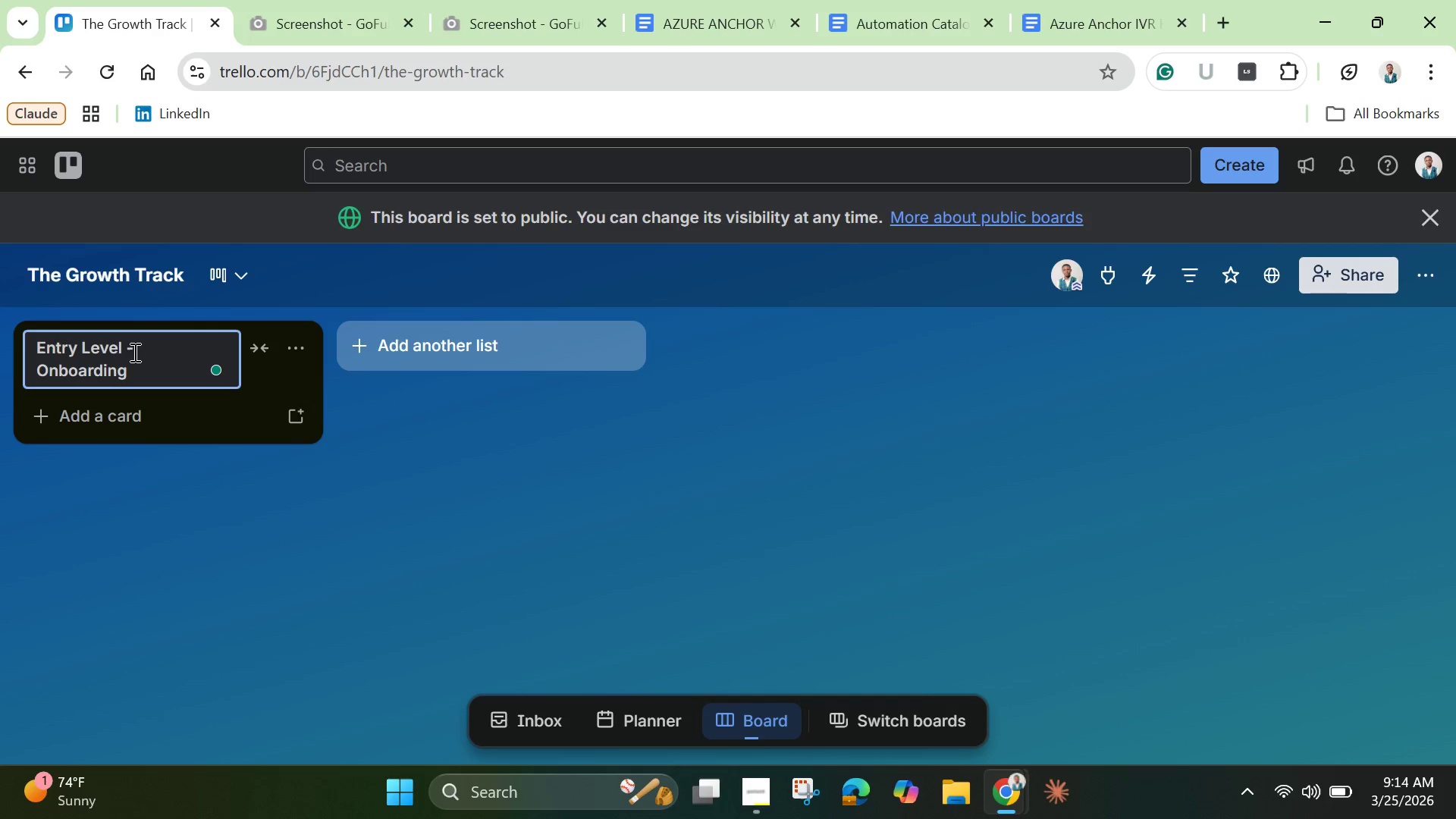 
left_click([388, 347])
 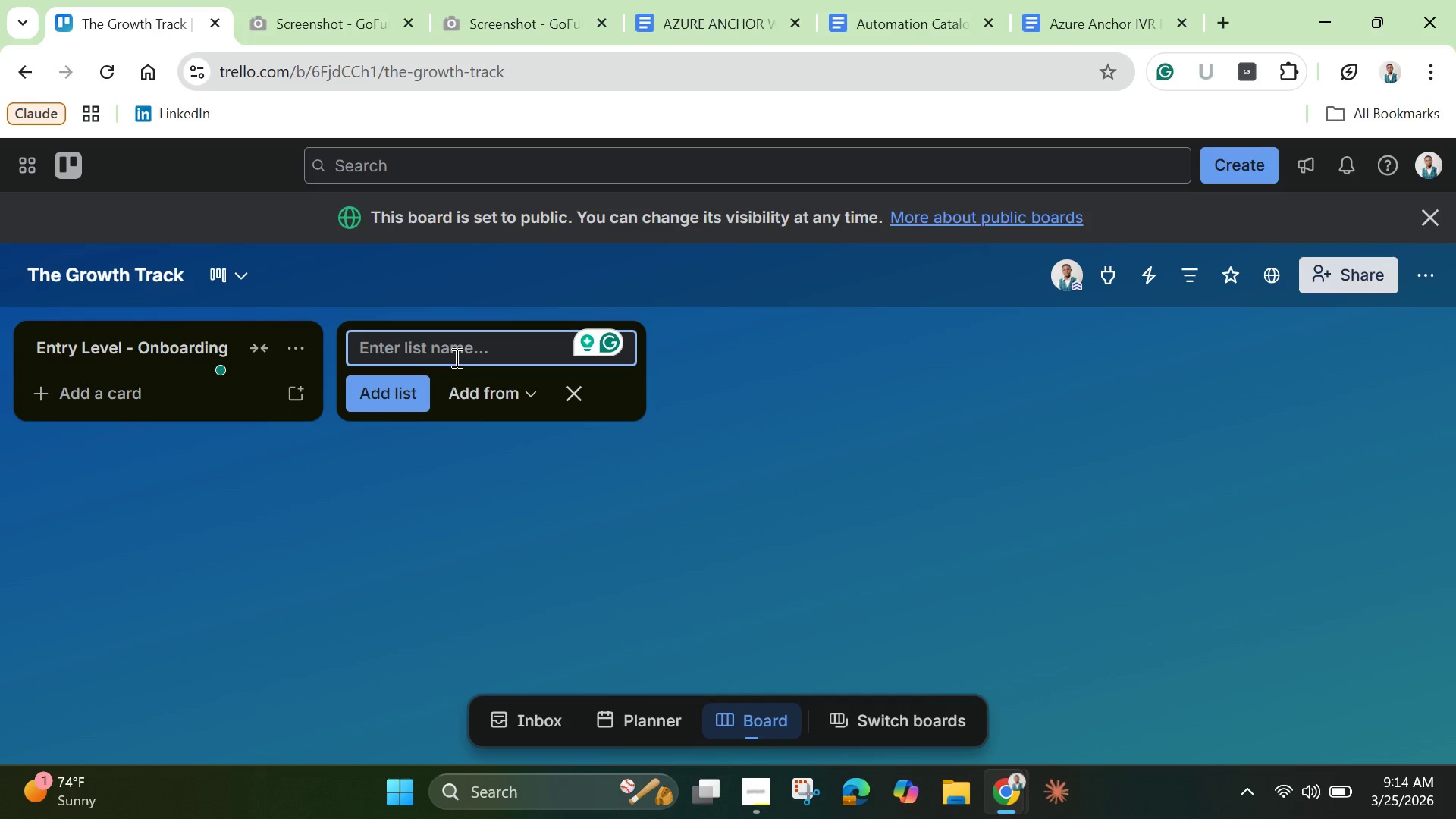 
type(Junior Coach)
 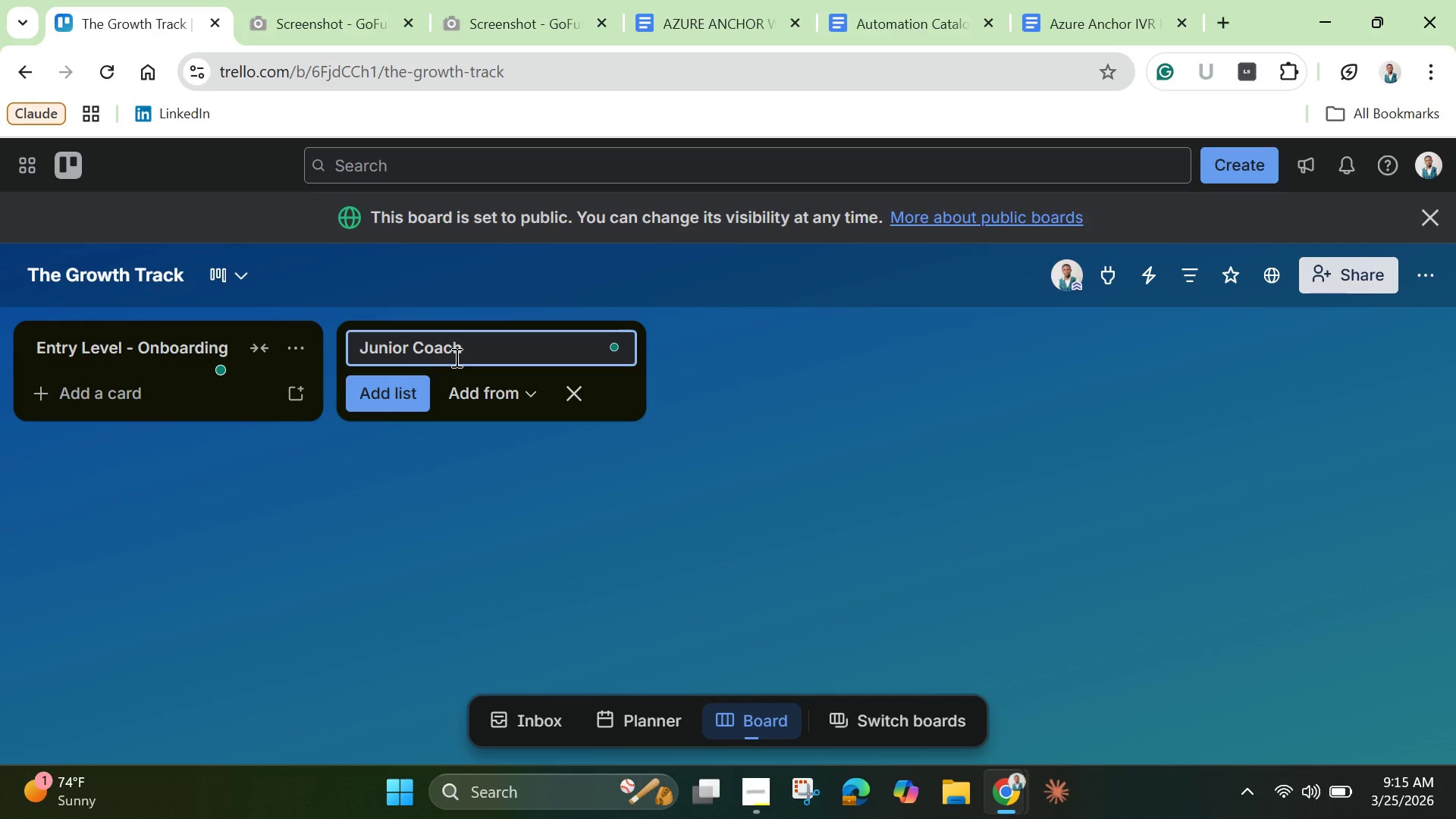 
key(Enter)
 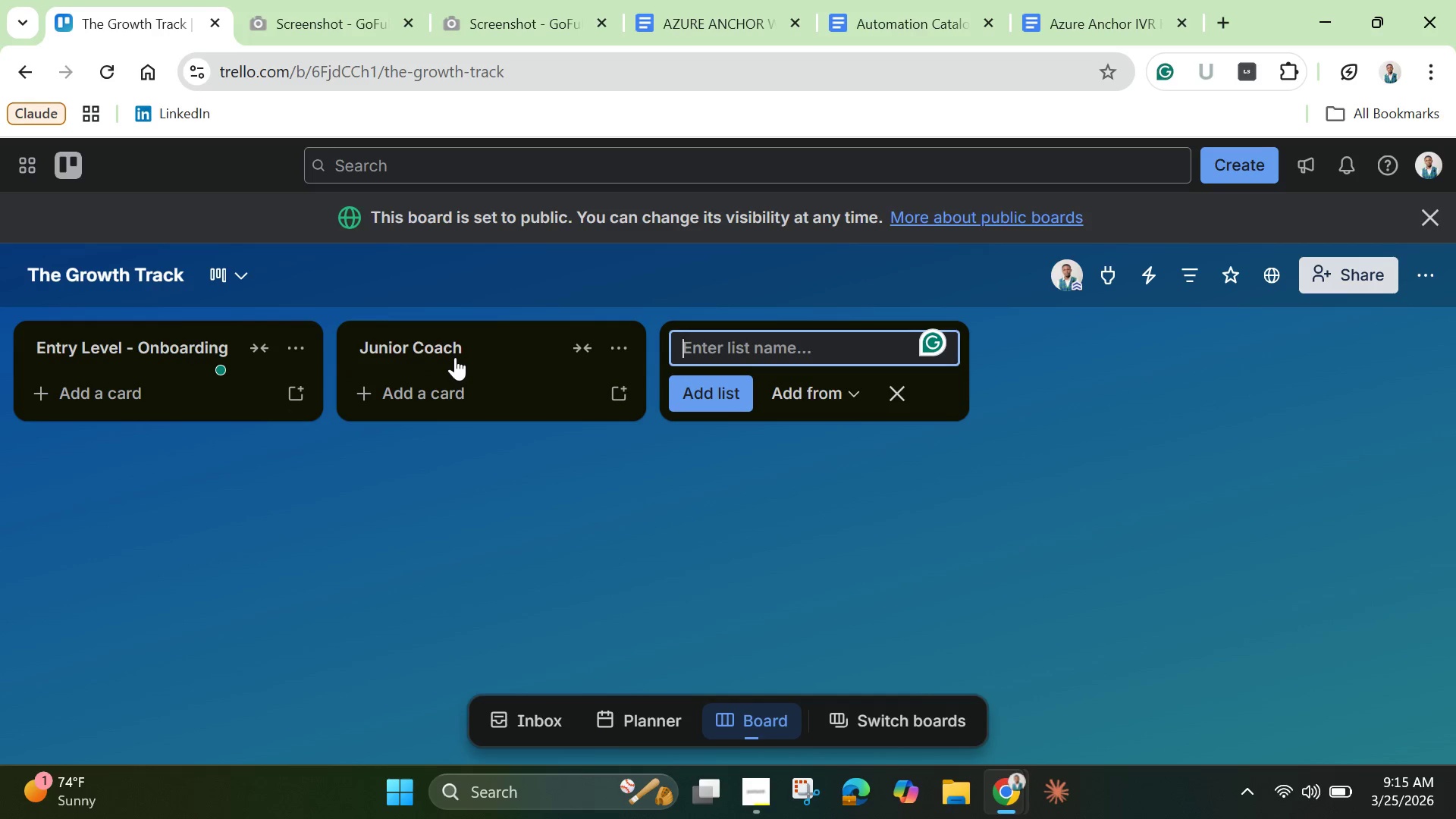 
type(Mid )
 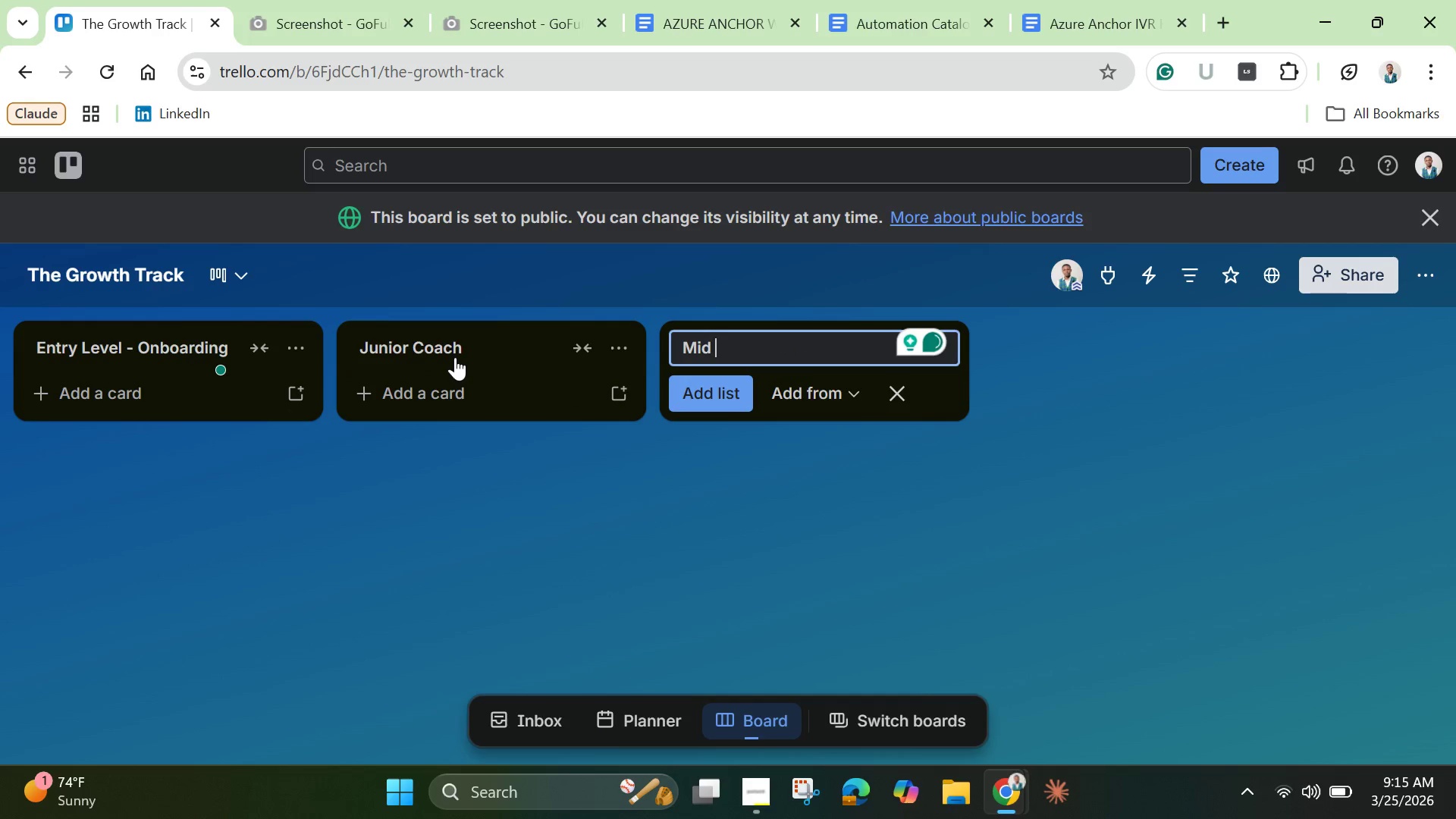 
hold_key(key=ShiftLeft, duration=1.5)
 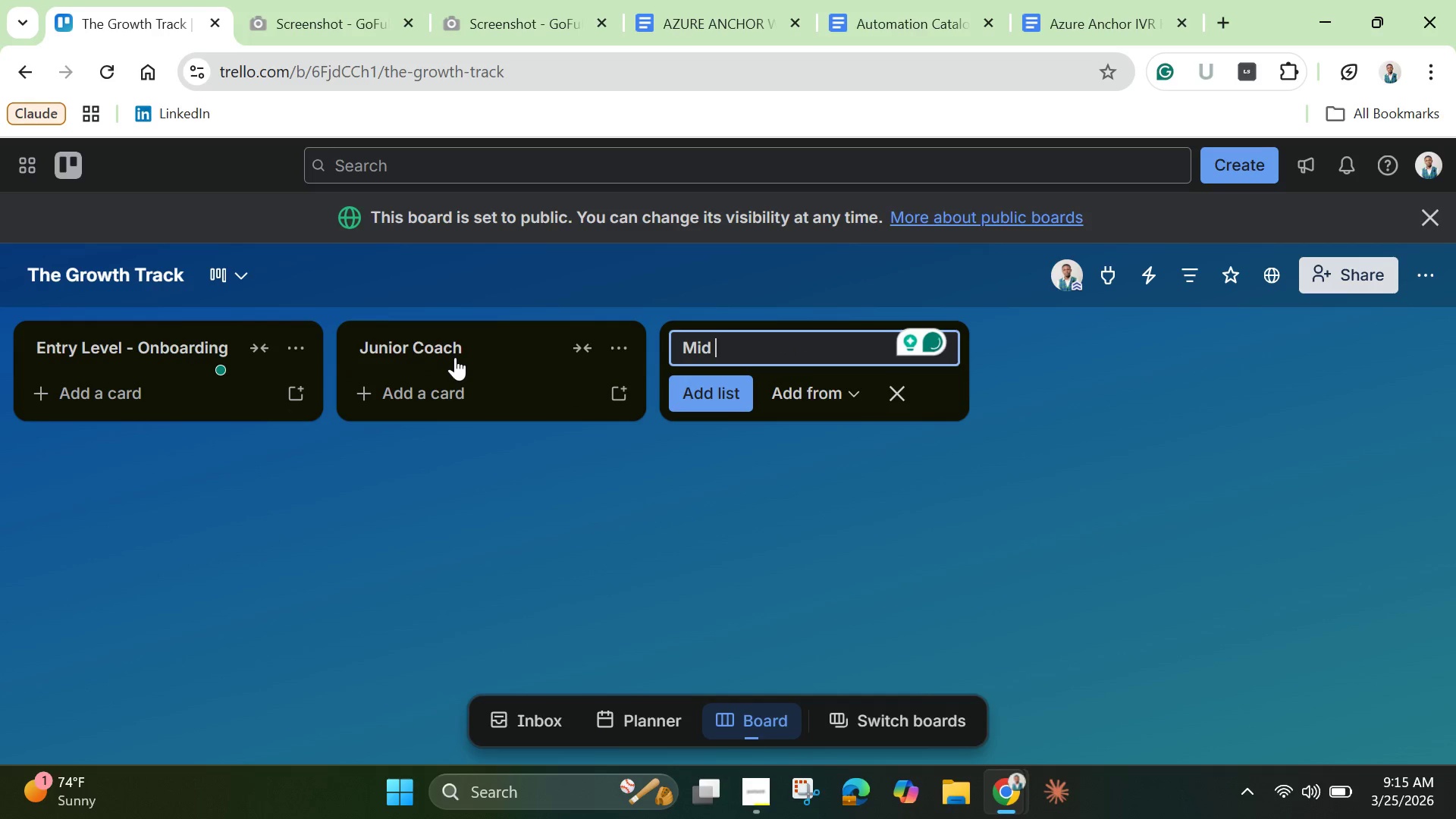 
hold_key(key=ShiftLeft, duration=0.83)
 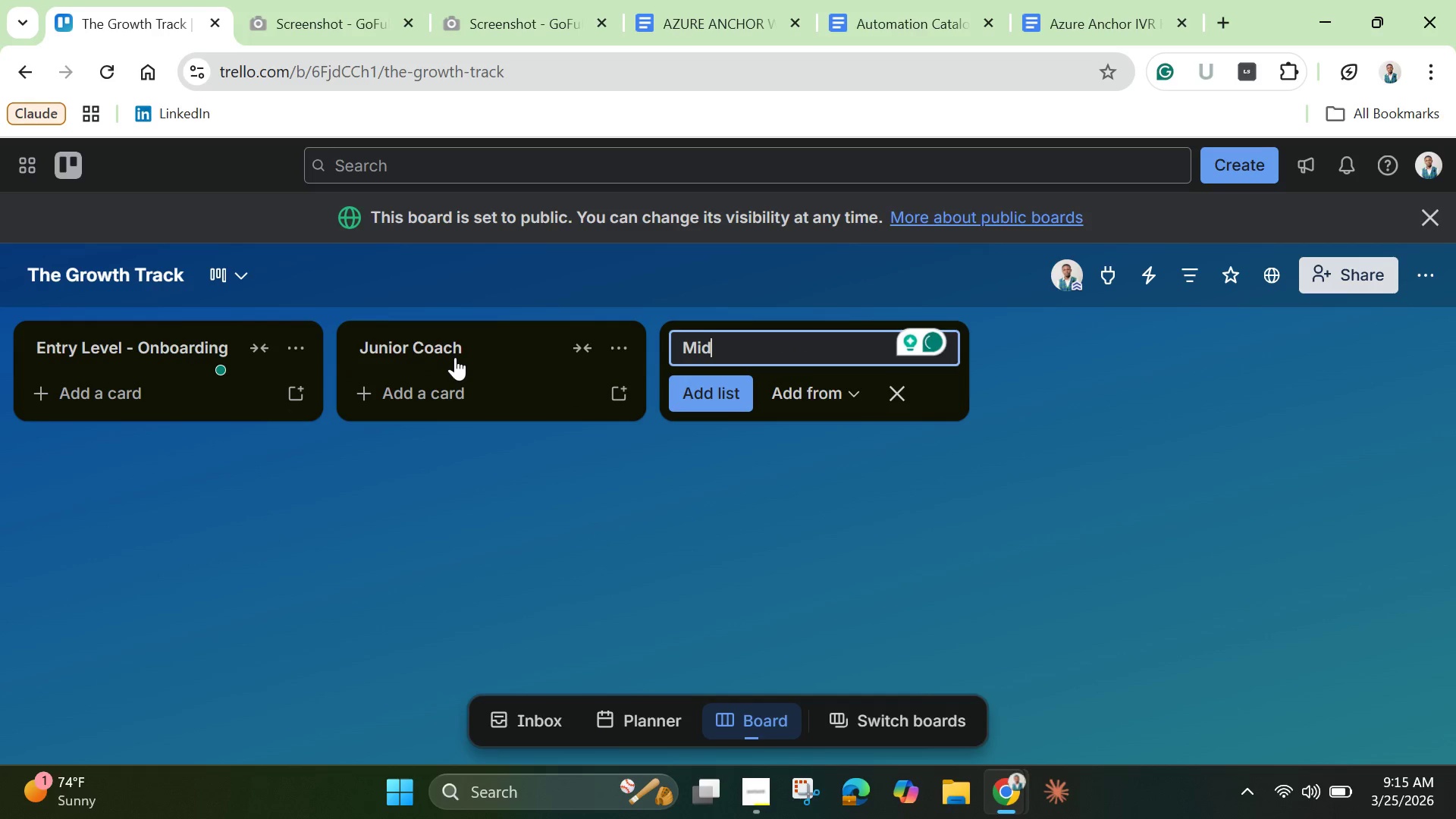 
key(Backspace)
type(-Level Coach)
 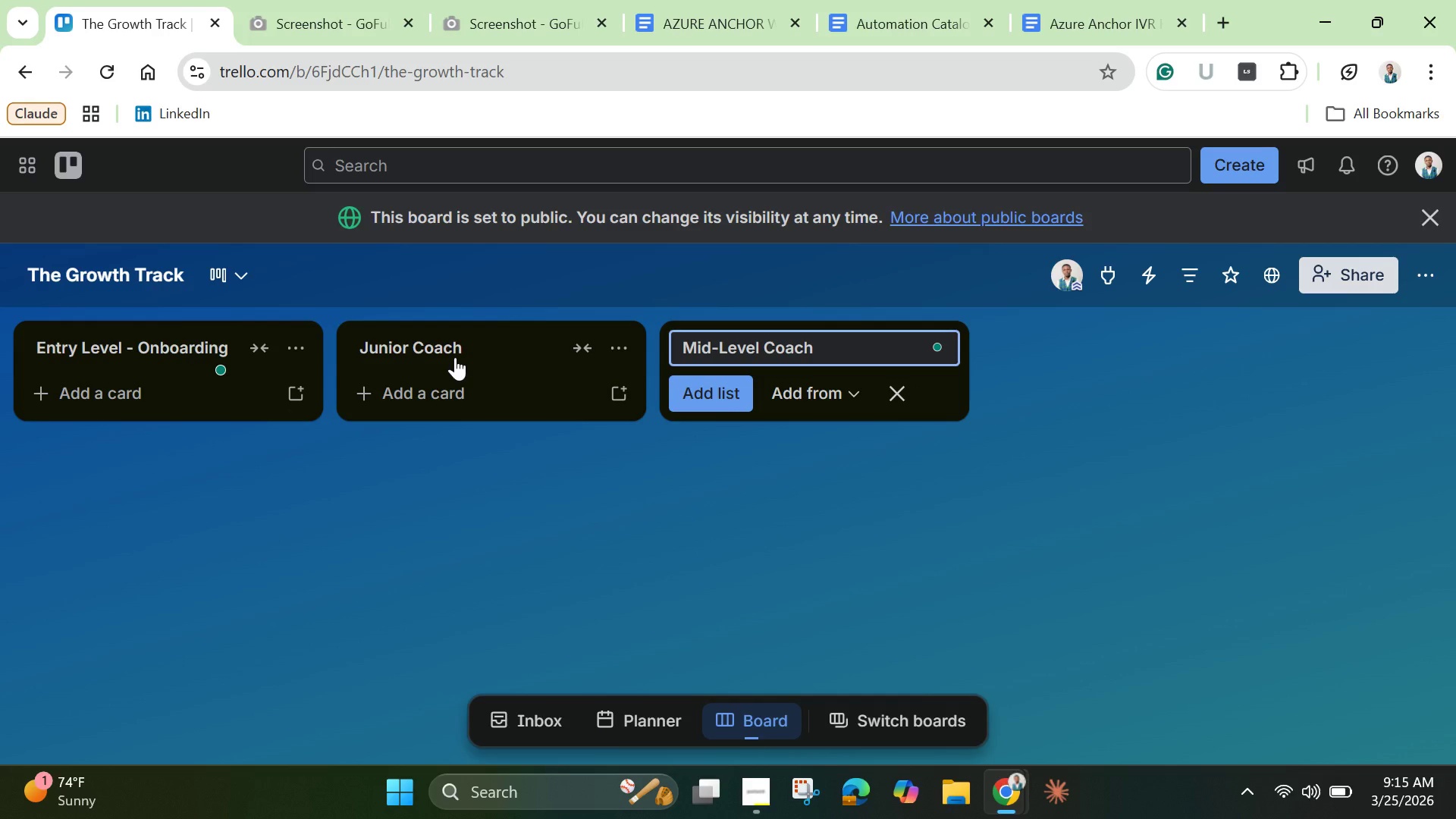 
key(Enter)
 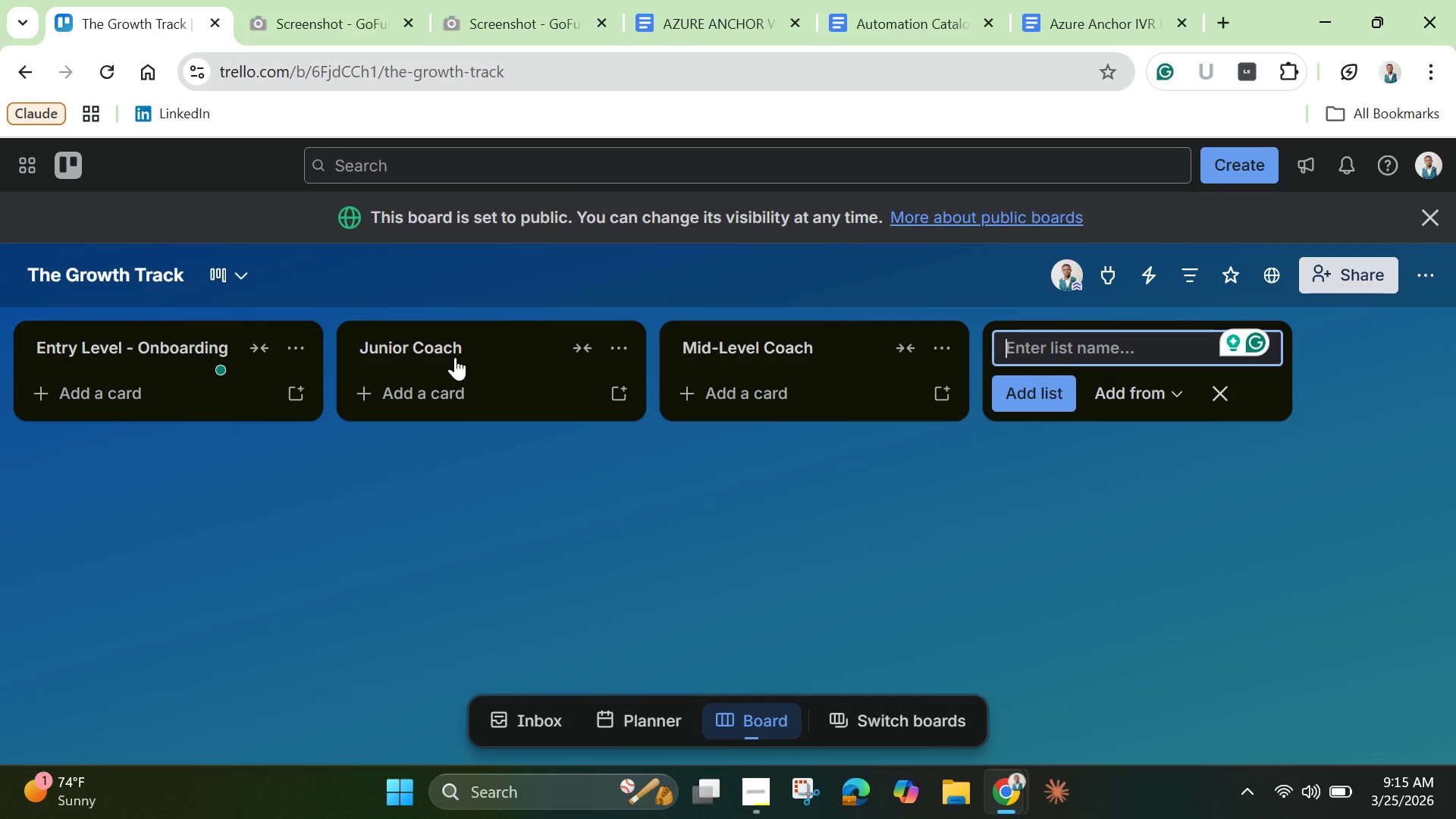 
type(Lead Coach)
 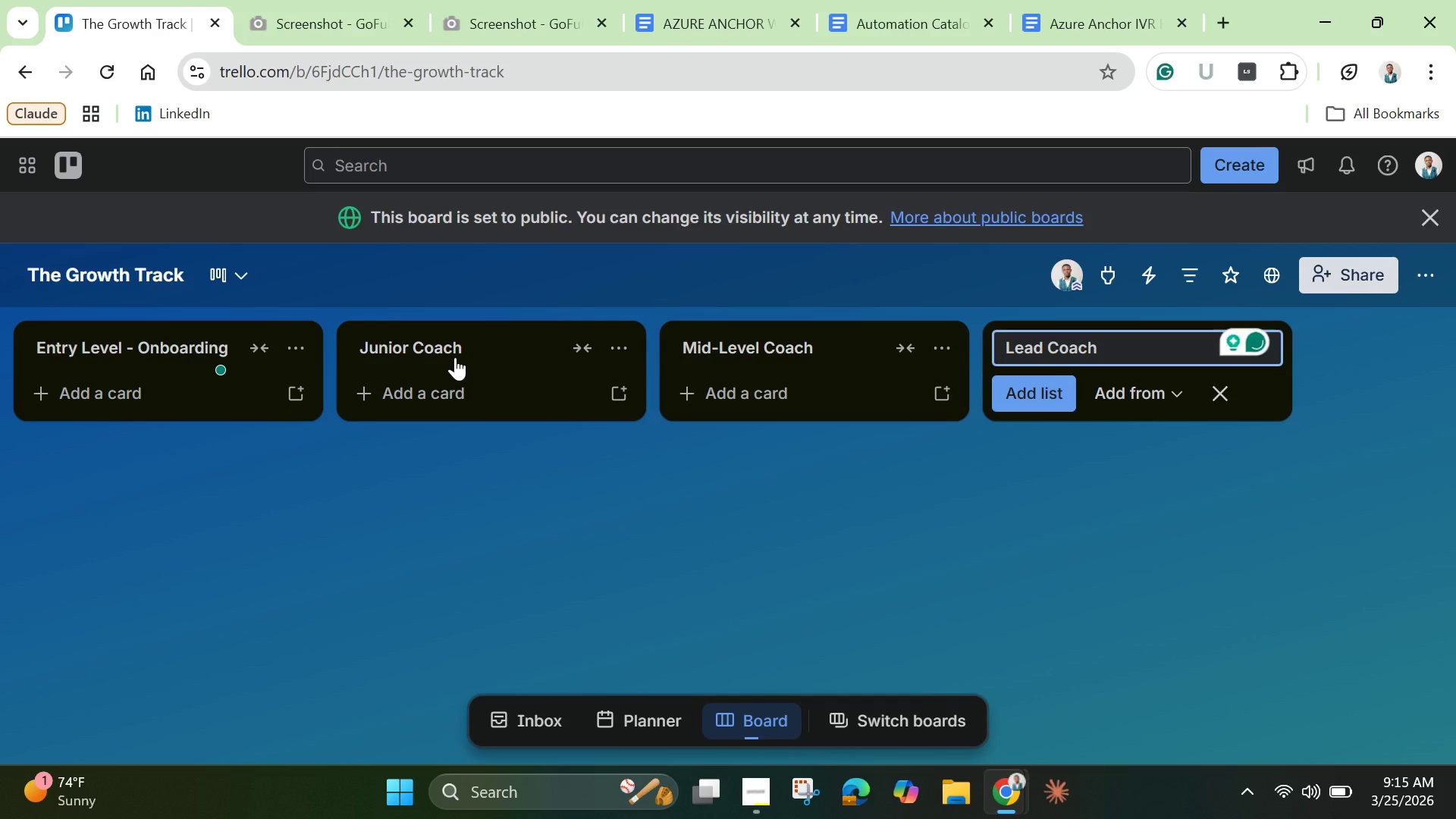 
key(Enter)
 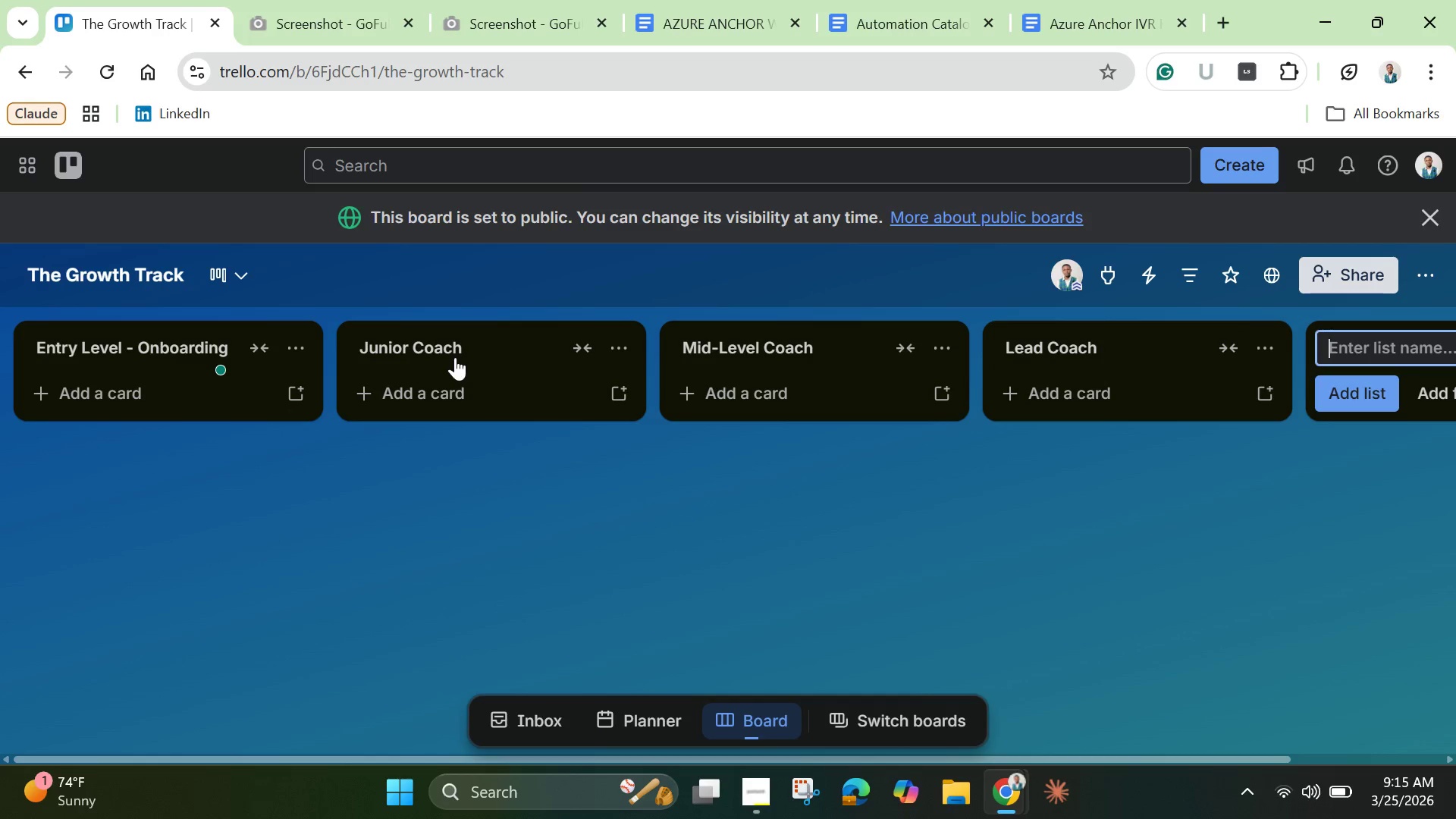 
type(Head Coach)
 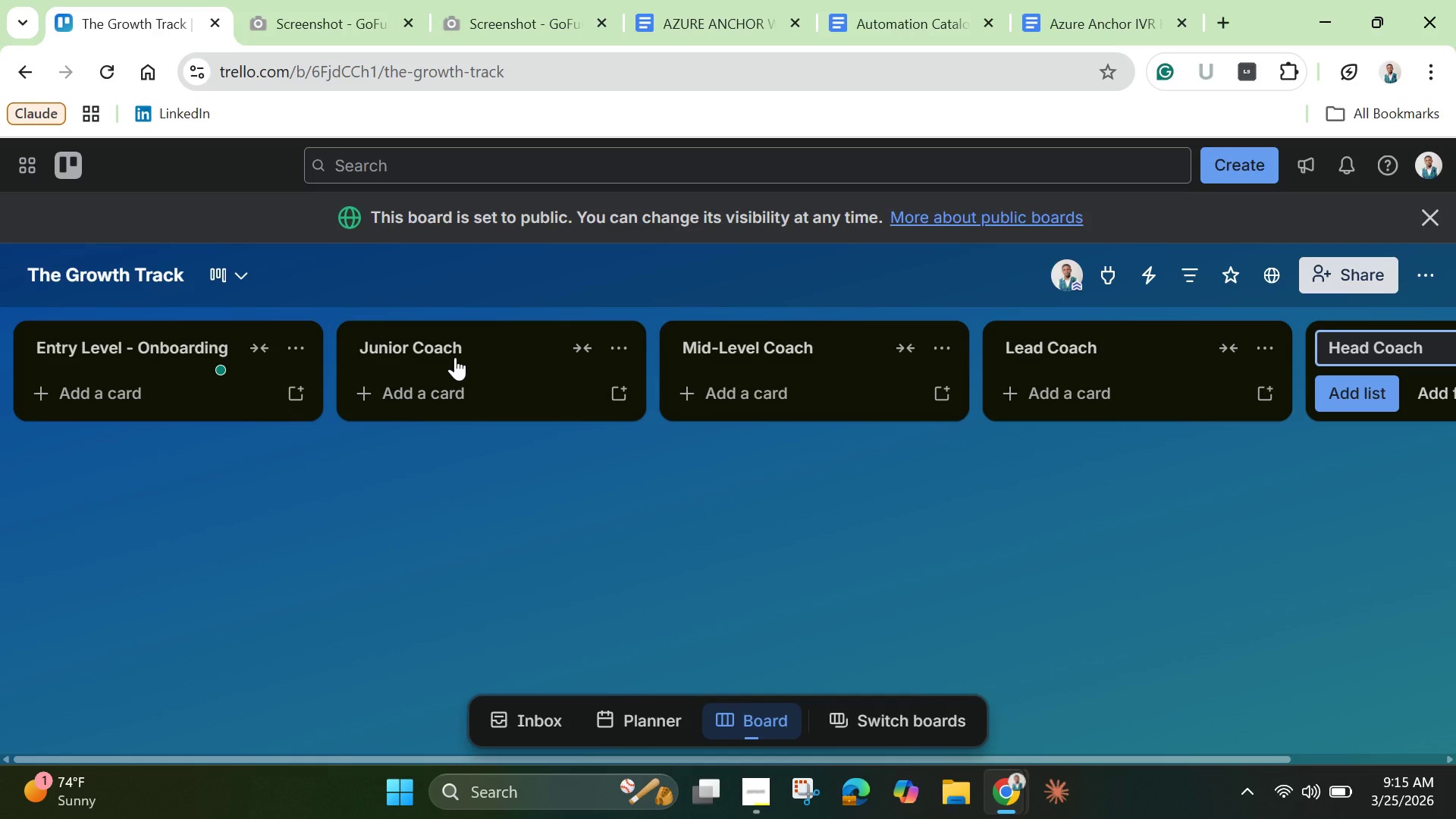 
key(Enter)
 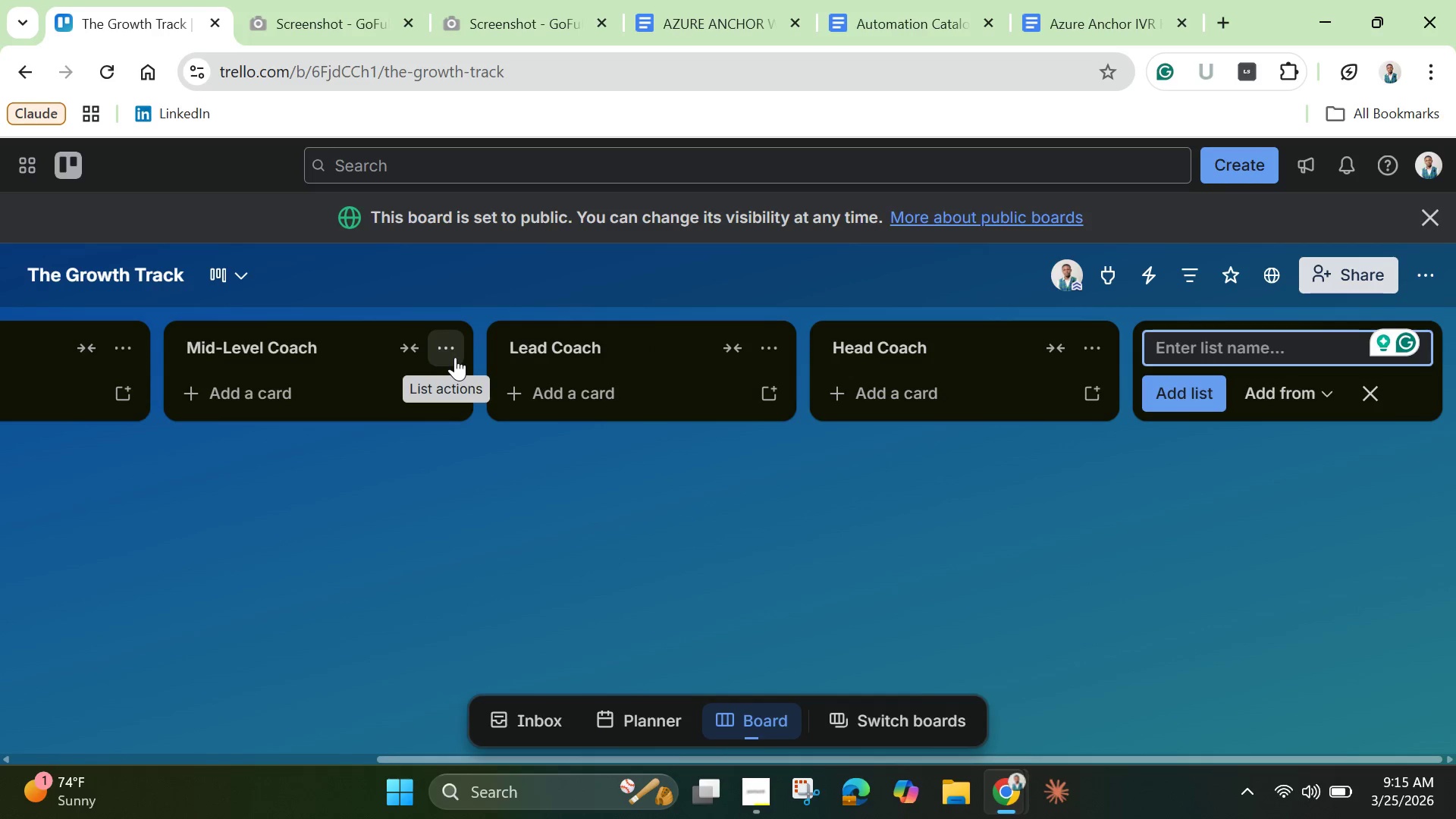 
wait(7.61)
 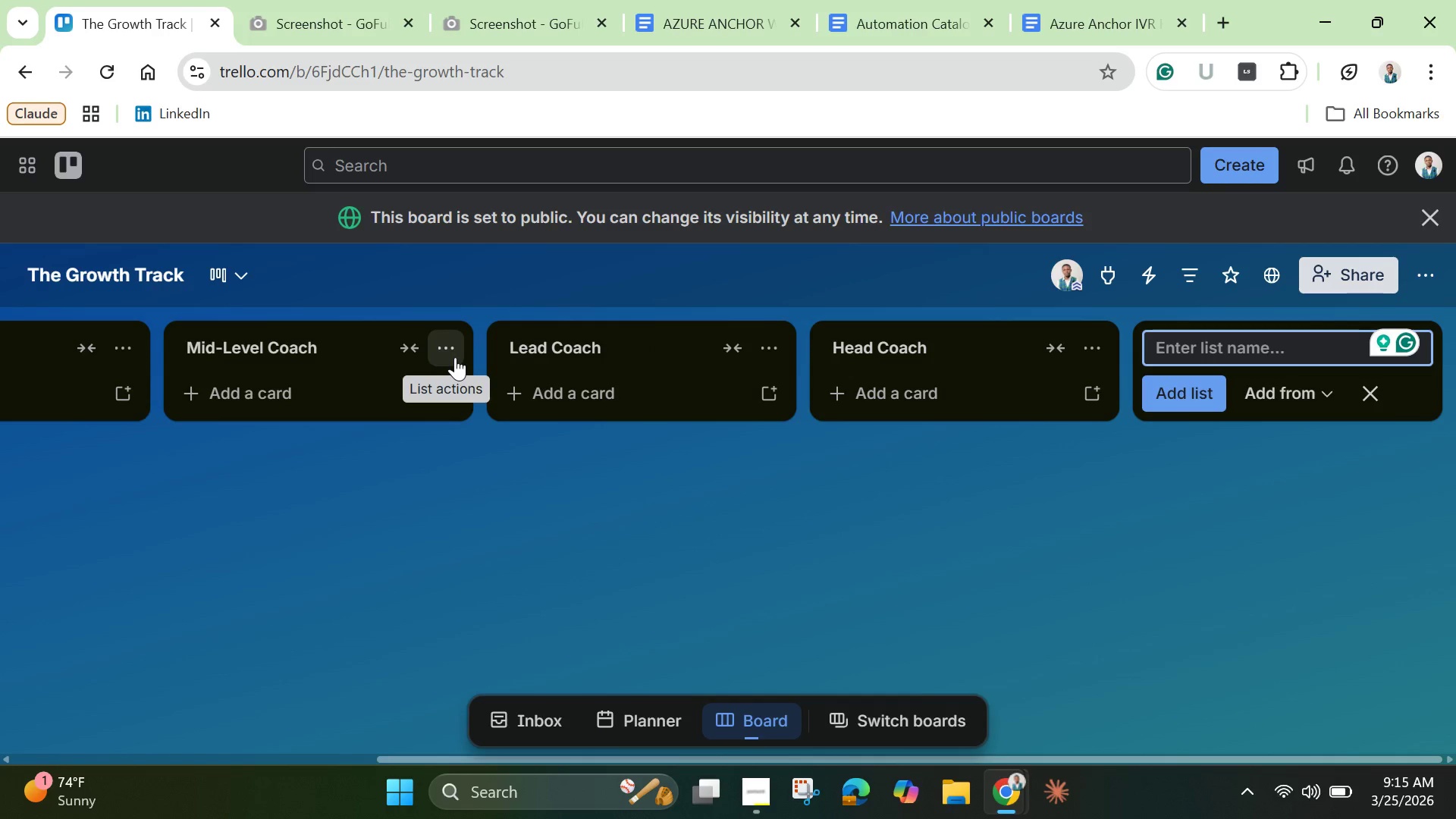 
type(Review )
 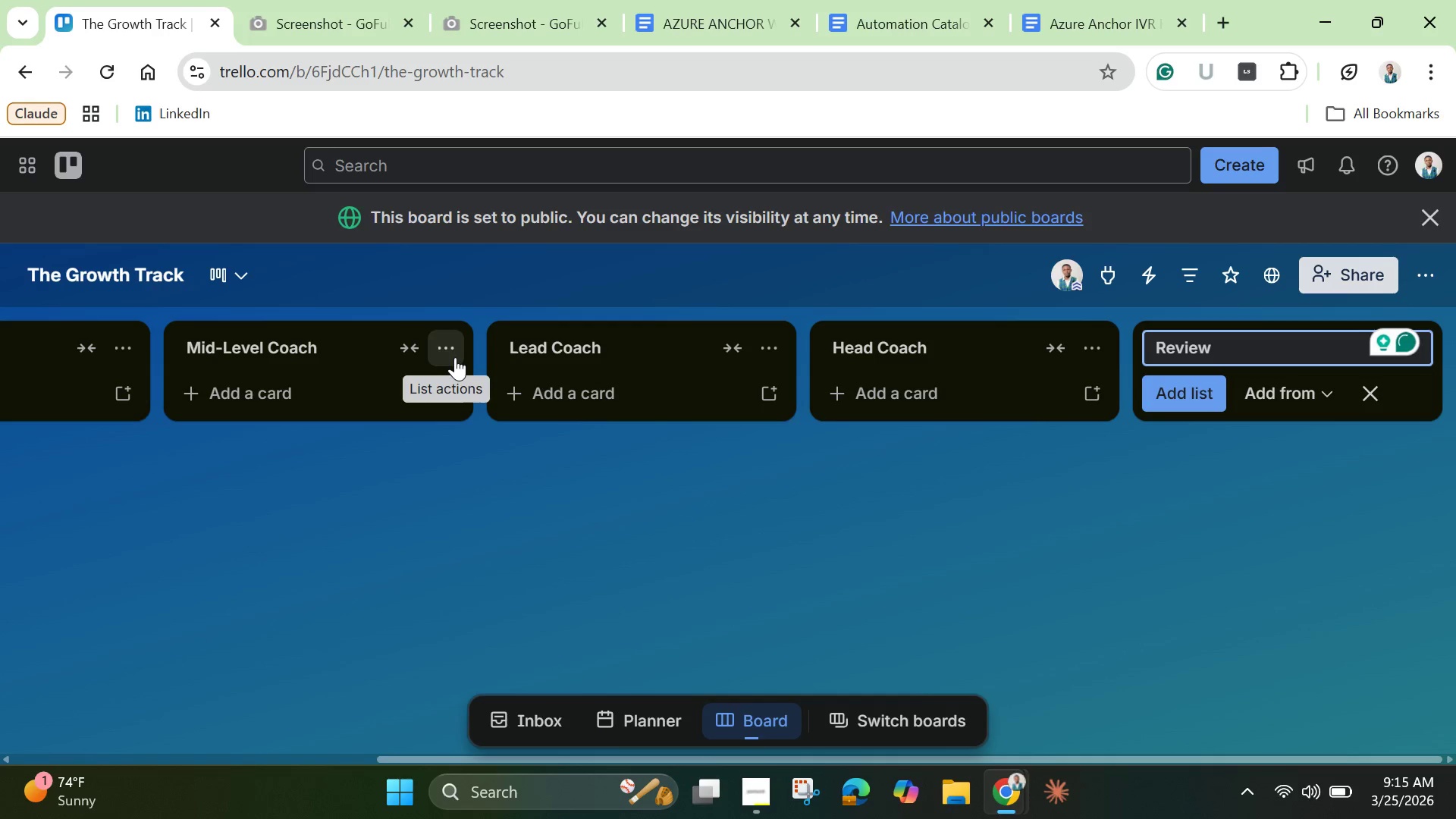 
type(for Prp)
key(Backspace)
type(oduction)
 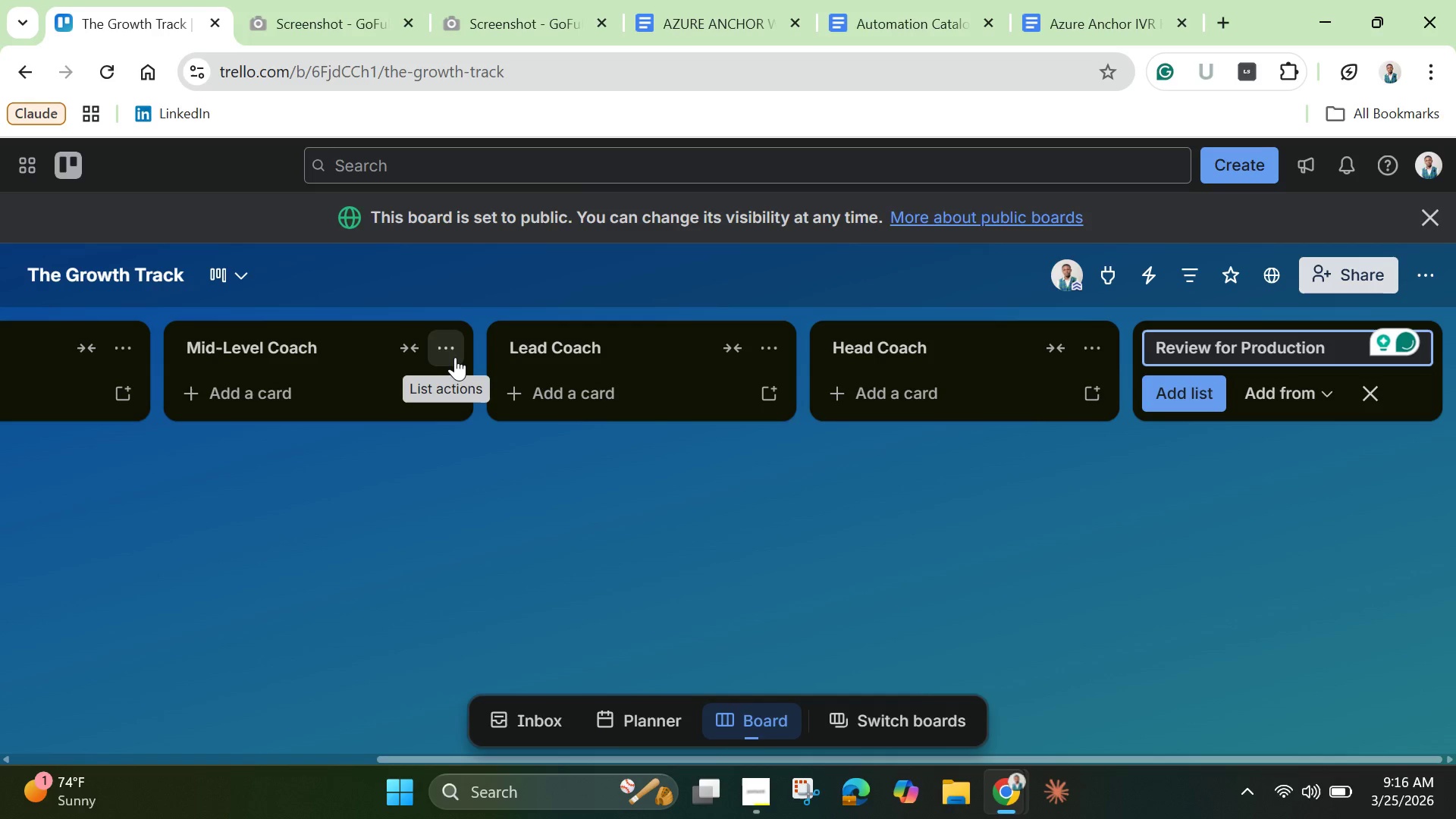 
key(Enter)
 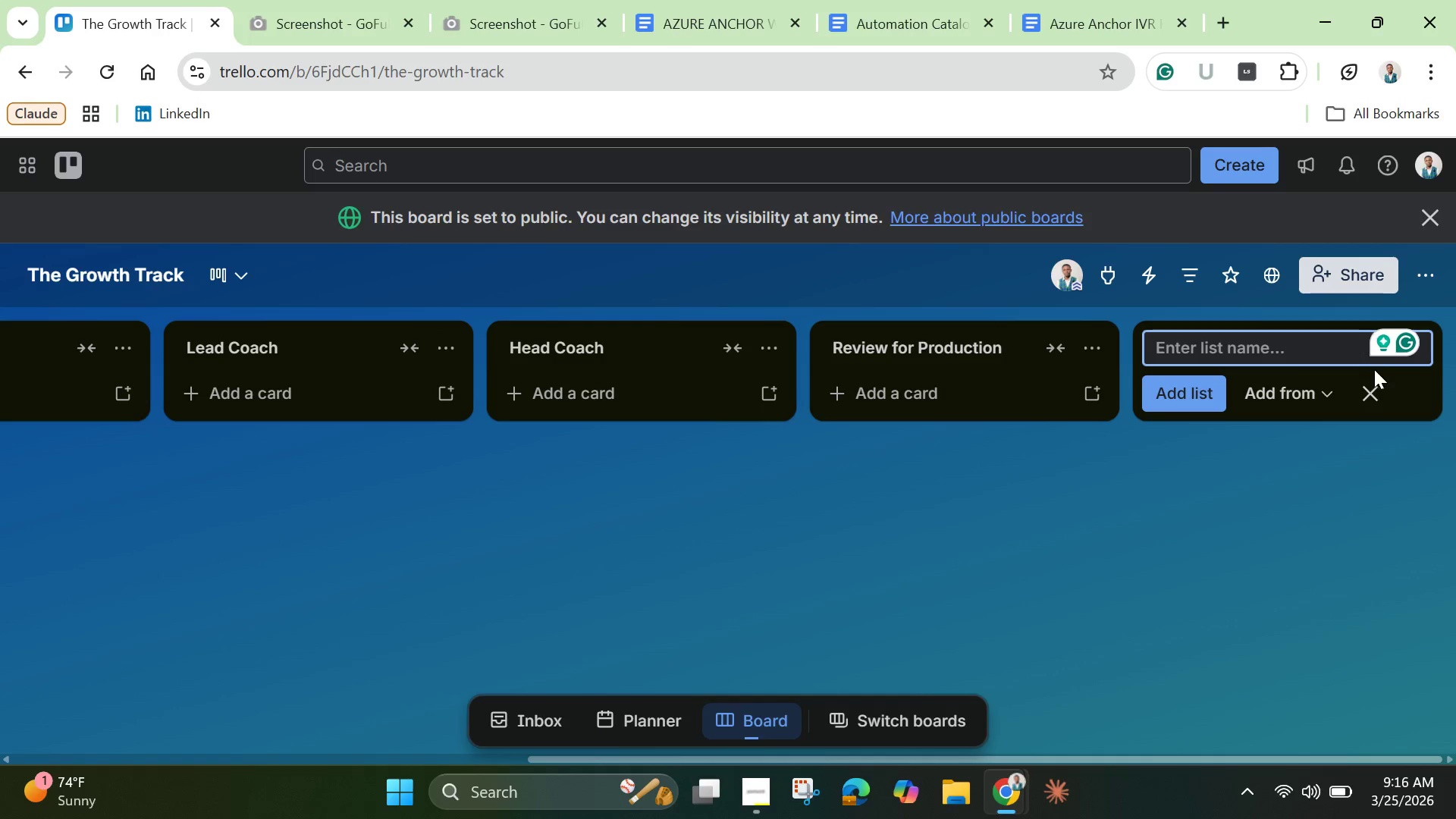 
left_click([1381, 389])
 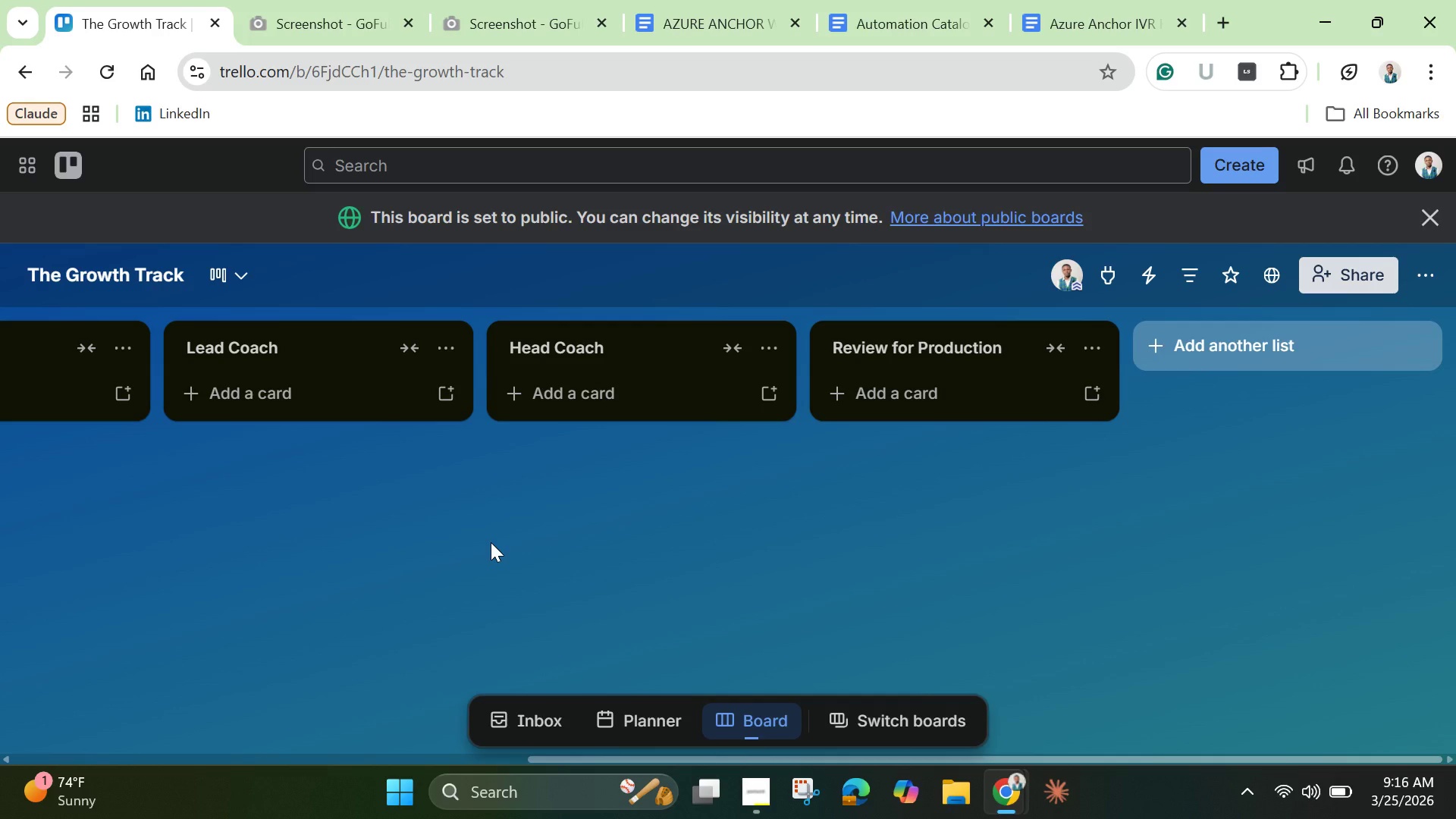 
wait(42.11)
 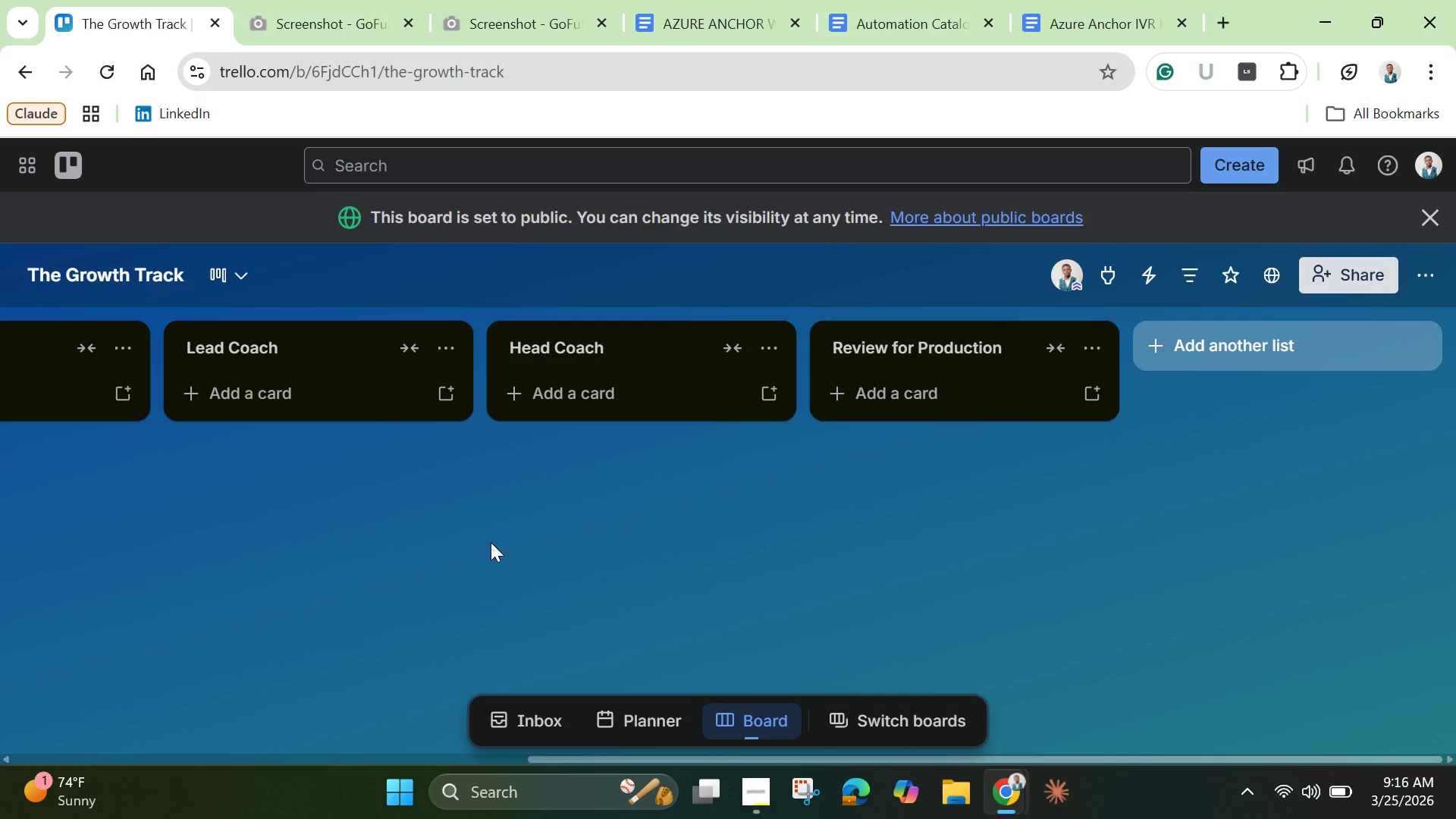 
left_click([1421, 265])
 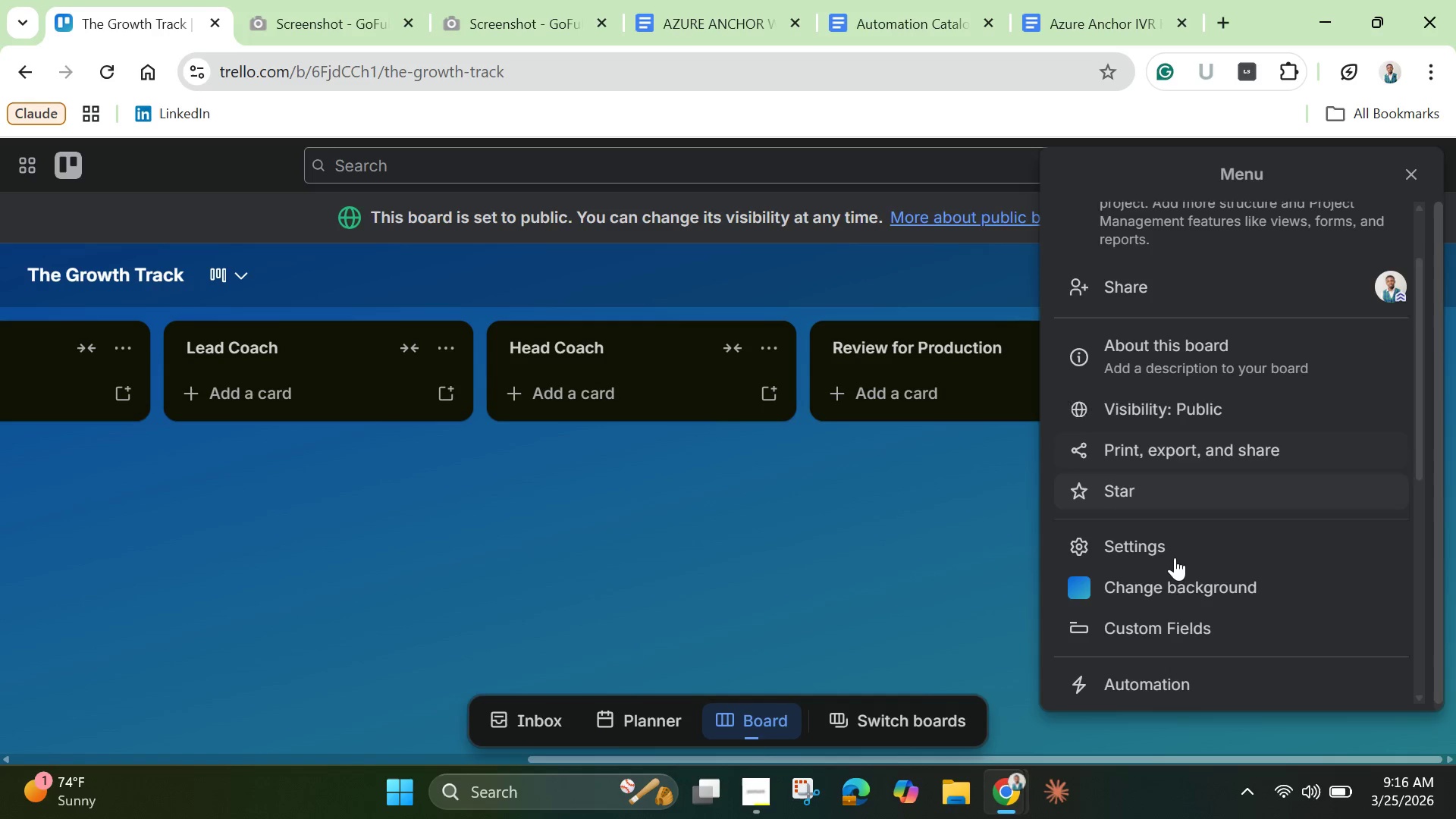 
scroll: coordinate [1179, 566], scroll_direction: down, amount: 2.0
 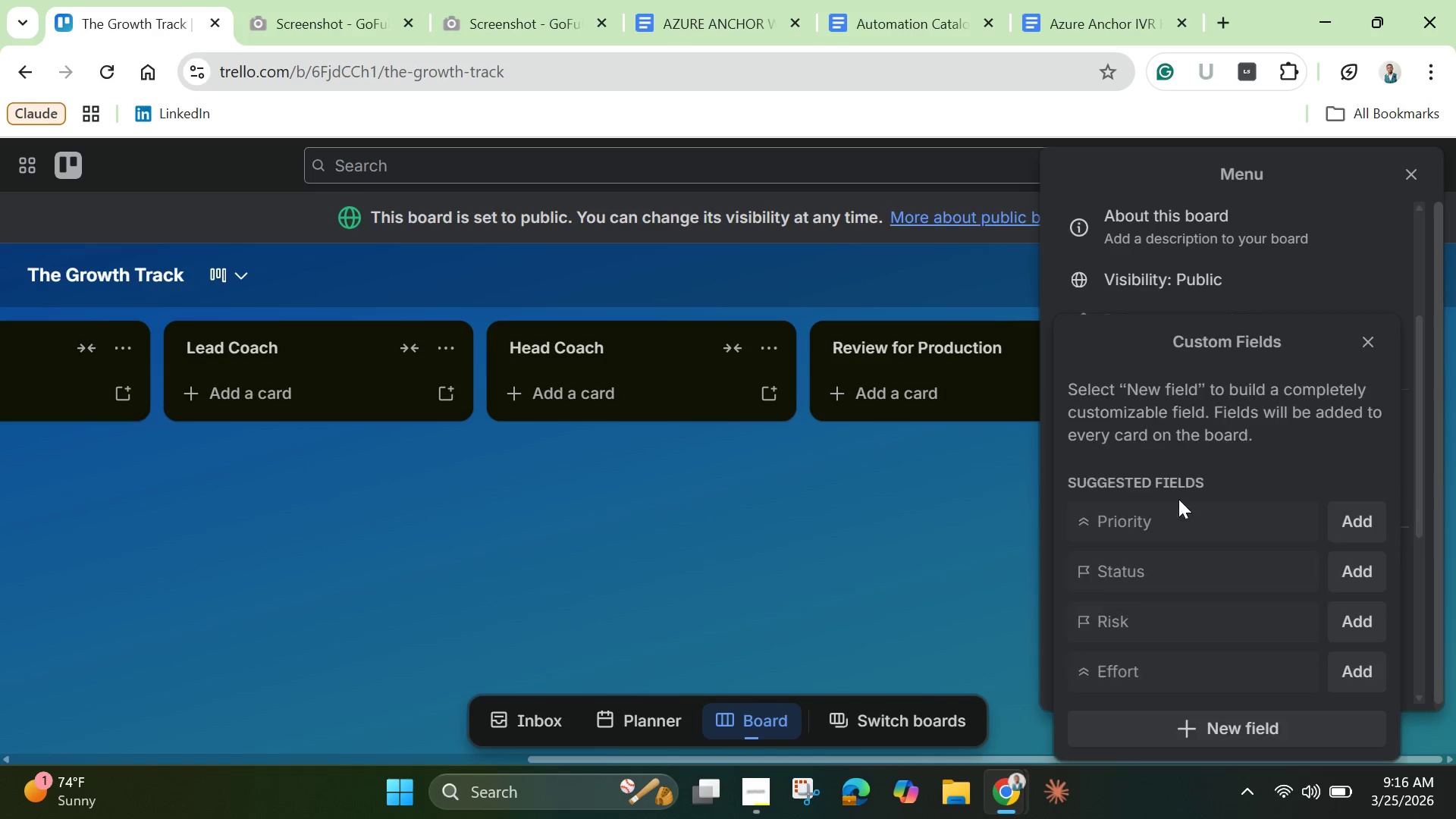 
left_click([1178, 499])
 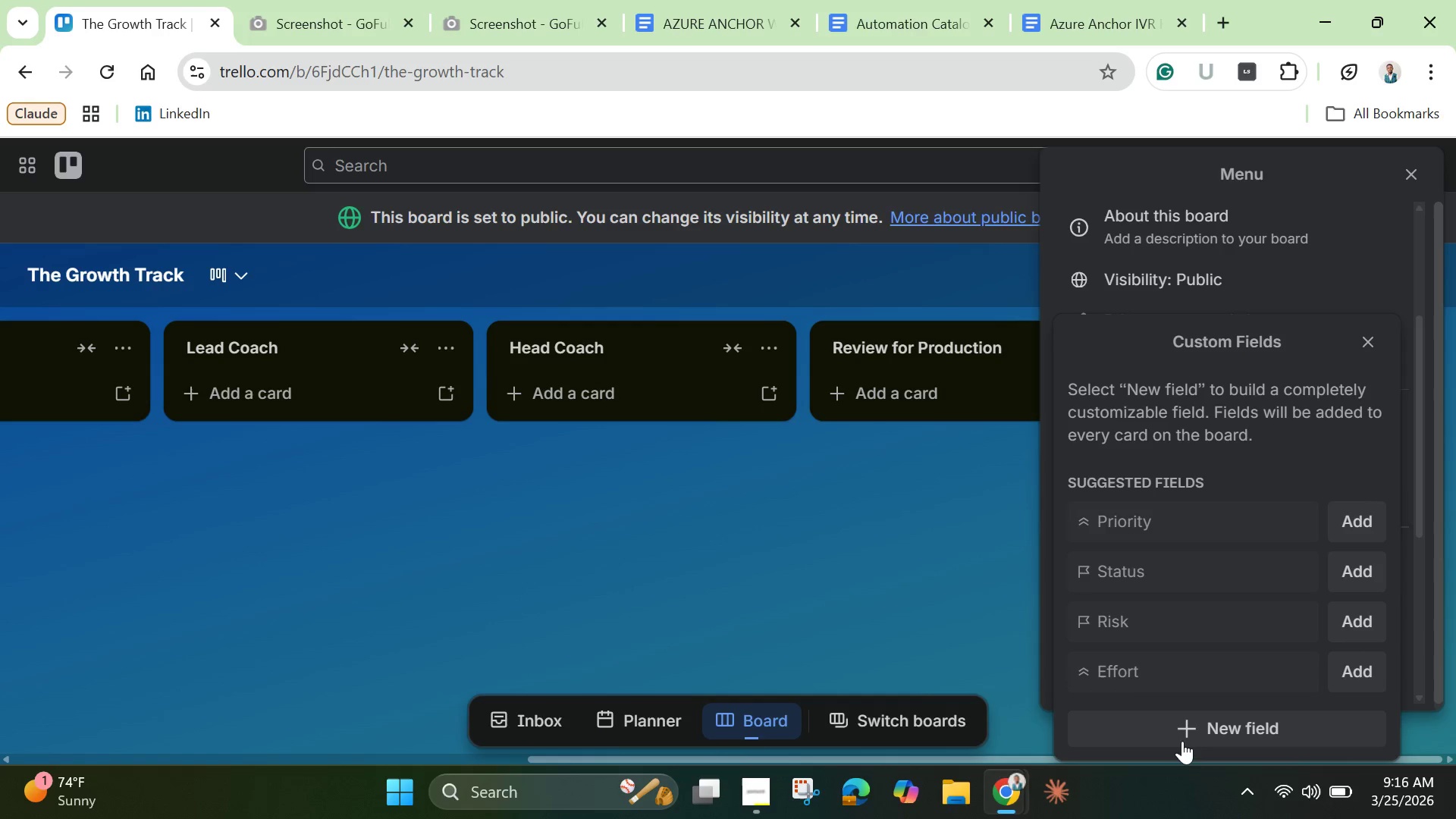 
left_click([1184, 730])
 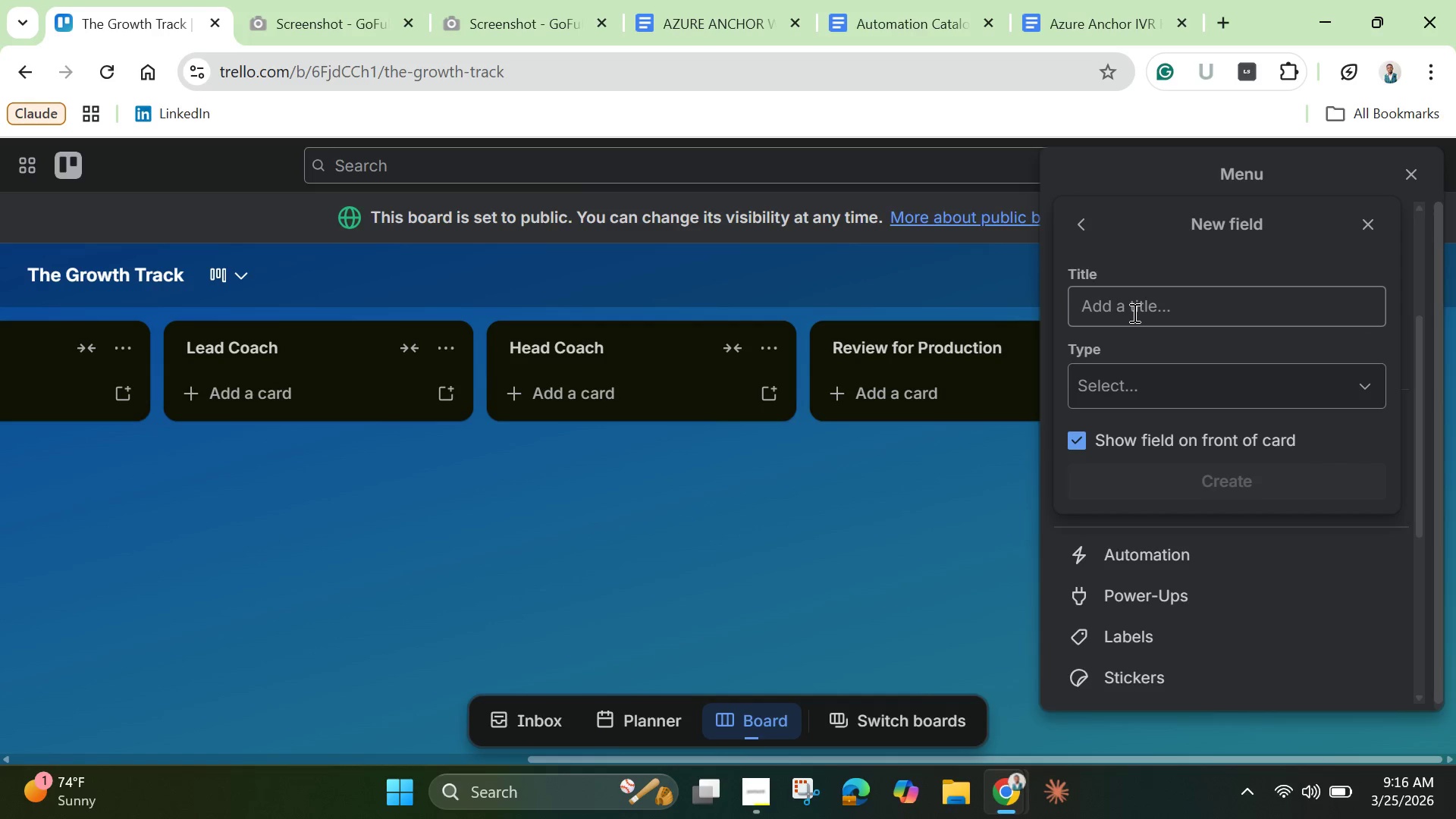 
left_click([1134, 311])
 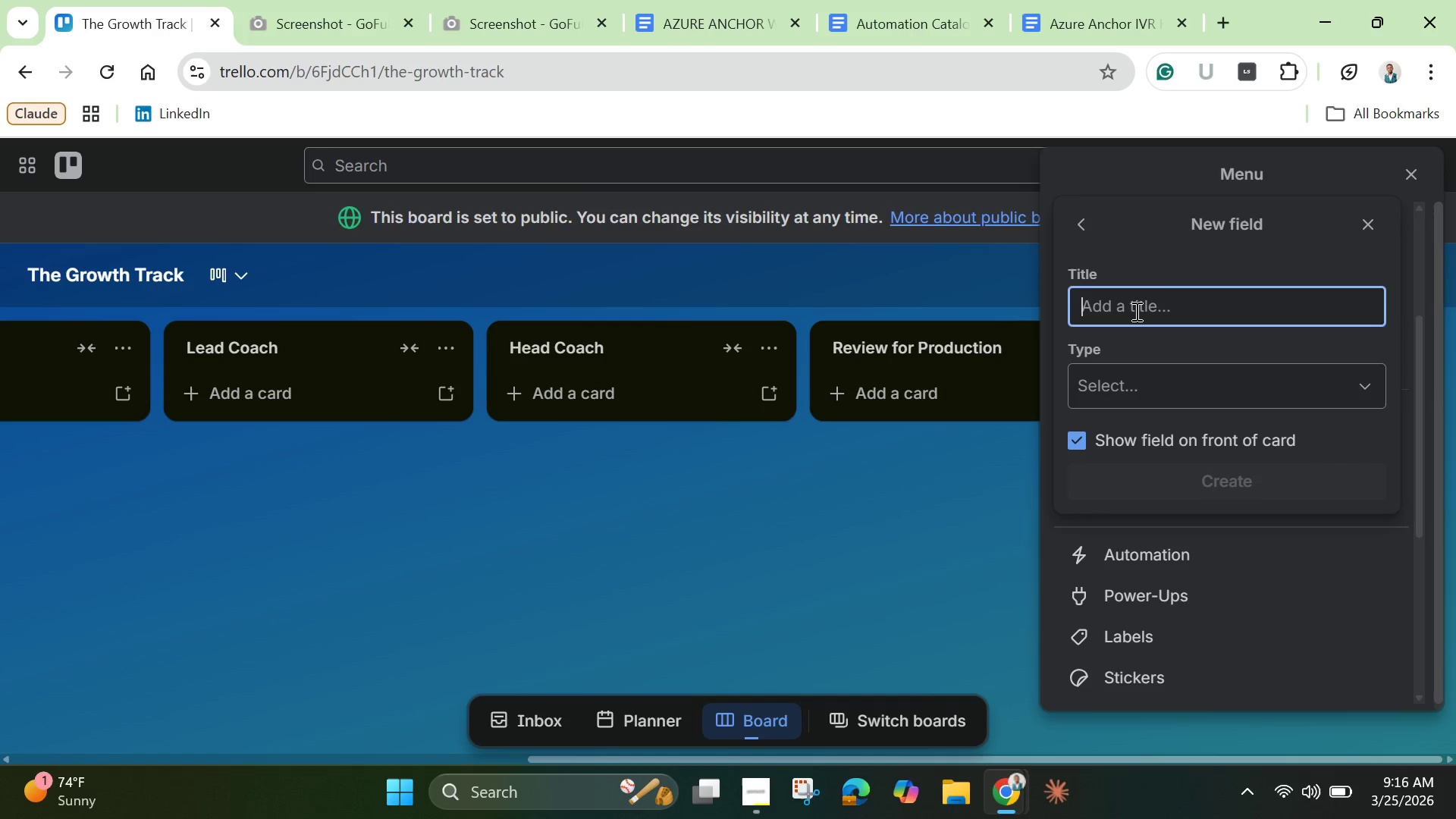 
type(Current Level)
 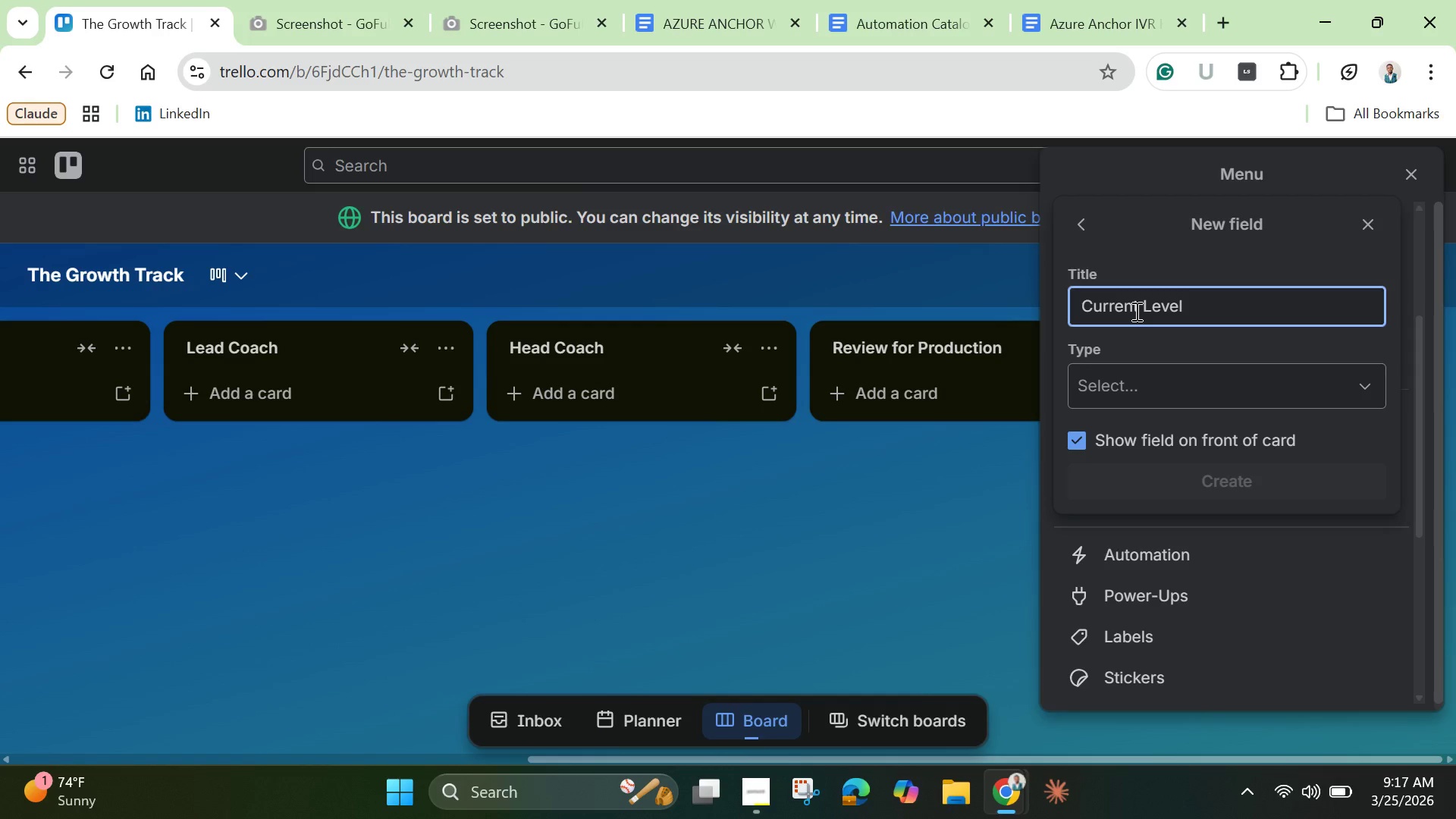 
mouse_move([1169, 401])
 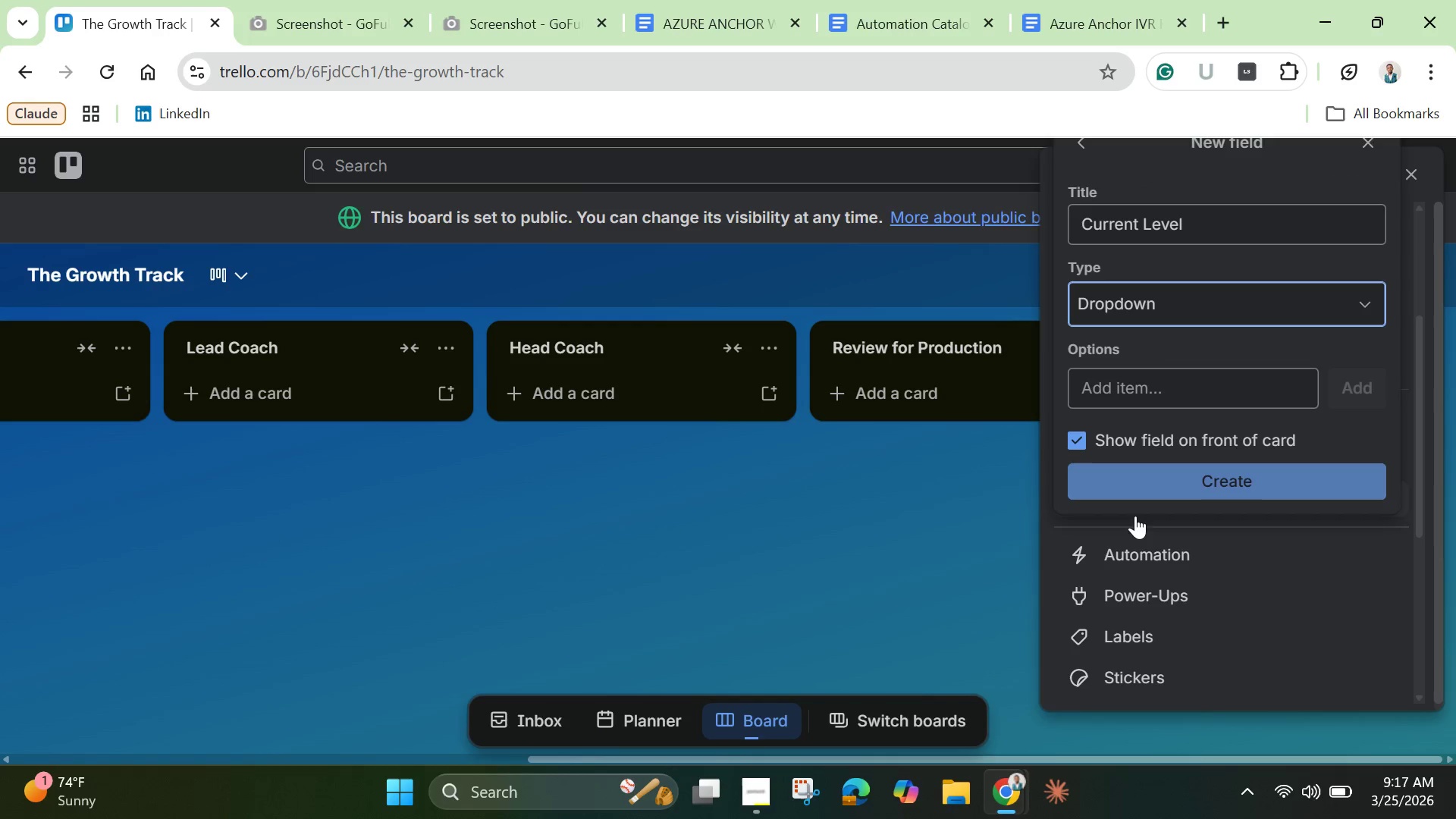 
left_click([1135, 516])
 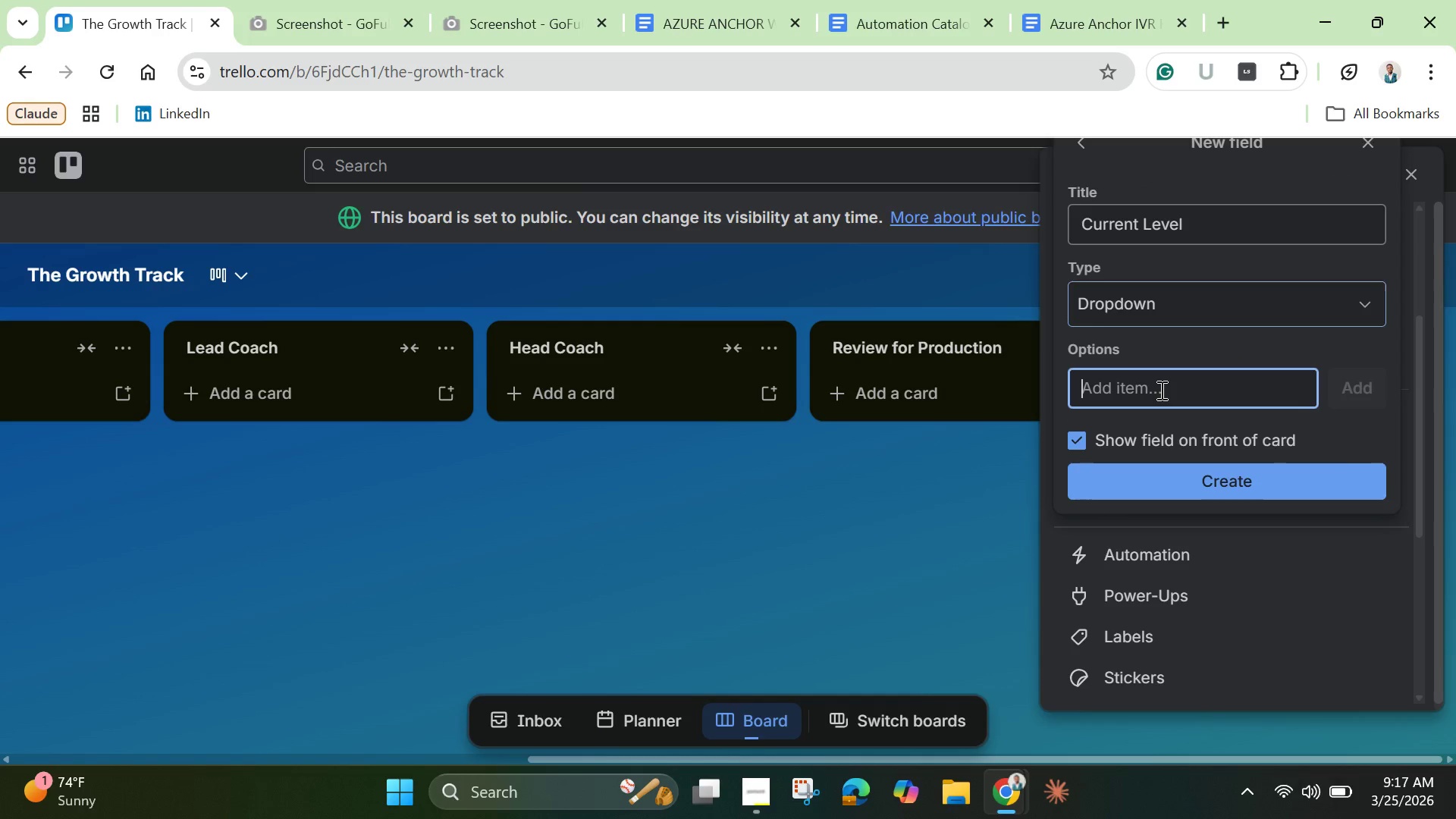 
left_click([1160, 390])
 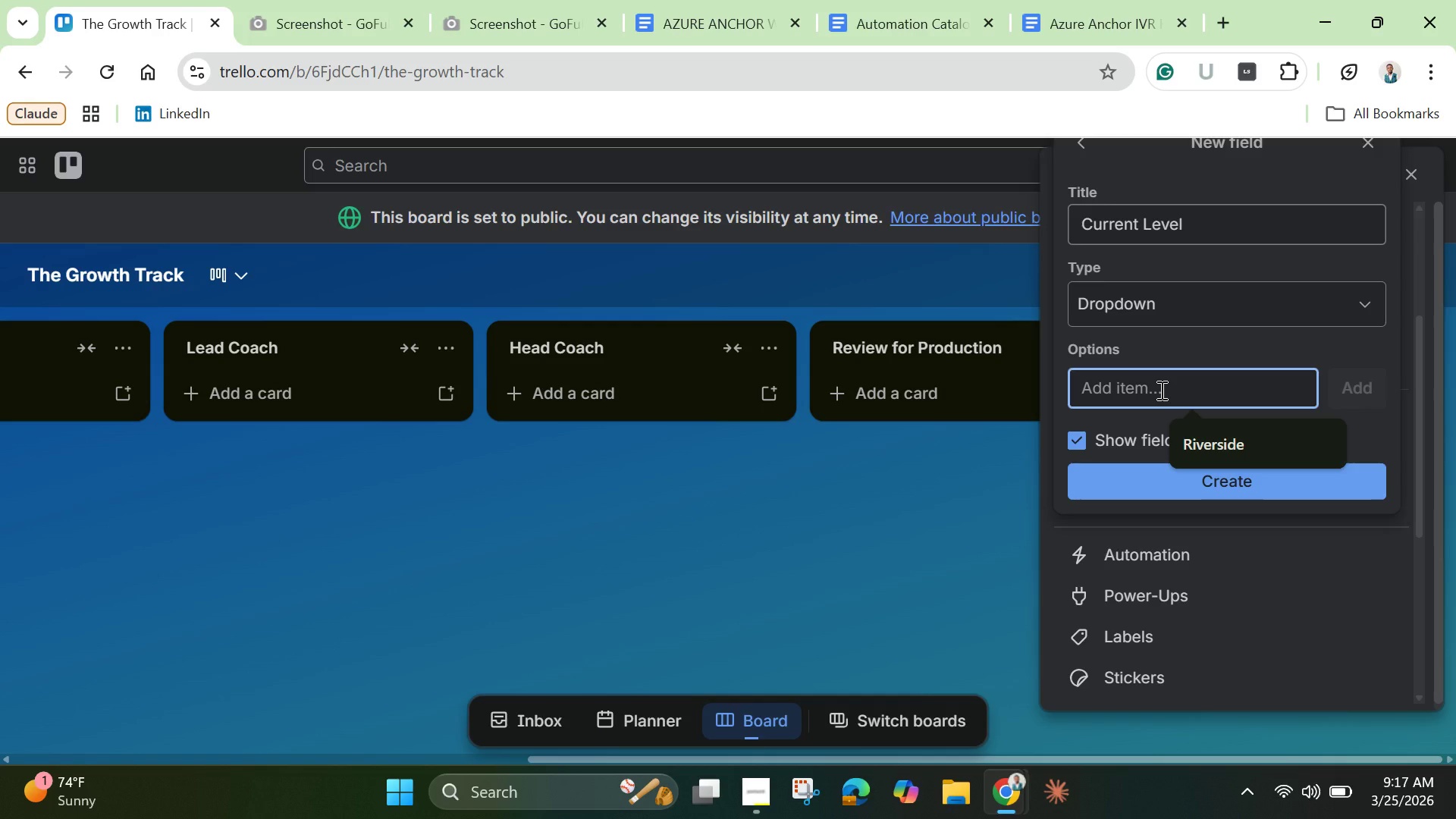 
wait(24.89)
 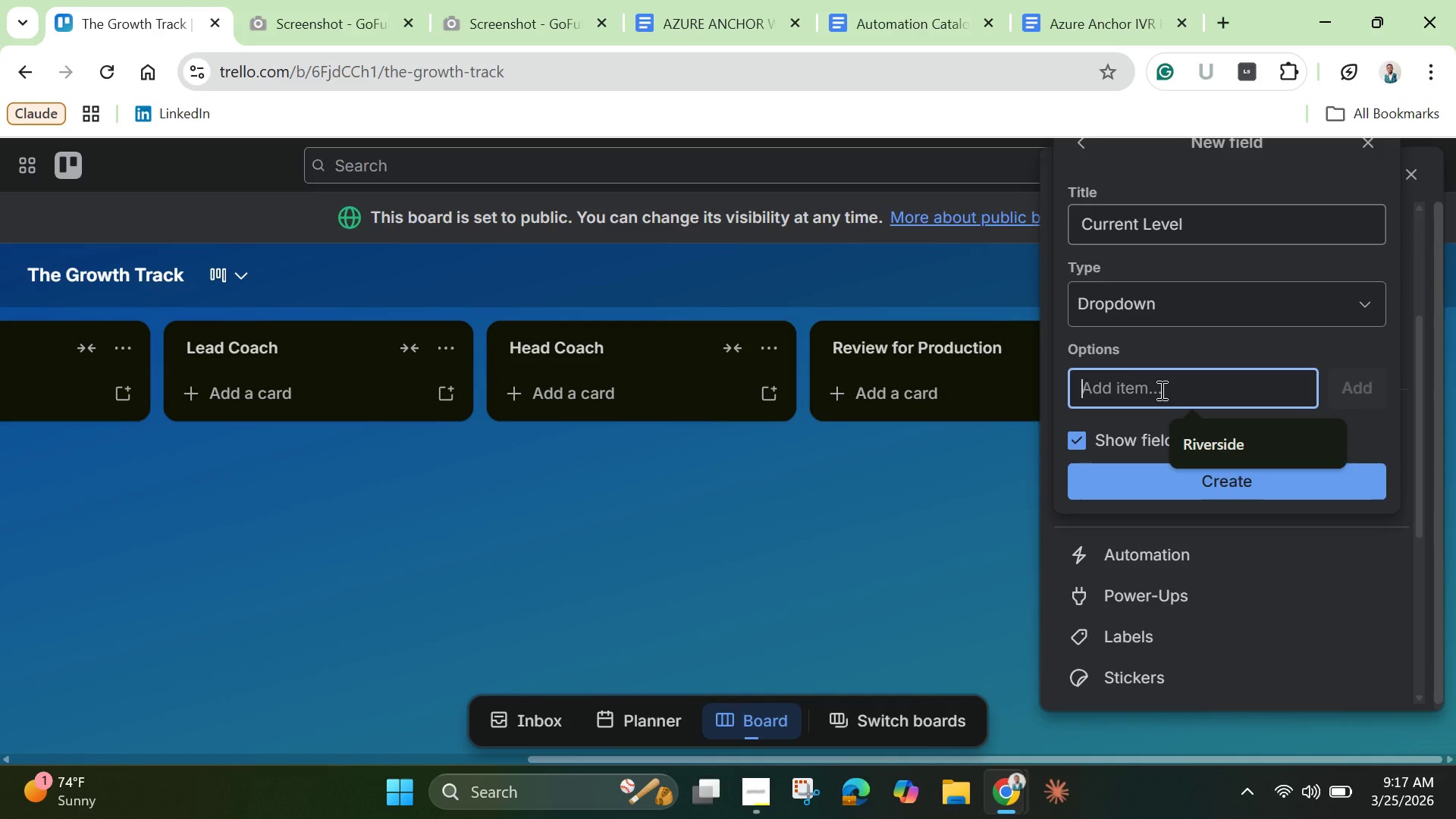 
type(Eng)
key(Backspace)
type(try Level)
 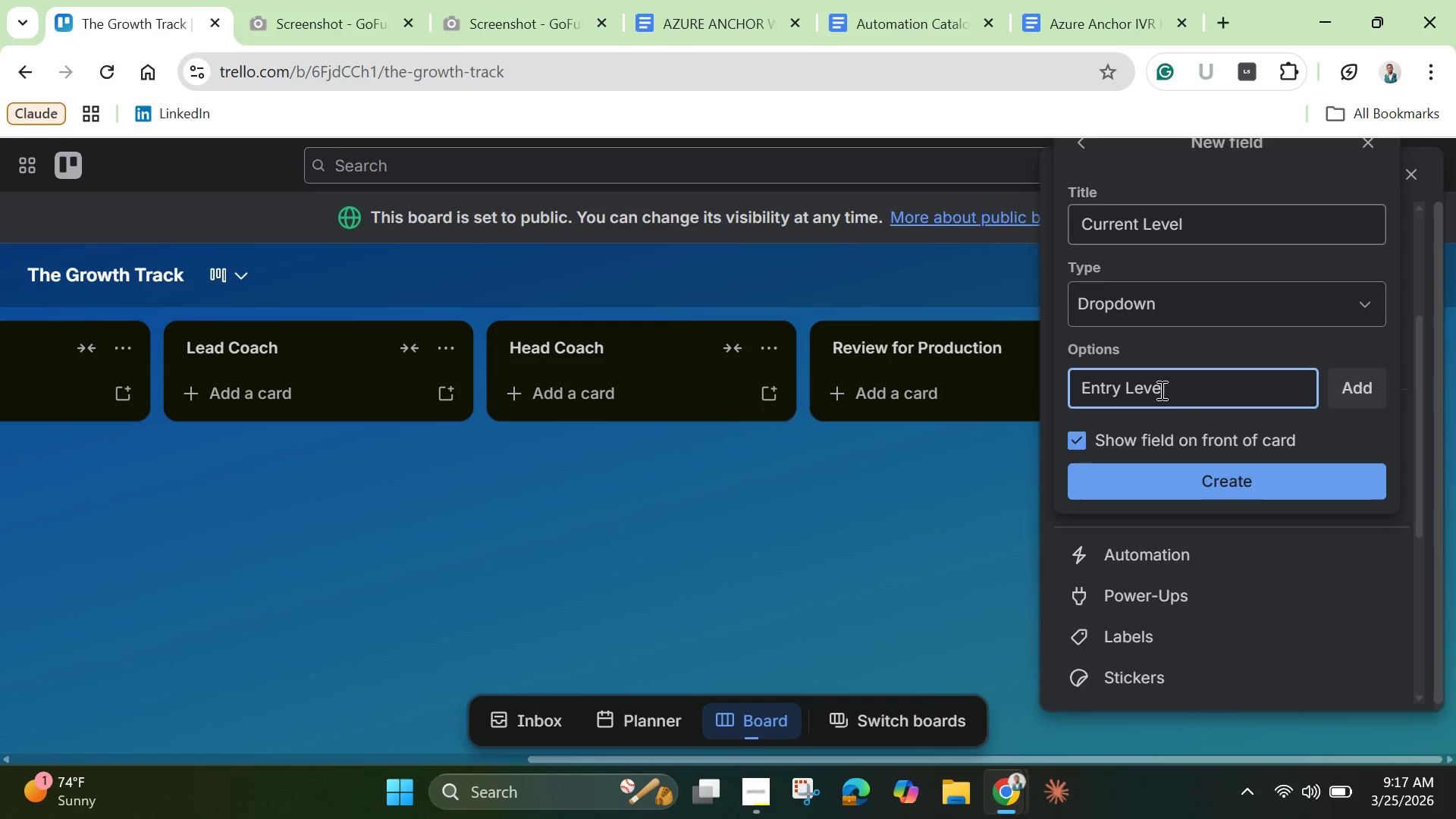 
key(Enter)
 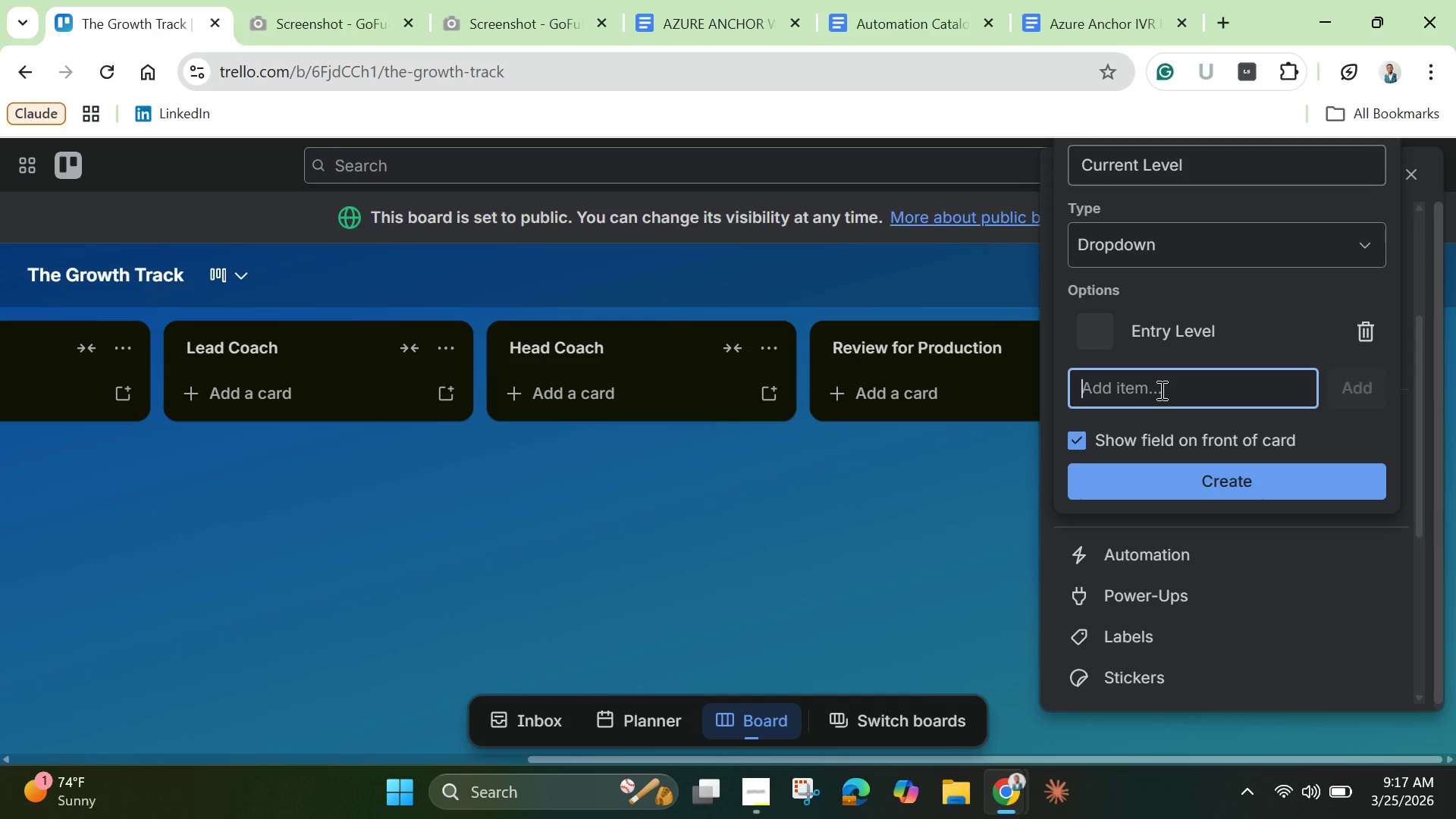 
type(Junior Coa)
 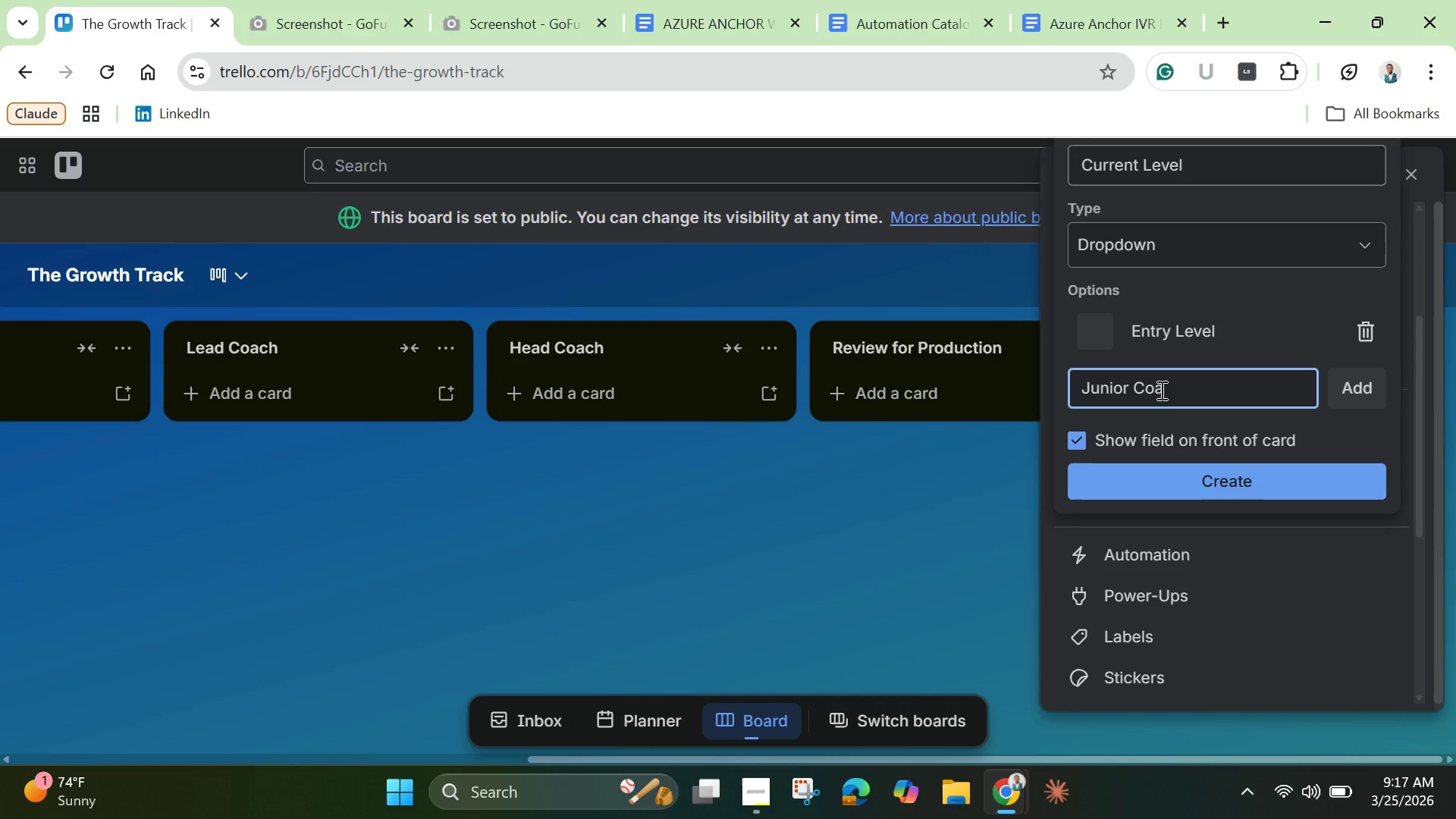 
type(ch)
 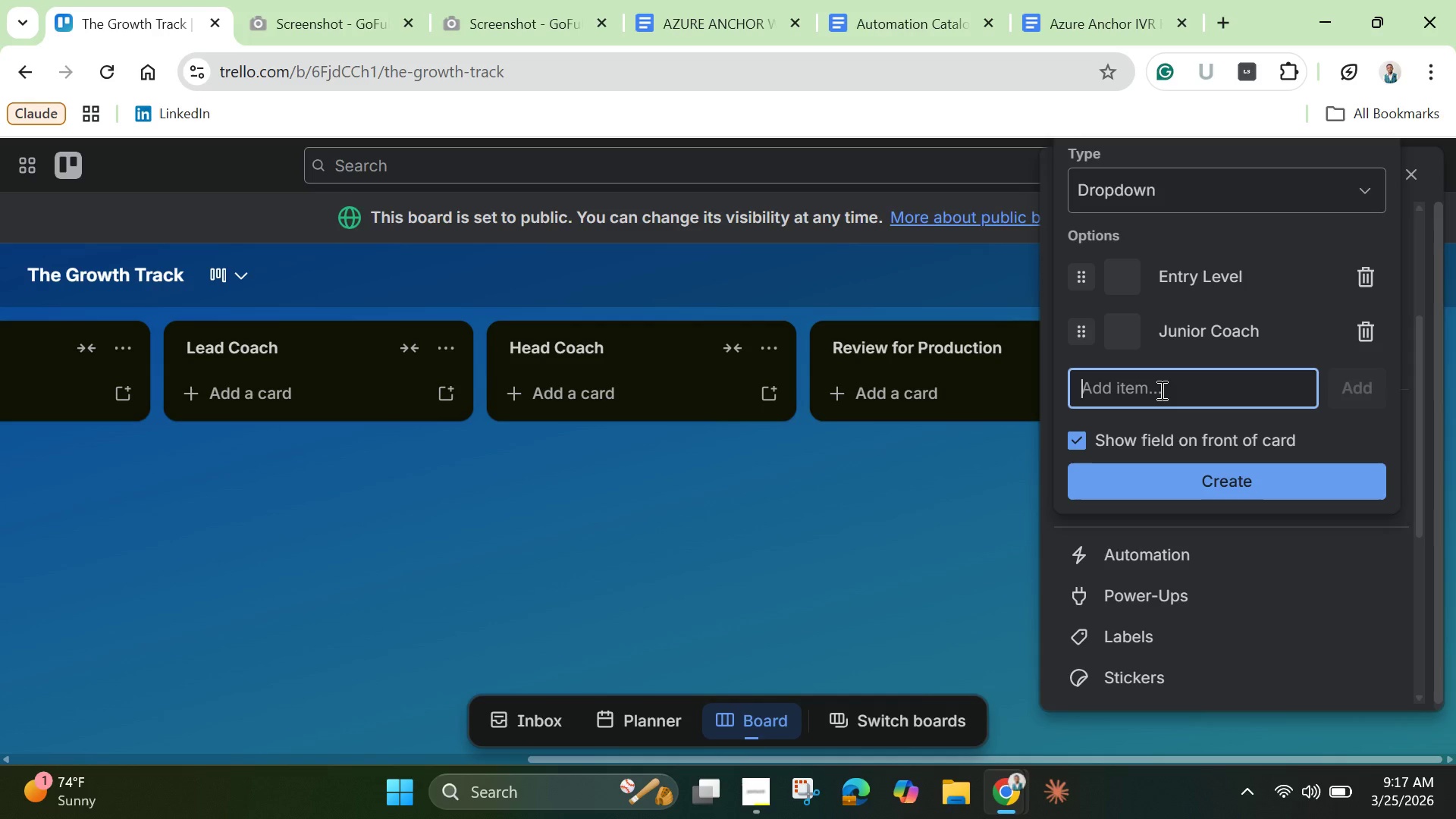 
key(Enter)
 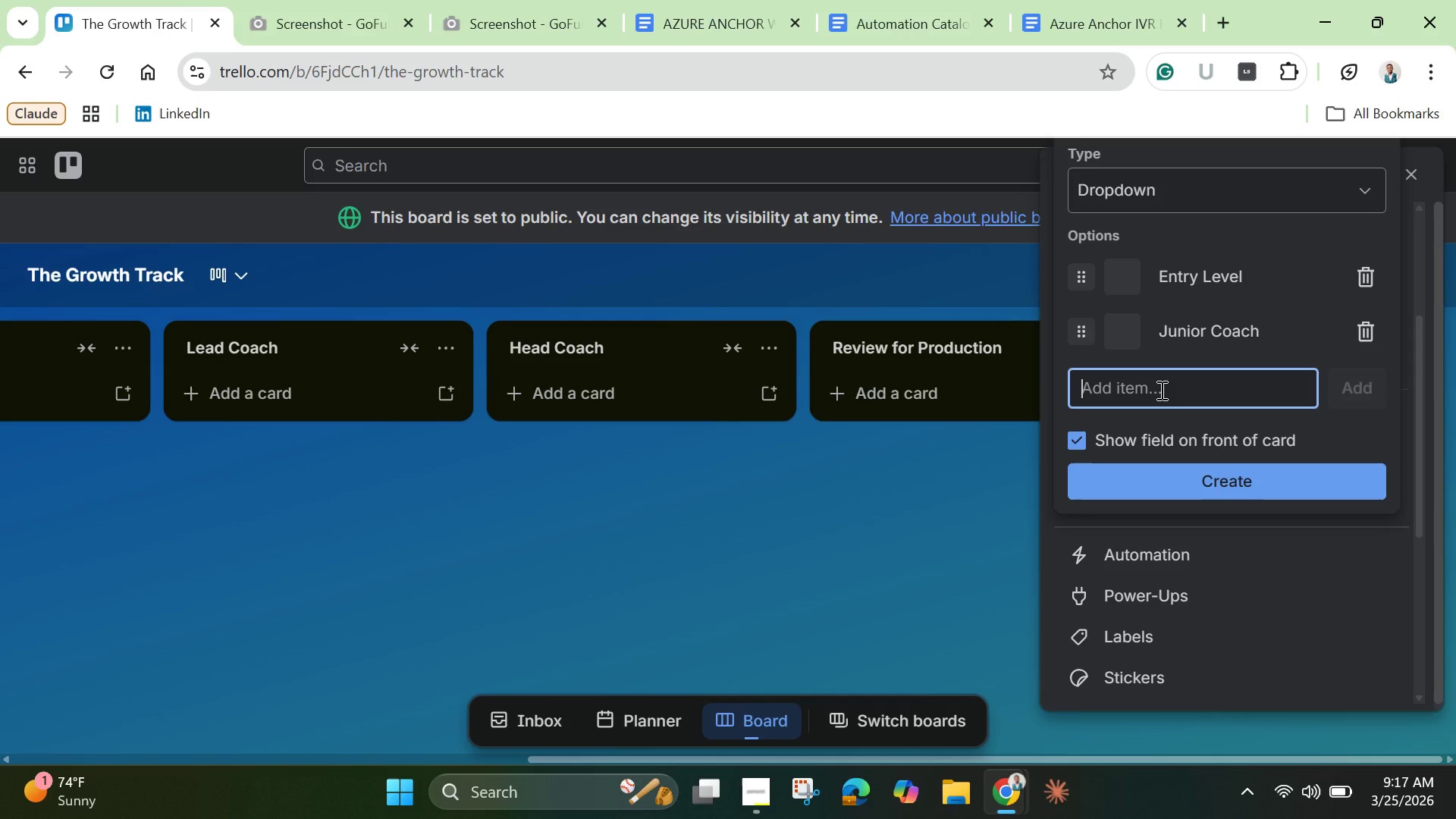 
type(Mid-Level c)
key(Backspace)
type(Coach)
 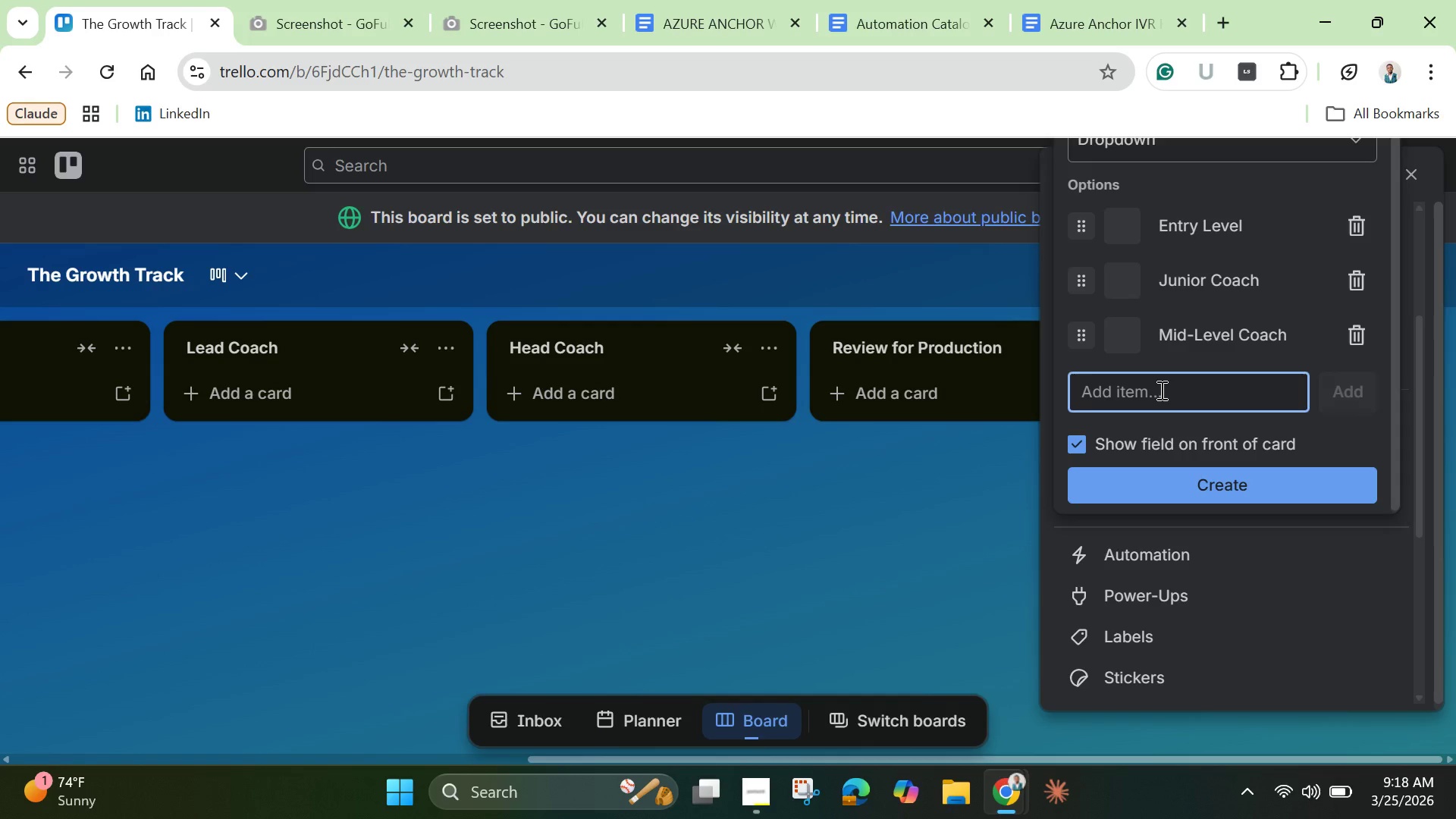 
key(Enter)
 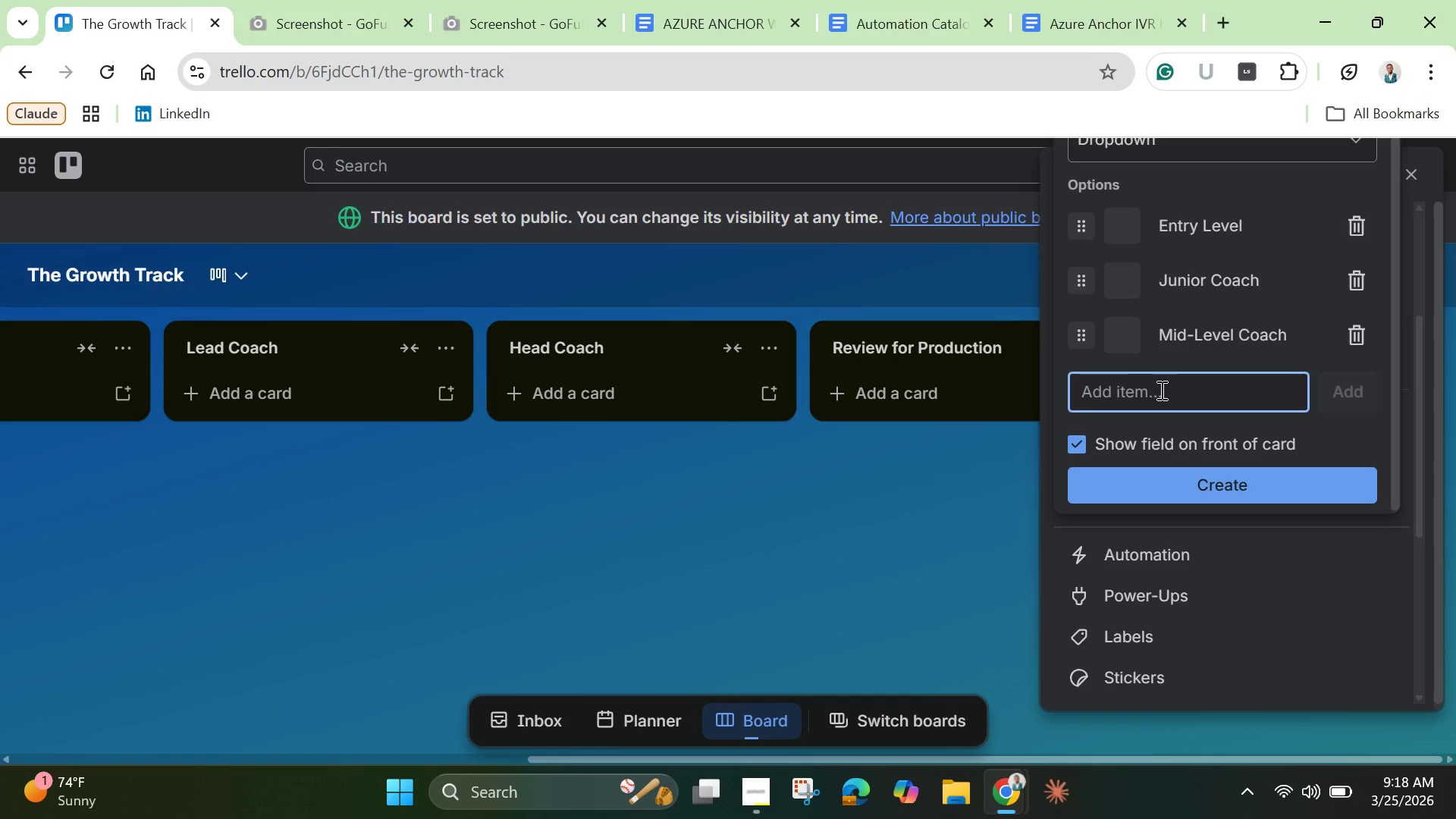 
type(Lead Cp)
key(Backspace)
type(oach)
 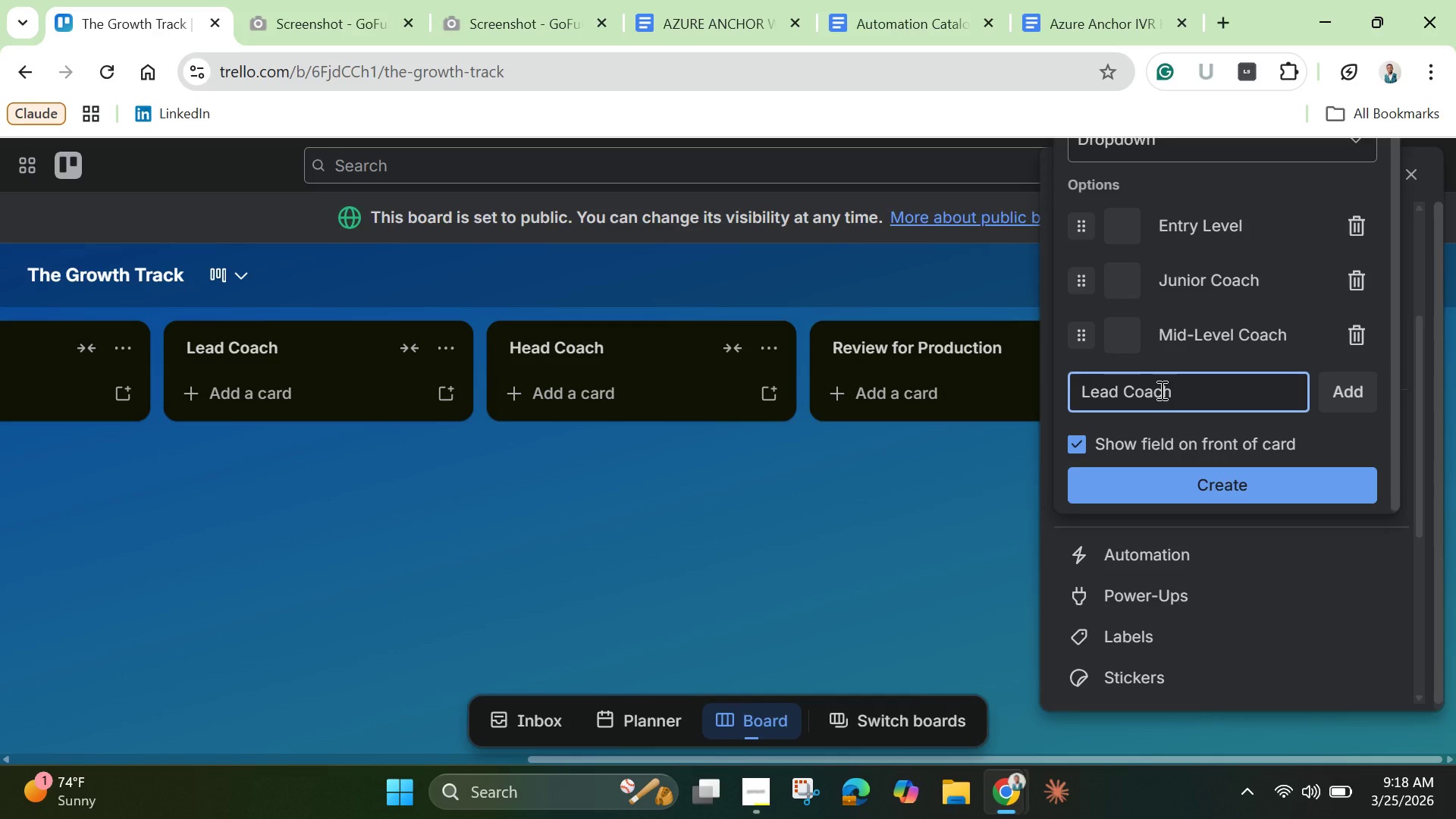 
key(Enter)
 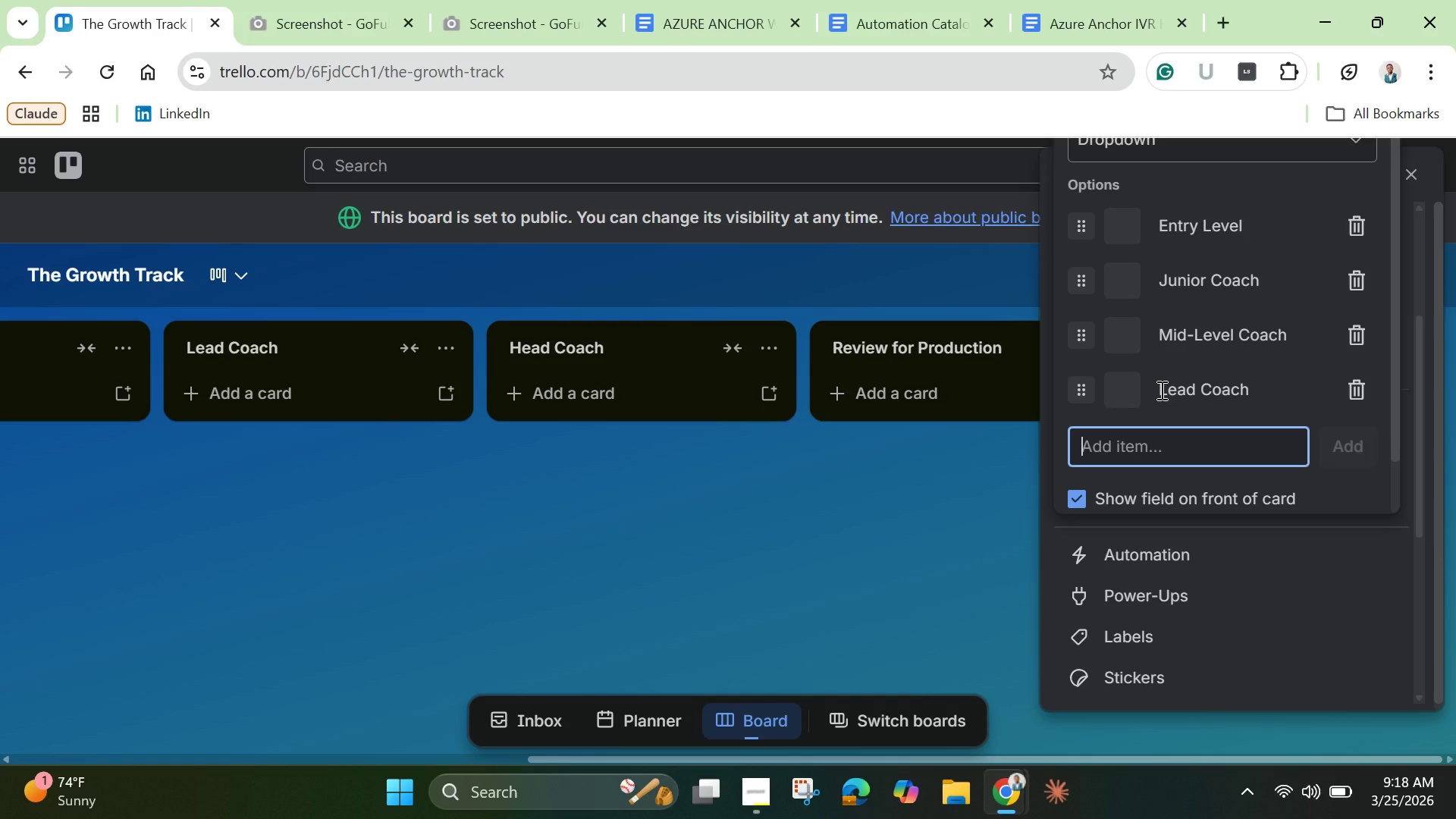 
type(Head Coach)
 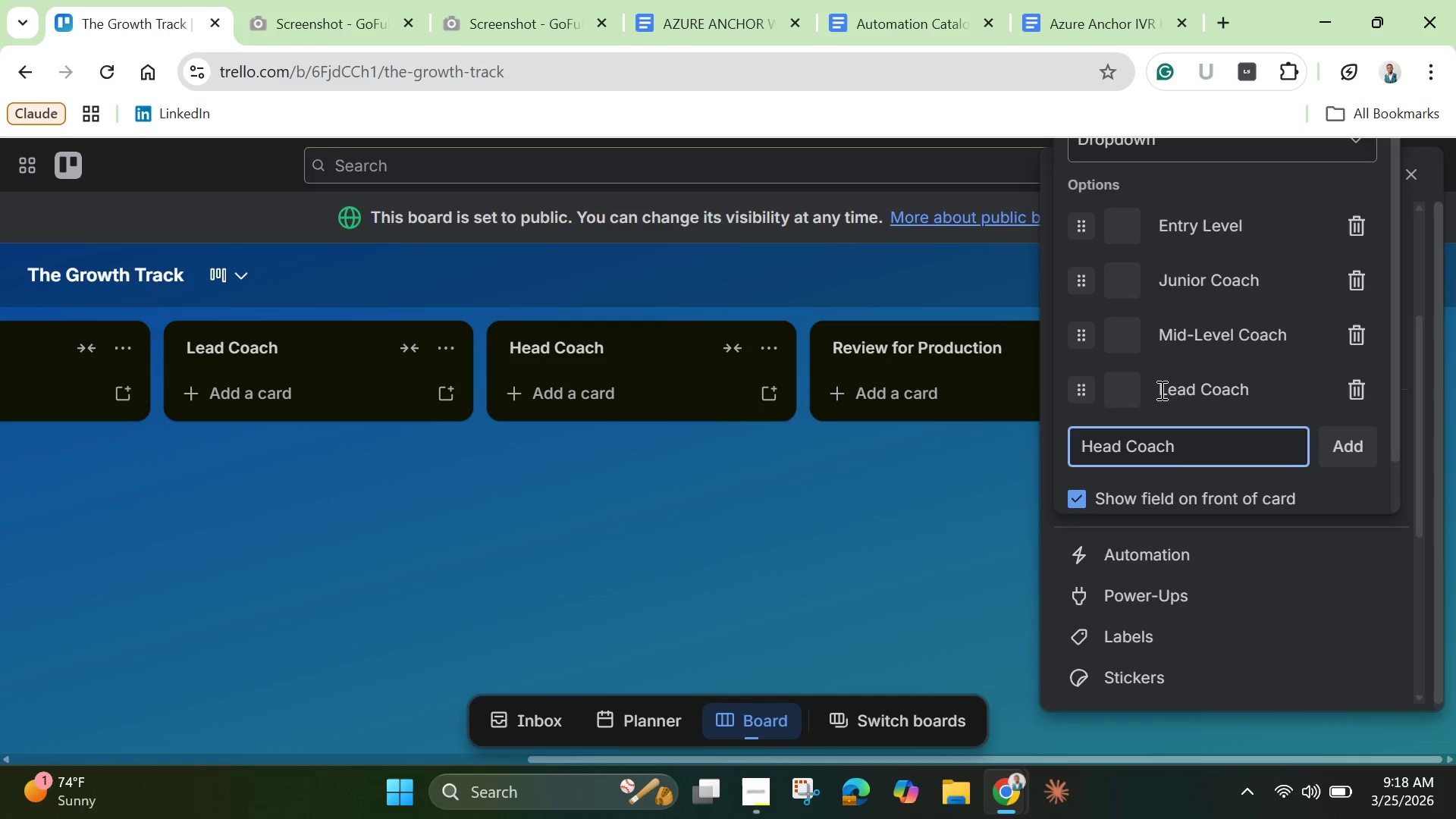 
key(Enter)
 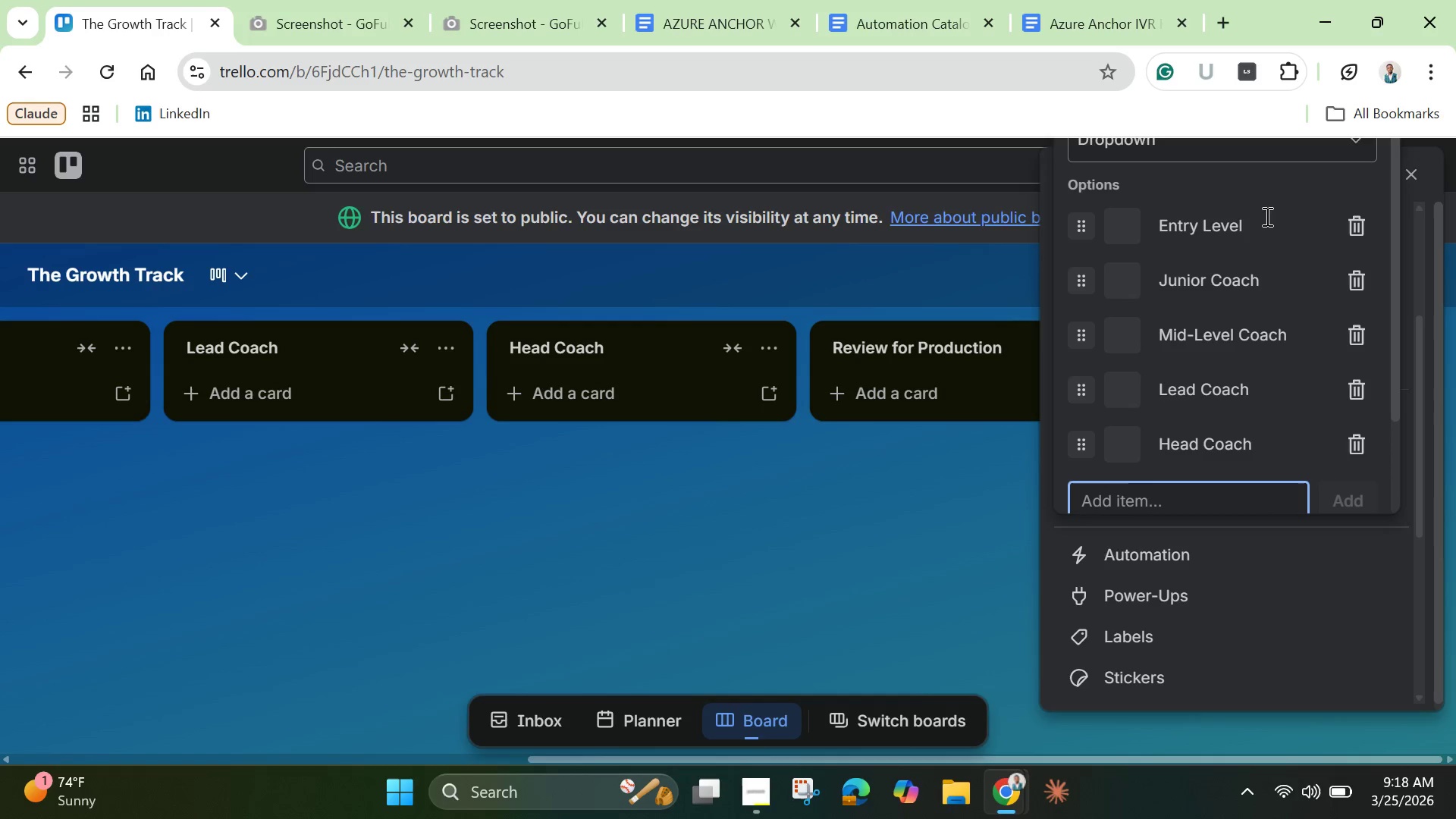 
scroll: coordinate [1106, 259], scroll_direction: up, amount: 1.0
 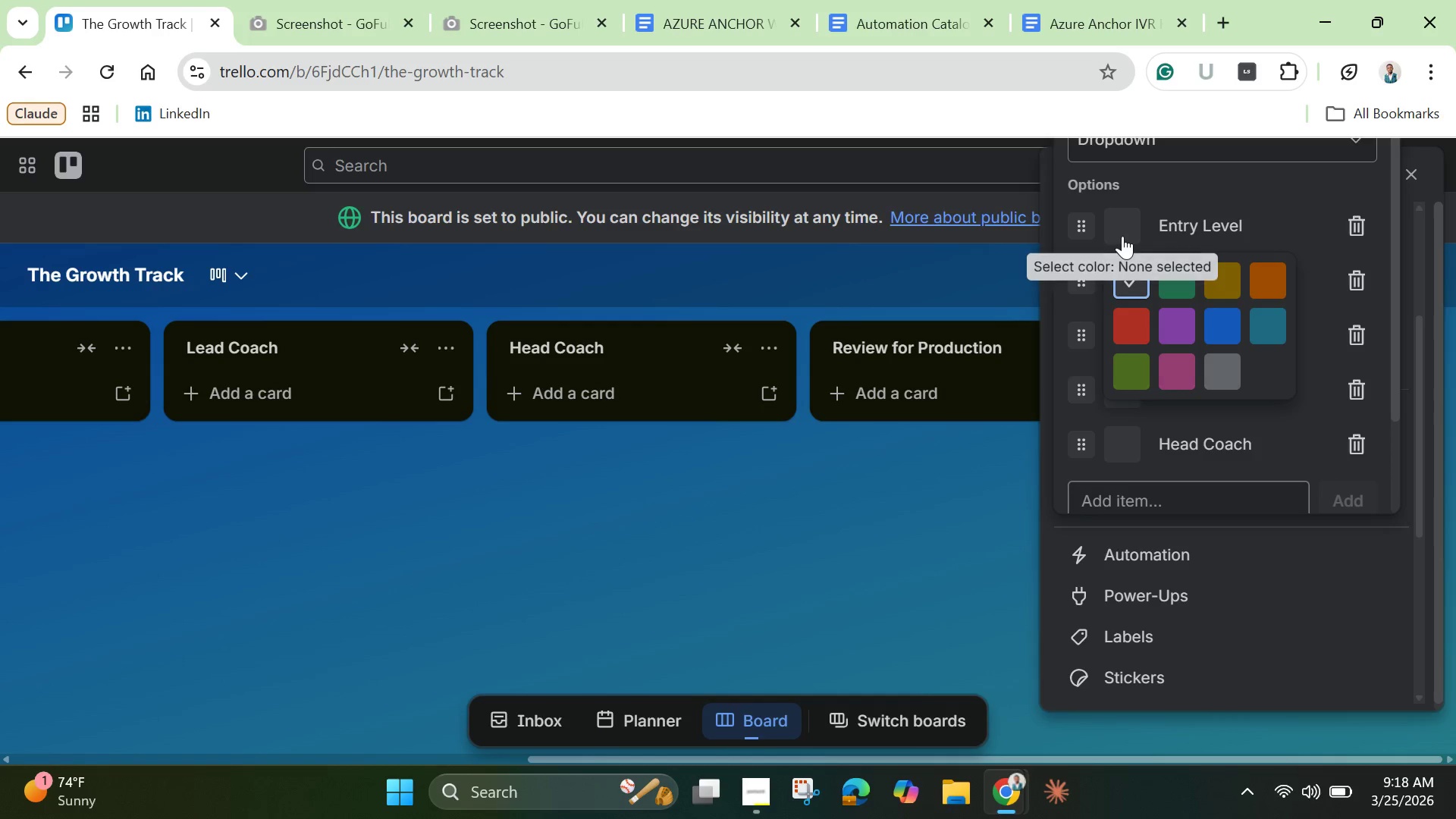 
left_click([1122, 236])
 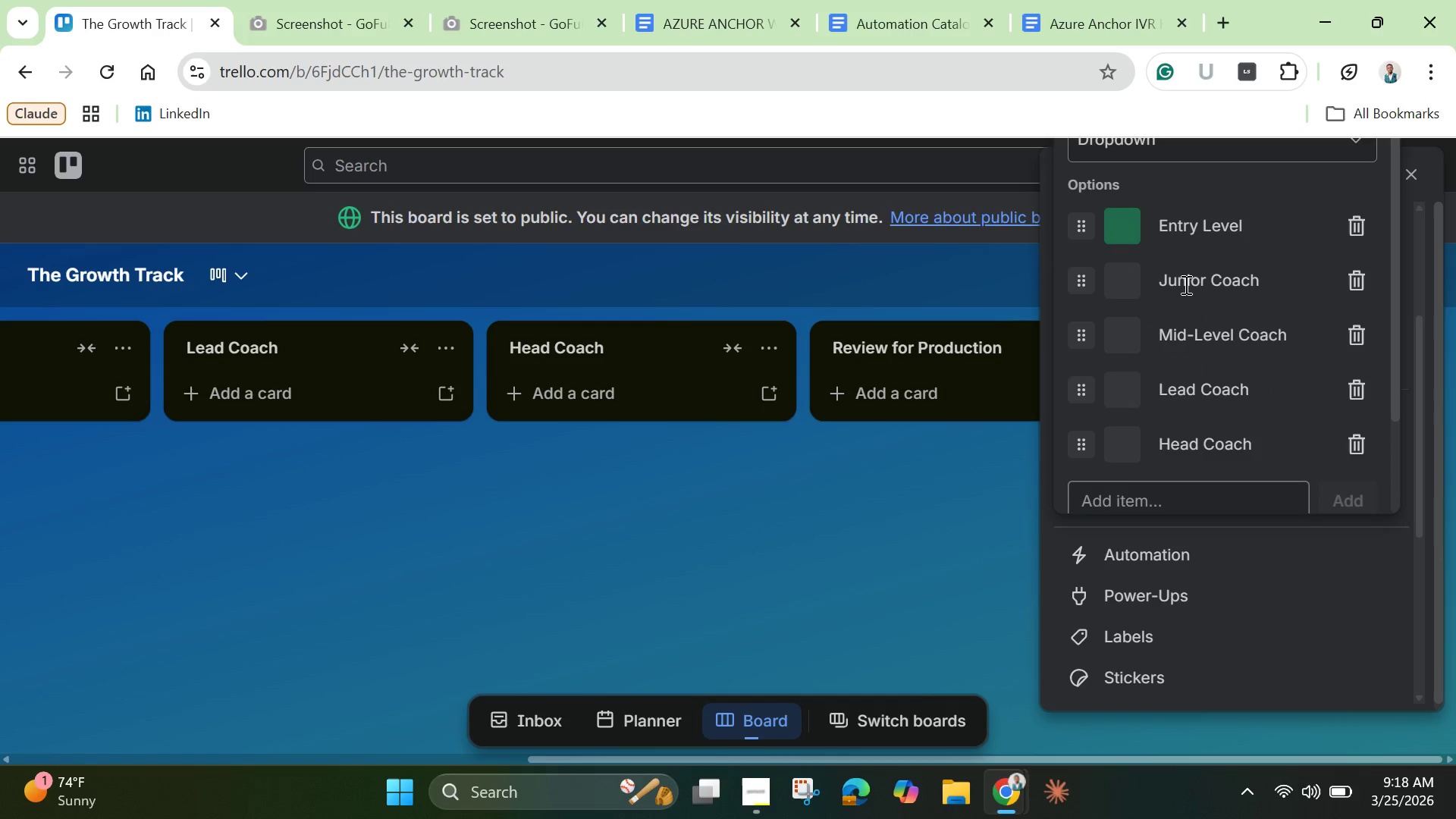 
left_click([1185, 284])
 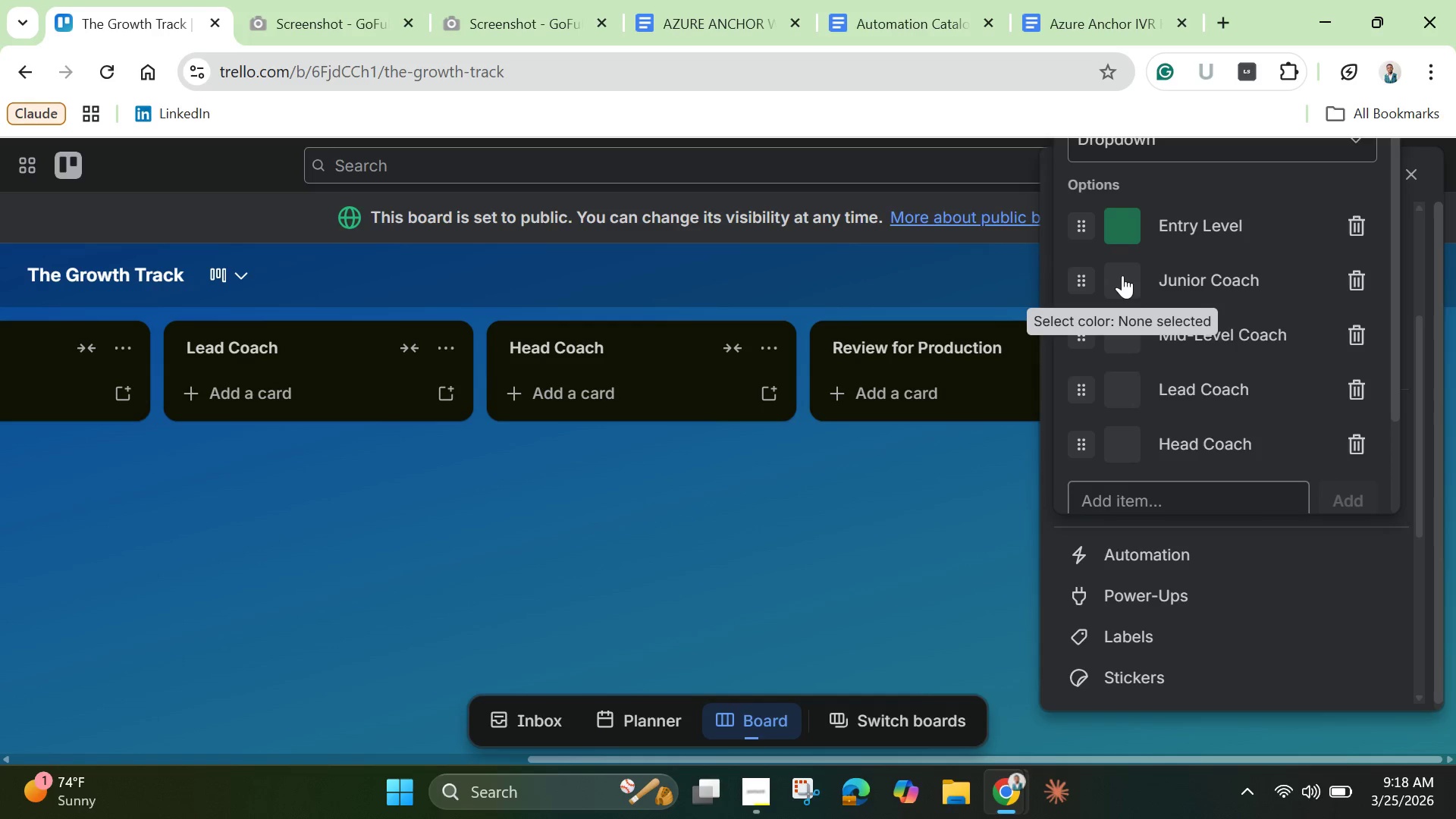 
left_click([1122, 275])
 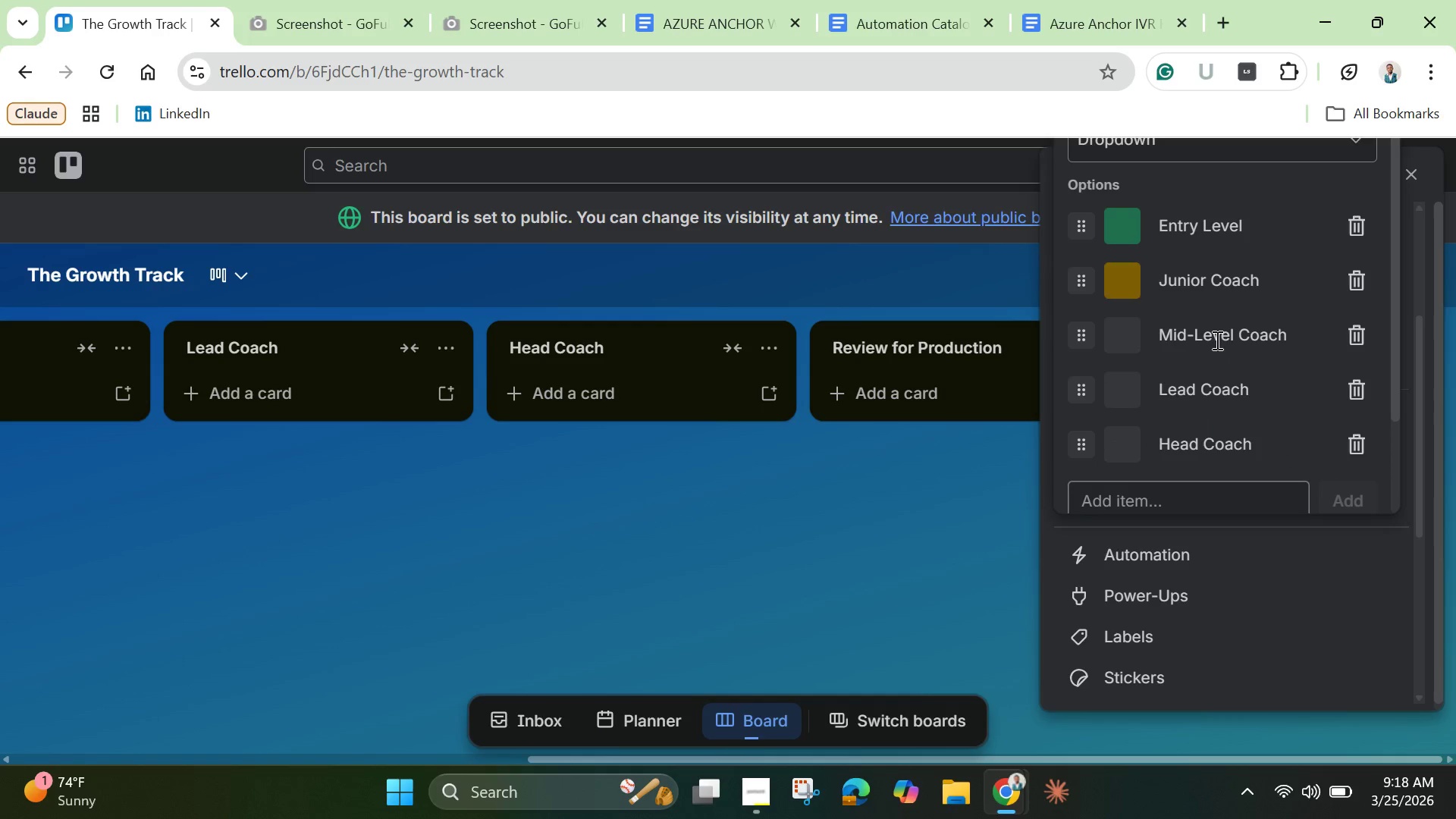 
left_click([1216, 340])
 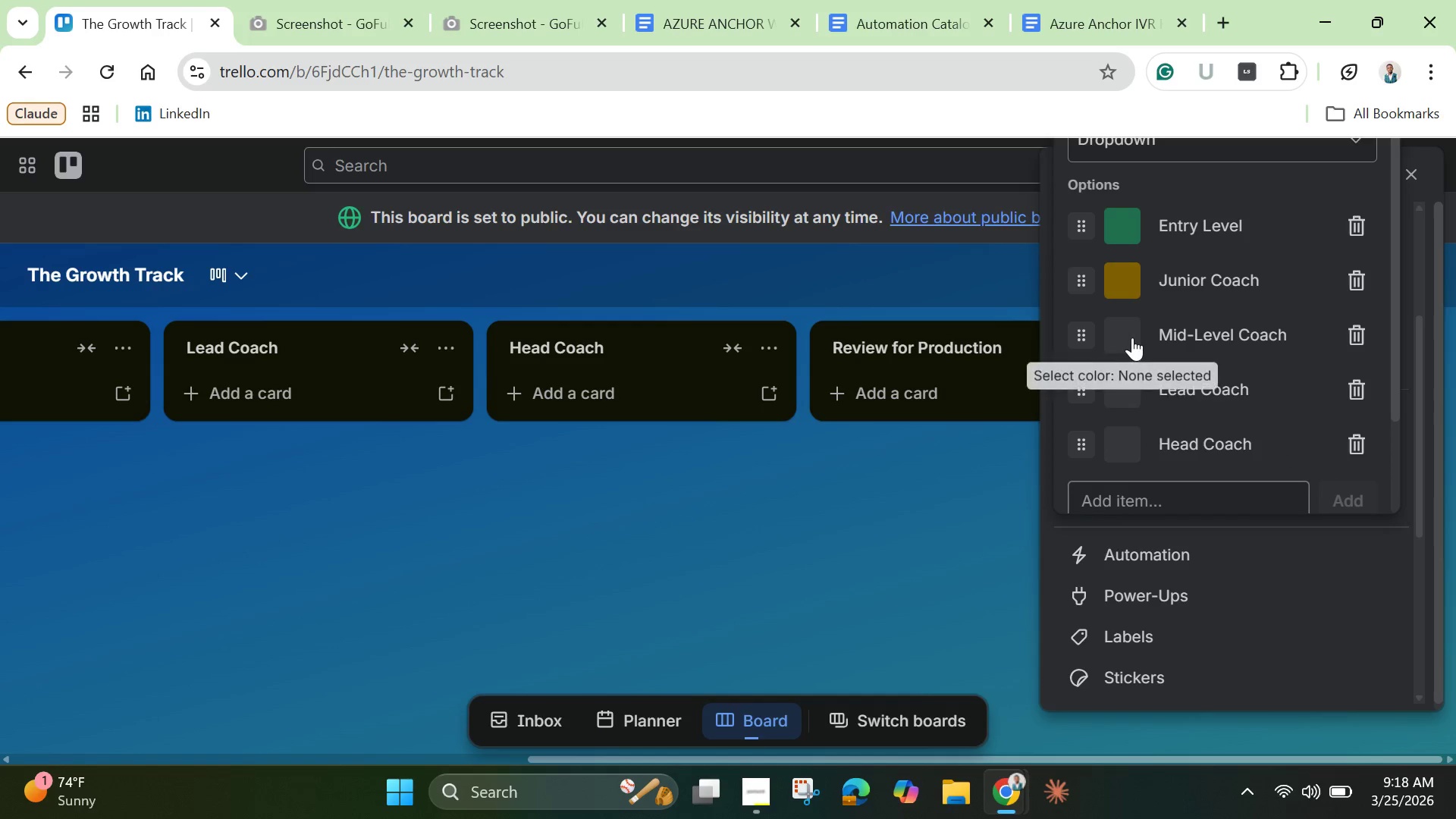 
left_click([1132, 337])
 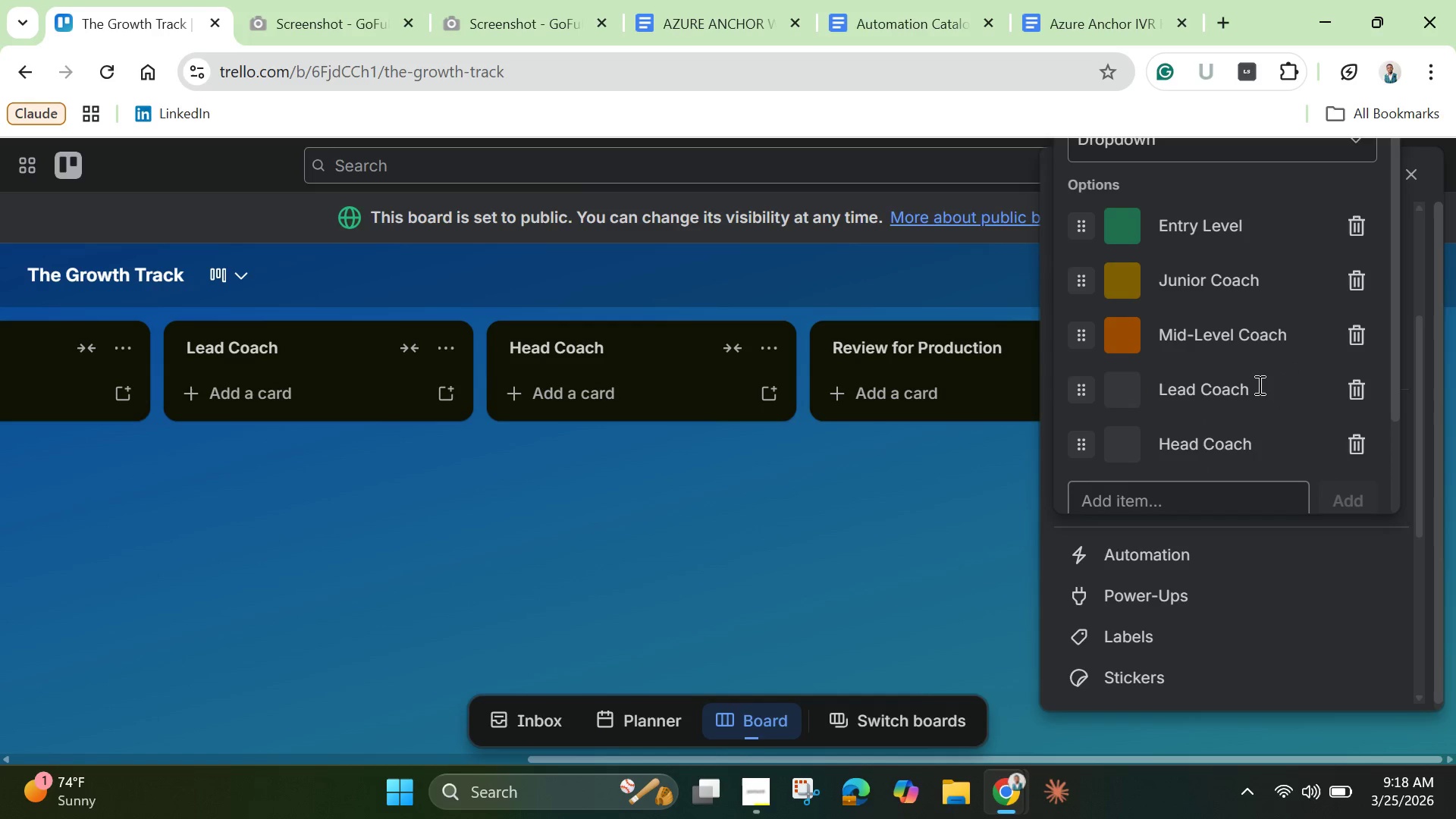 
left_click([1258, 384])
 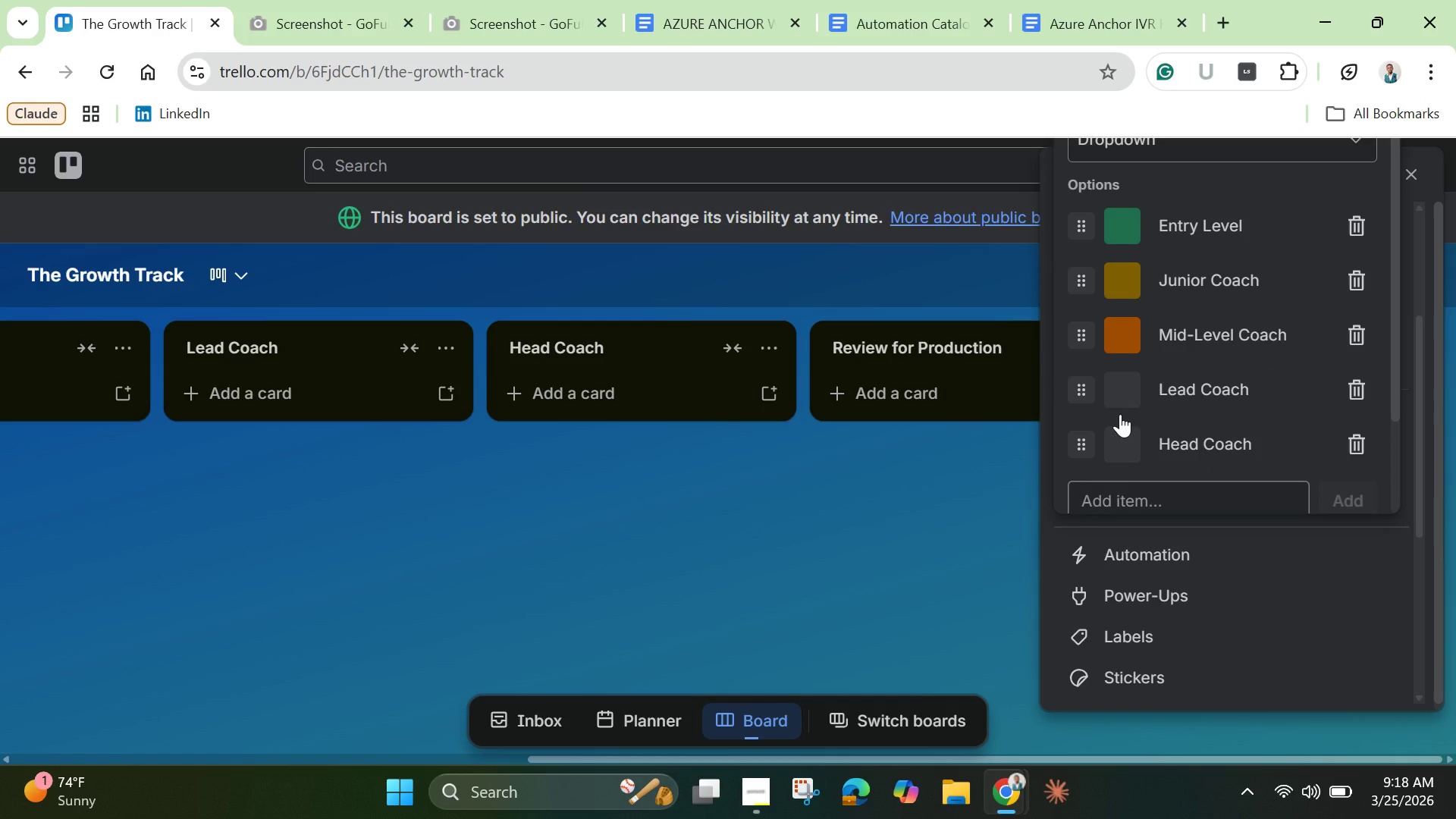 
wait(7.2)
 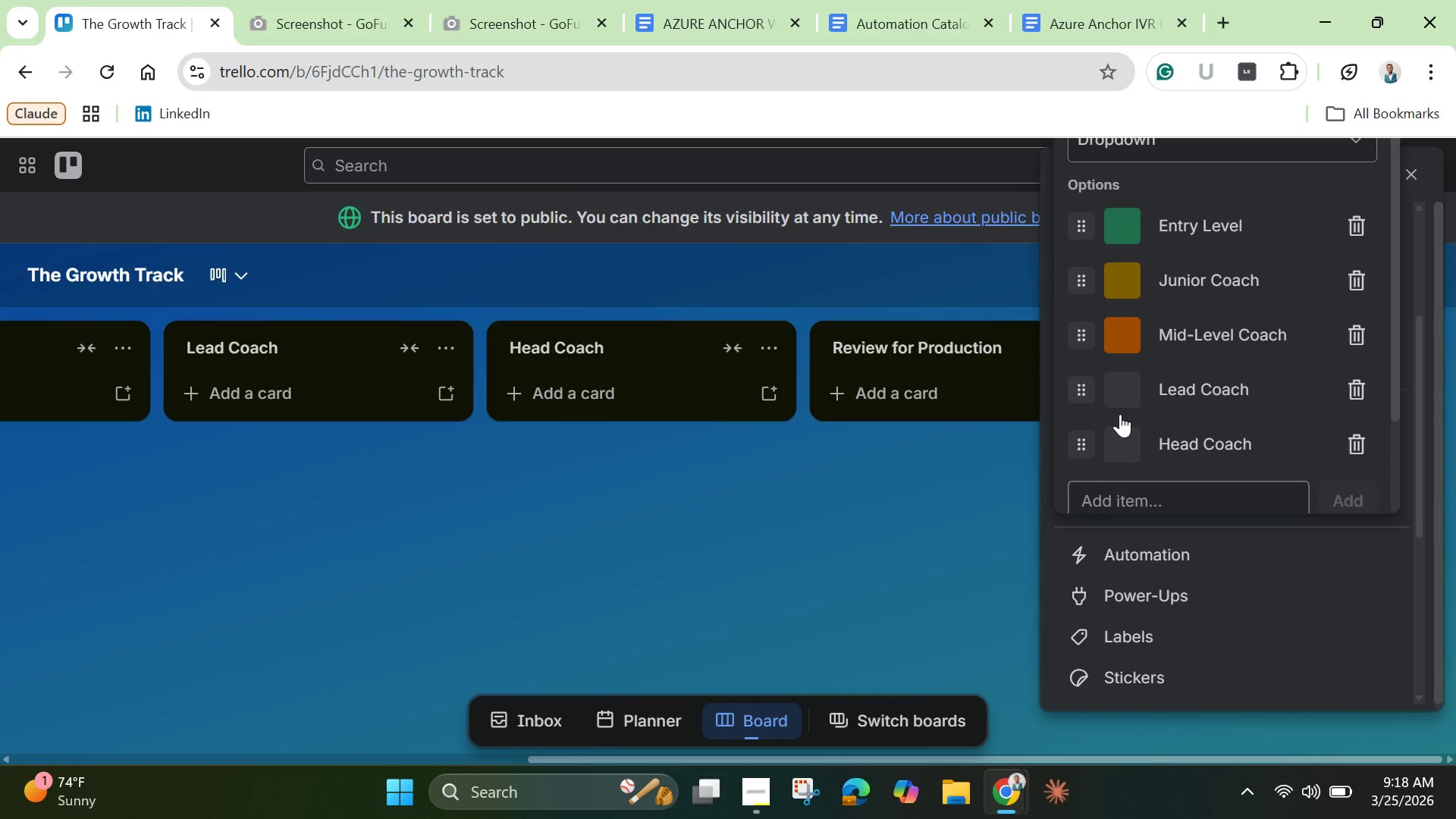 
left_click([1111, 392])
 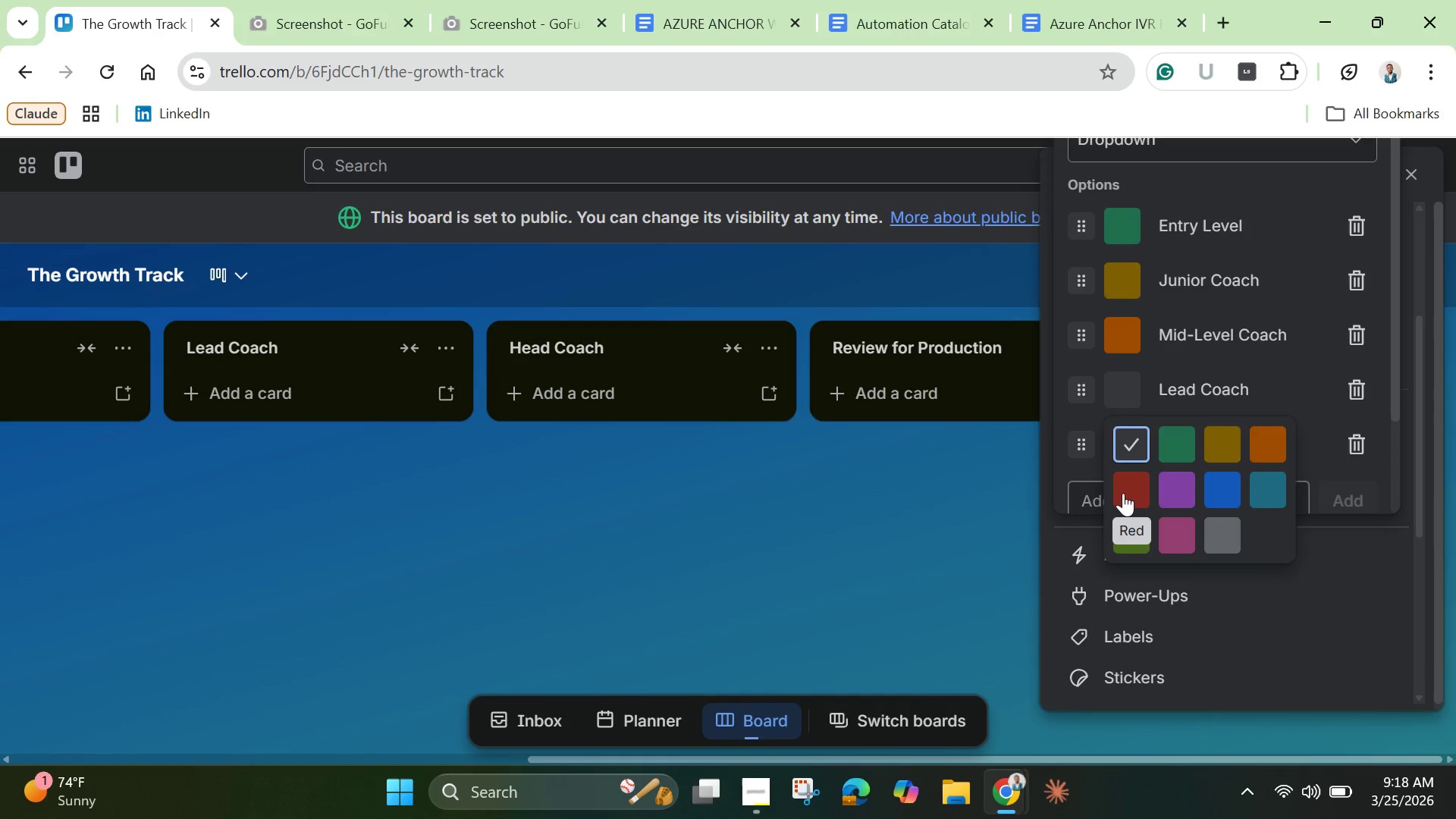 
left_click([1123, 493])
 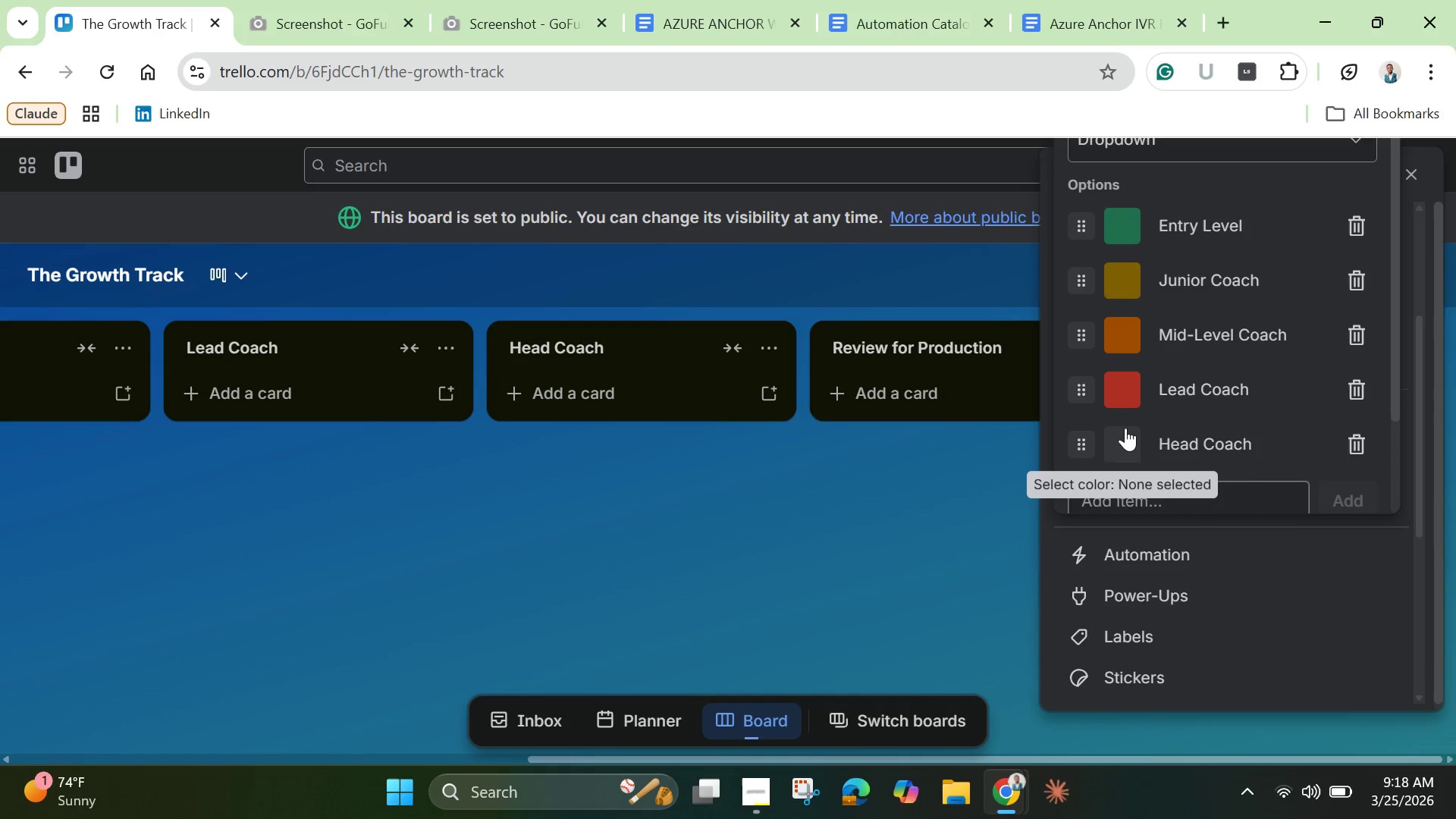 
left_click([1125, 428])
 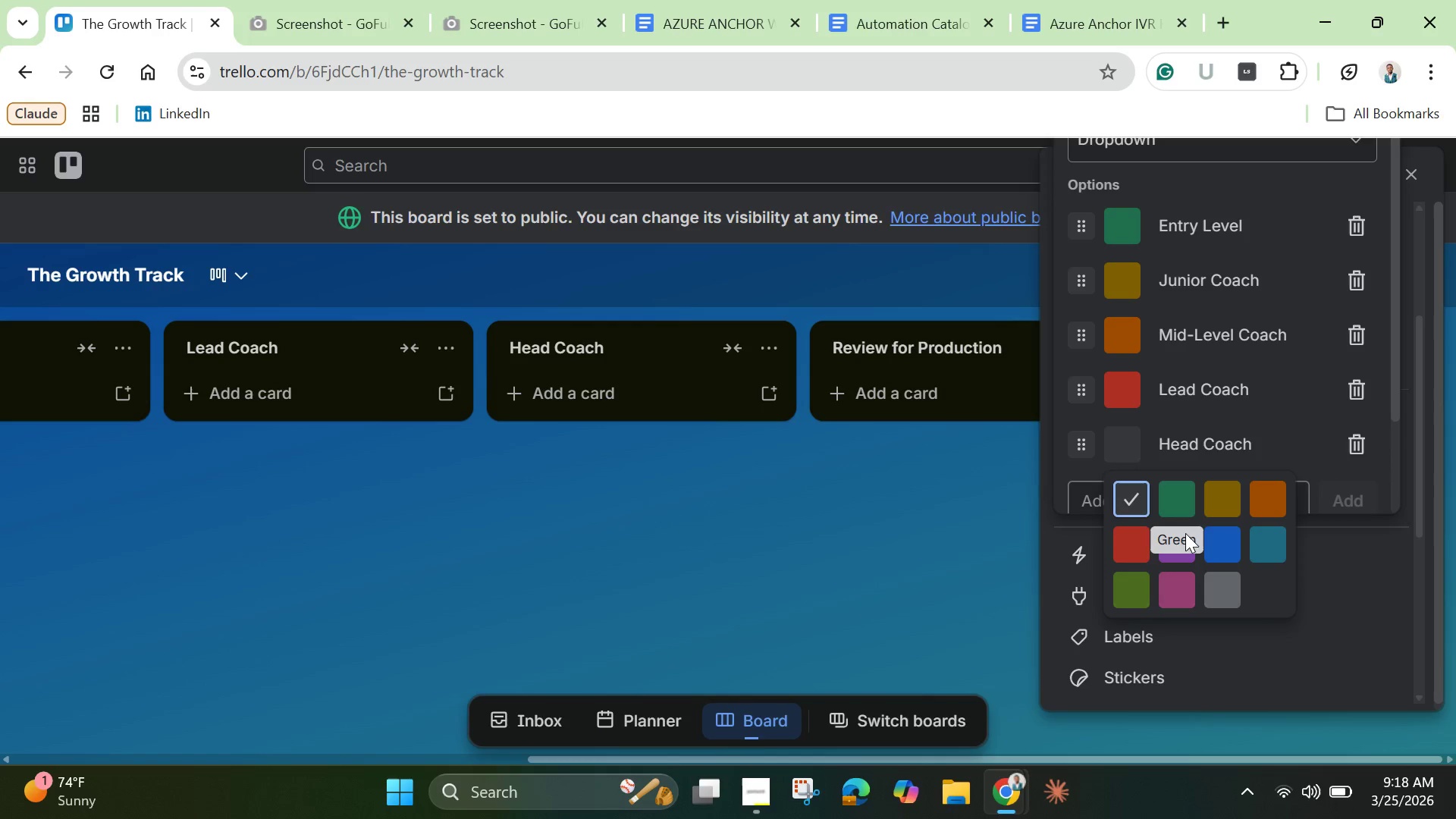 
left_click([1185, 533])
 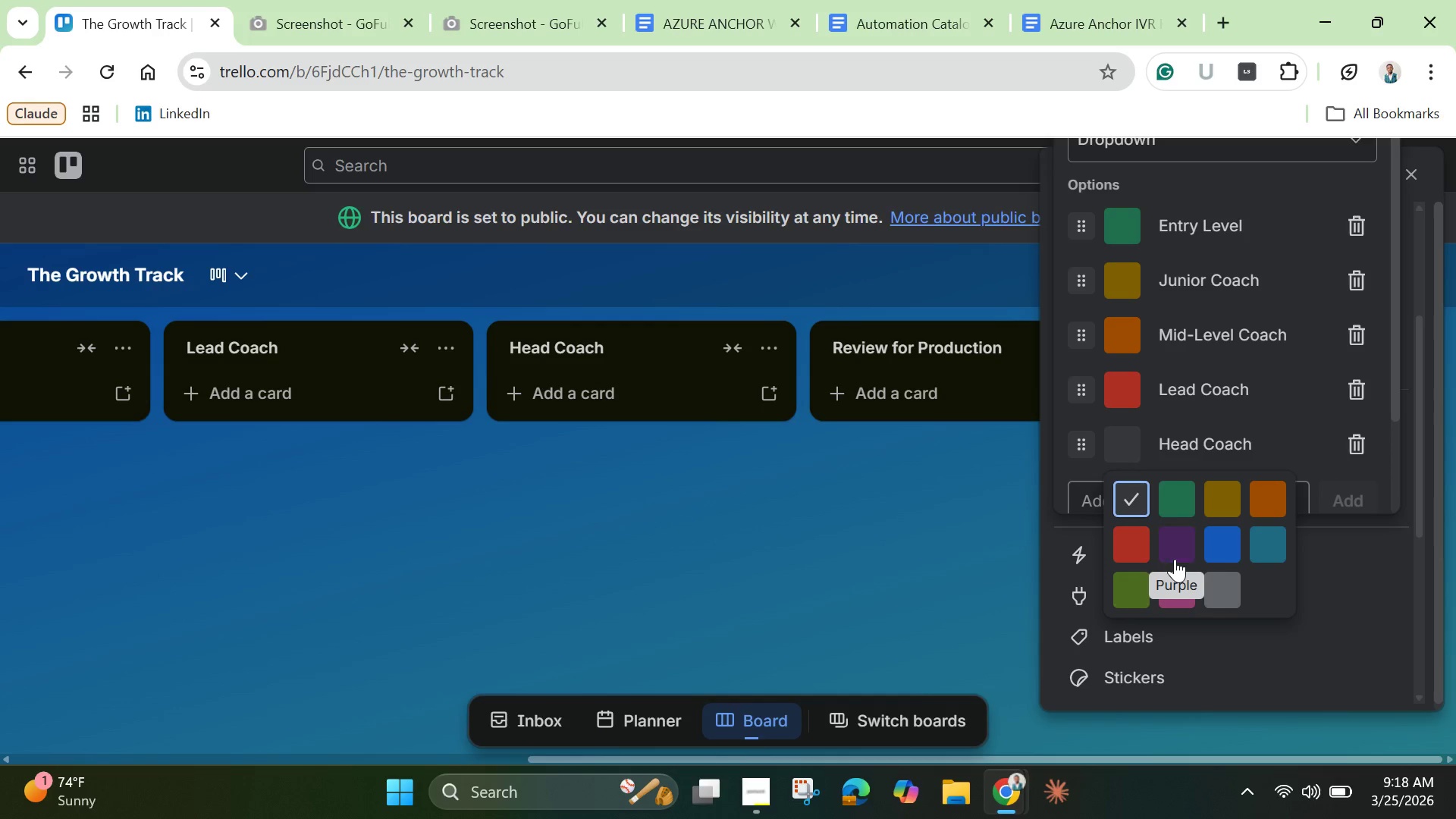 
left_click([1175, 559])
 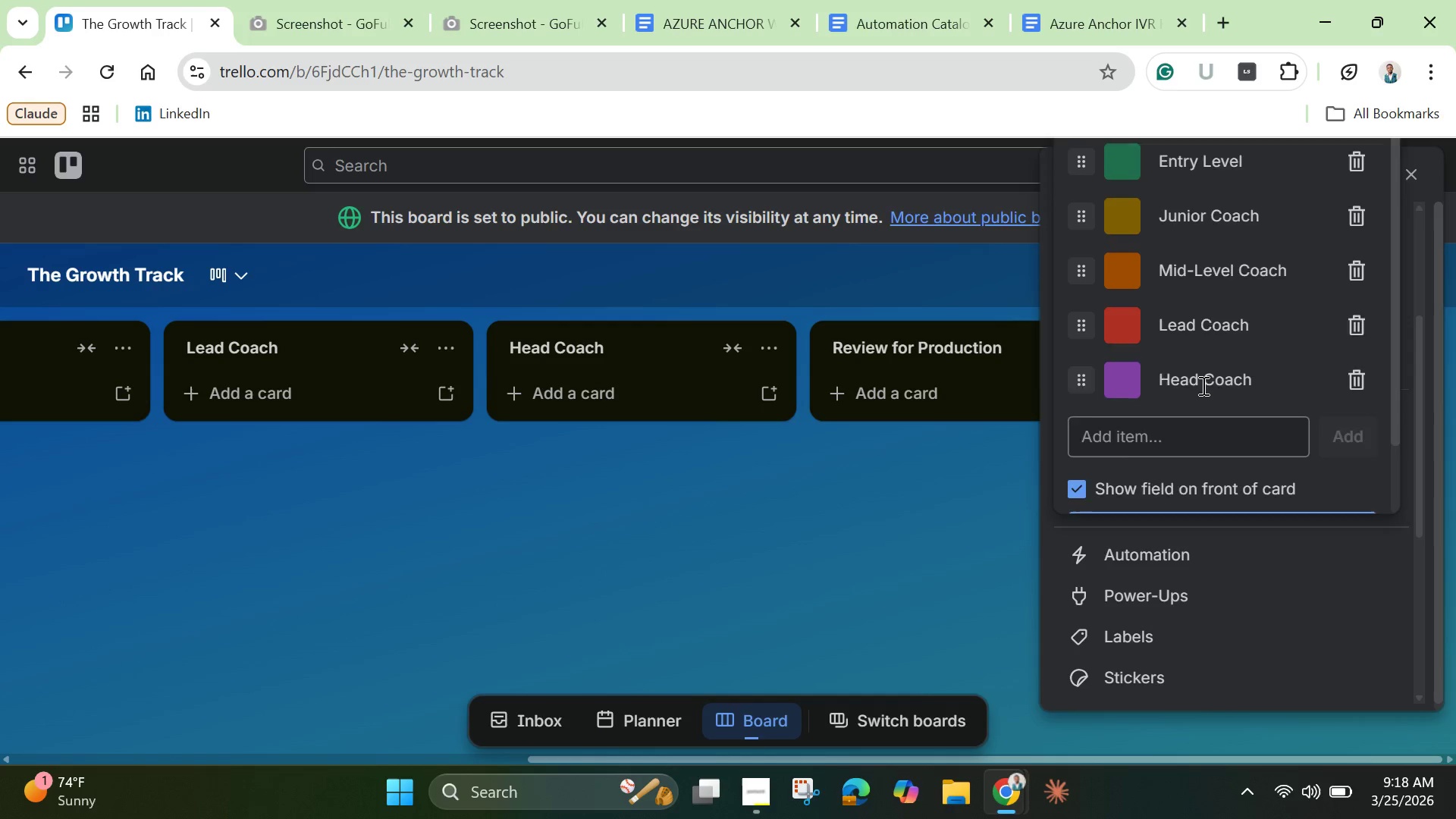 
scroll: coordinate [1202, 385], scroll_direction: down, amount: 3.0
 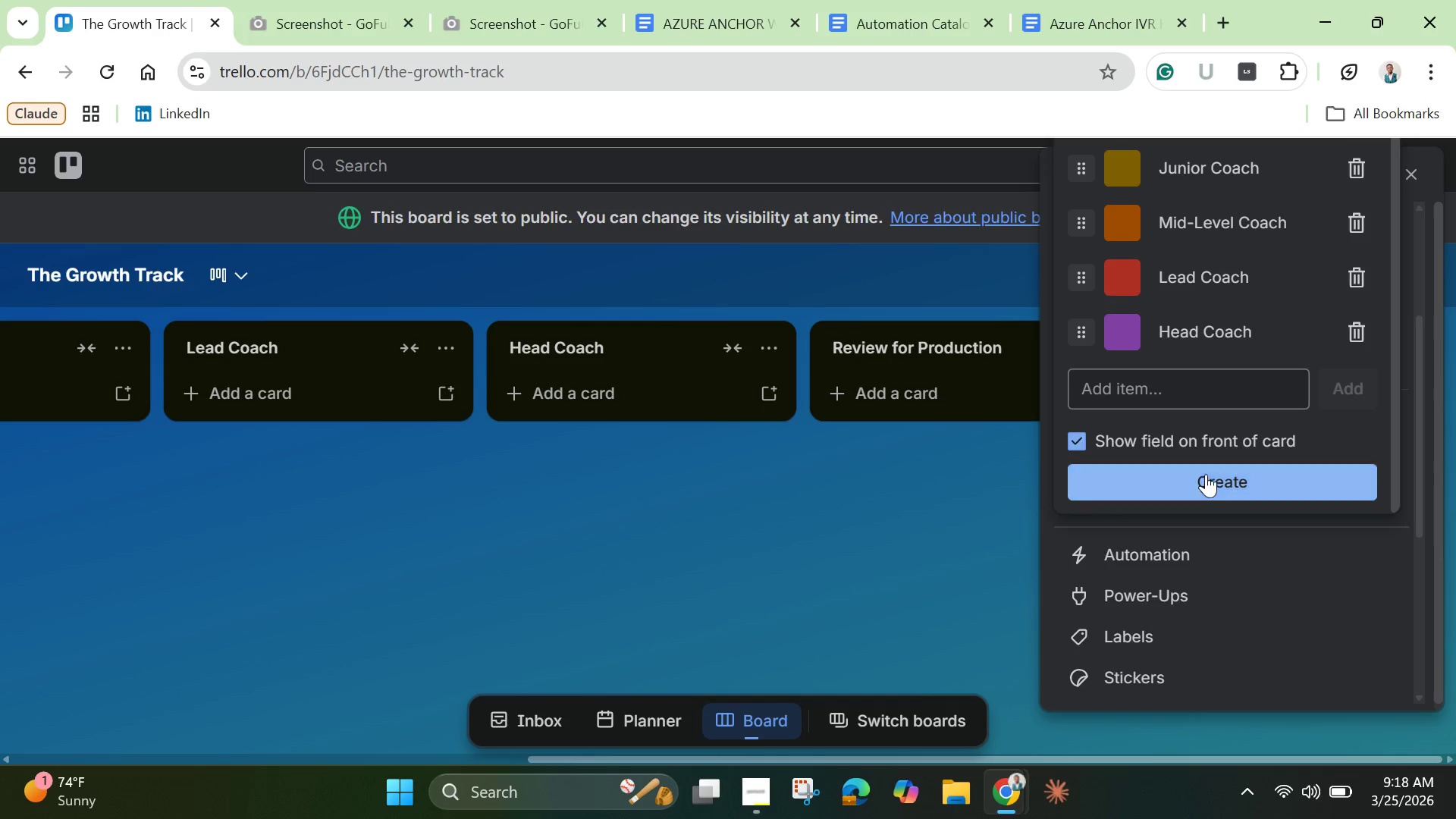 
left_click([1210, 482])
 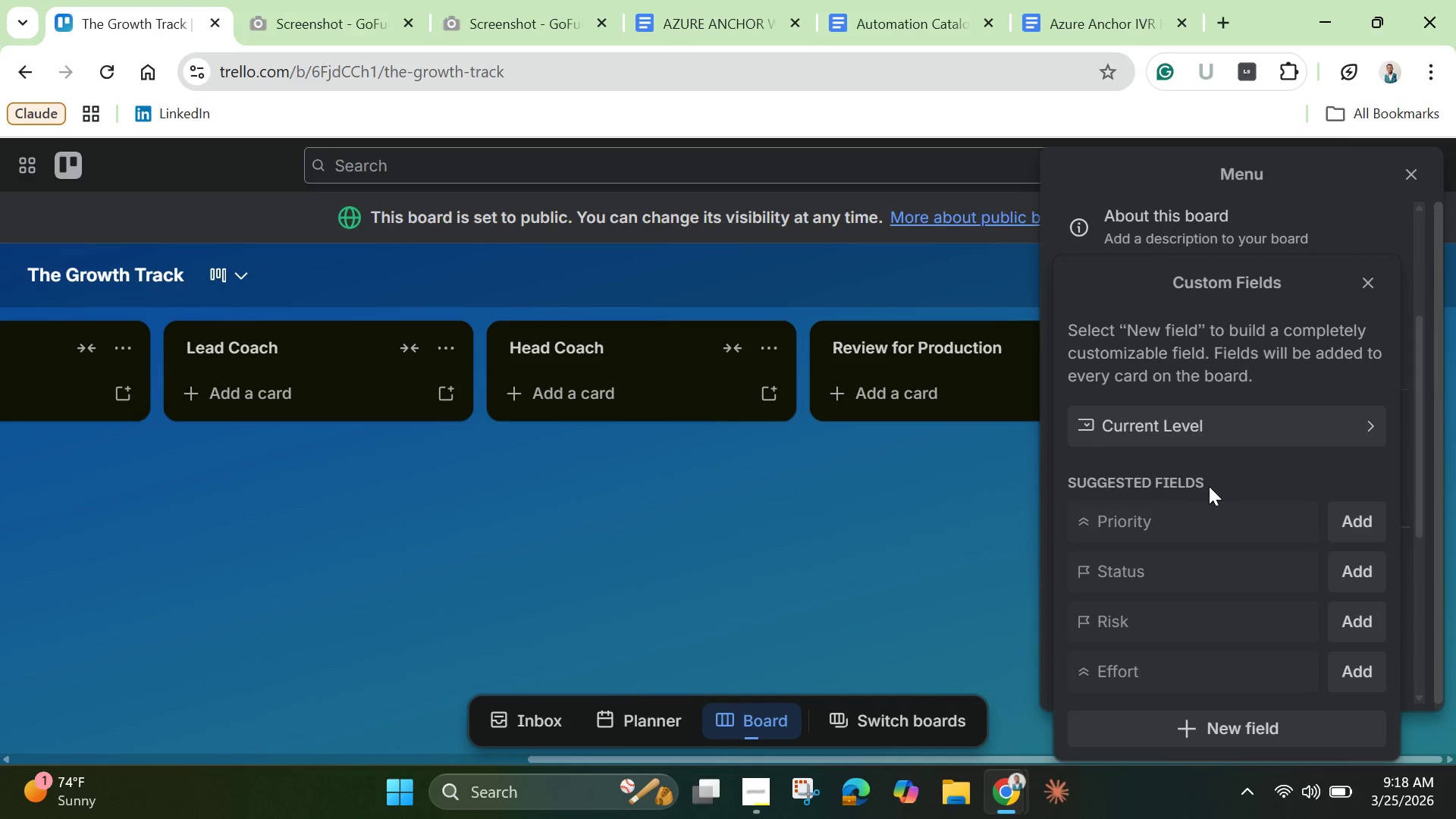 
scroll: coordinate [1216, 513], scroll_direction: down, amount: 2.0
 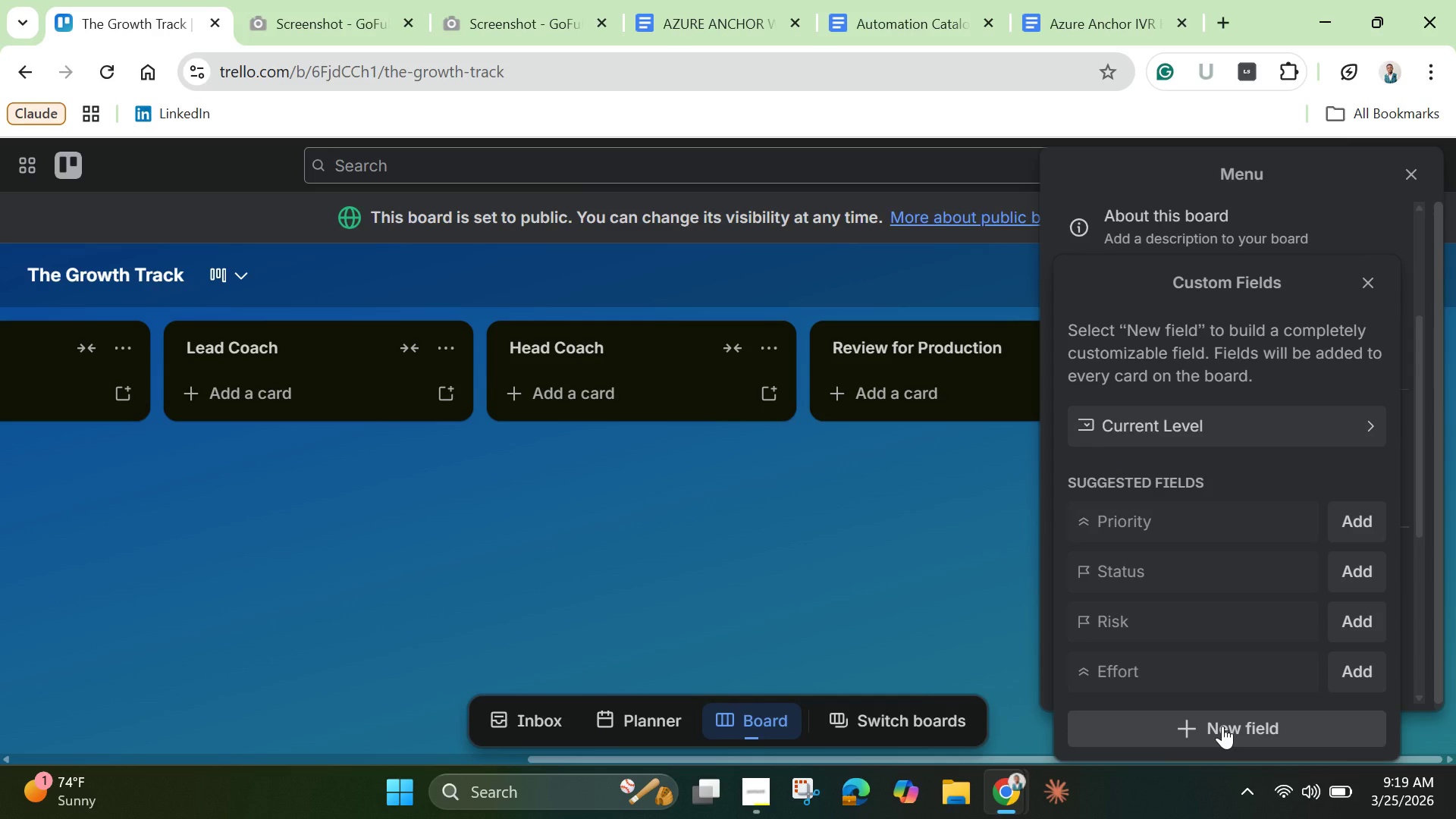 
left_click([1222, 726])
 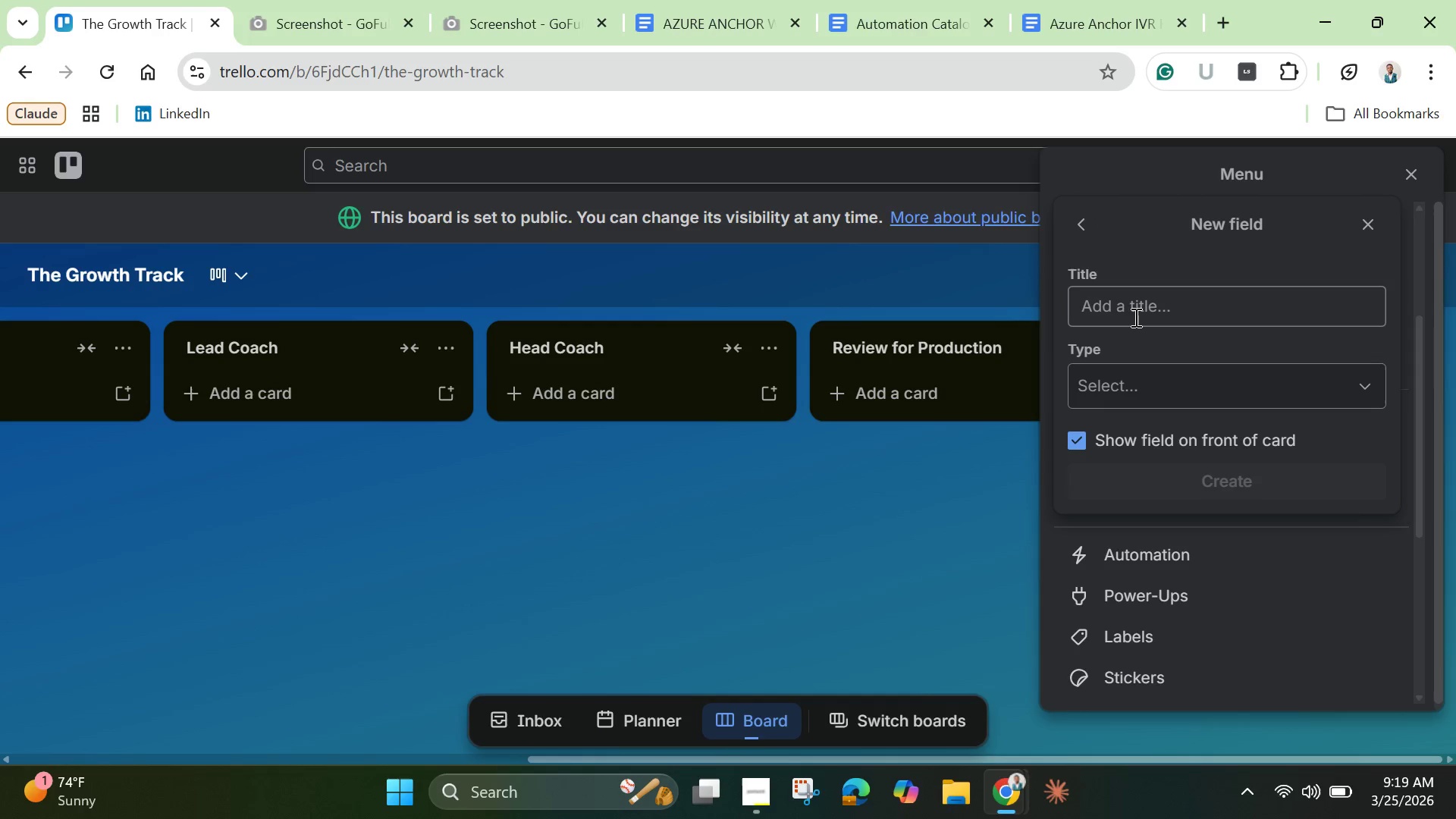 
left_click([1134, 317])
 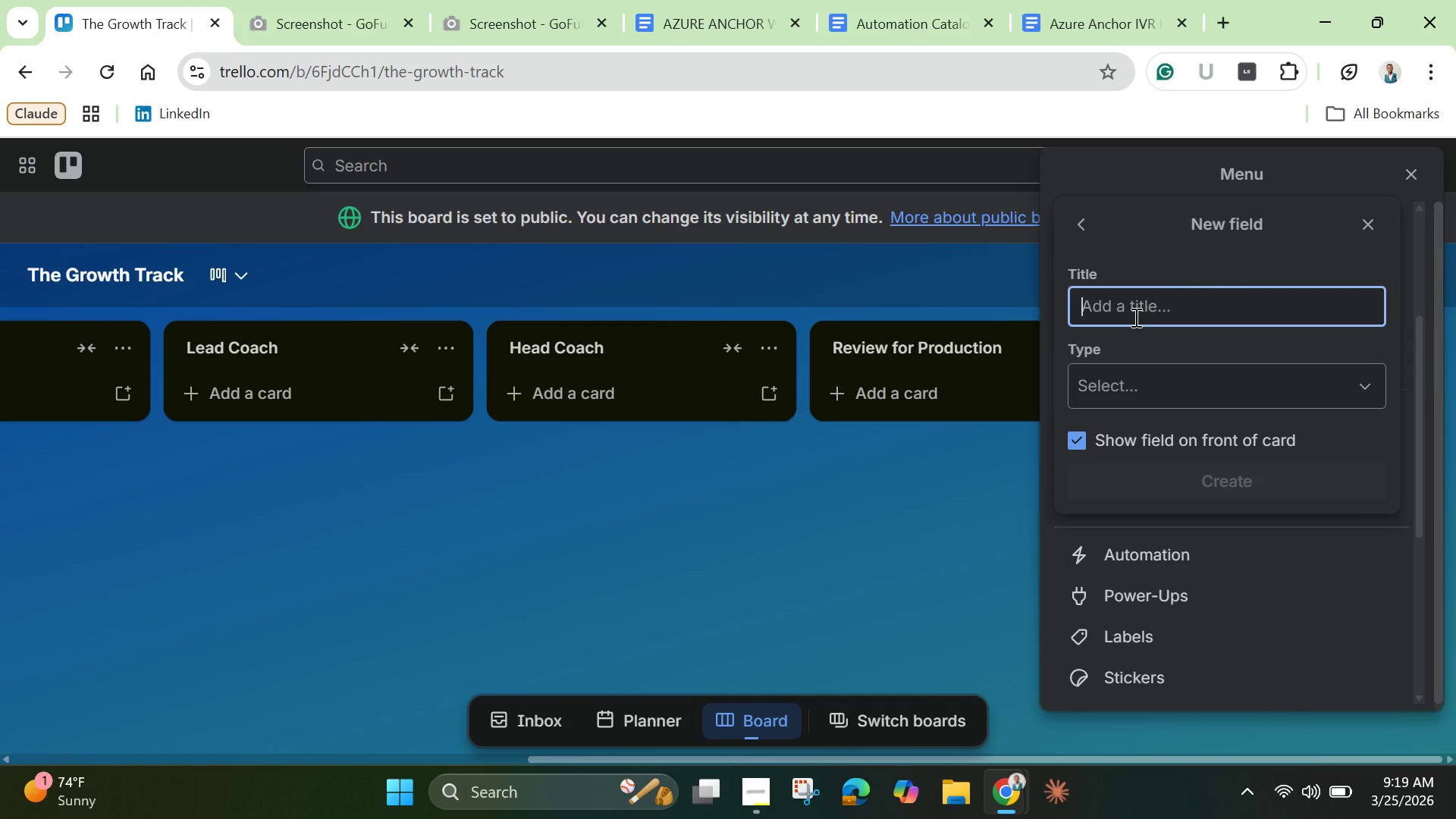 
type(Instructor Name)
 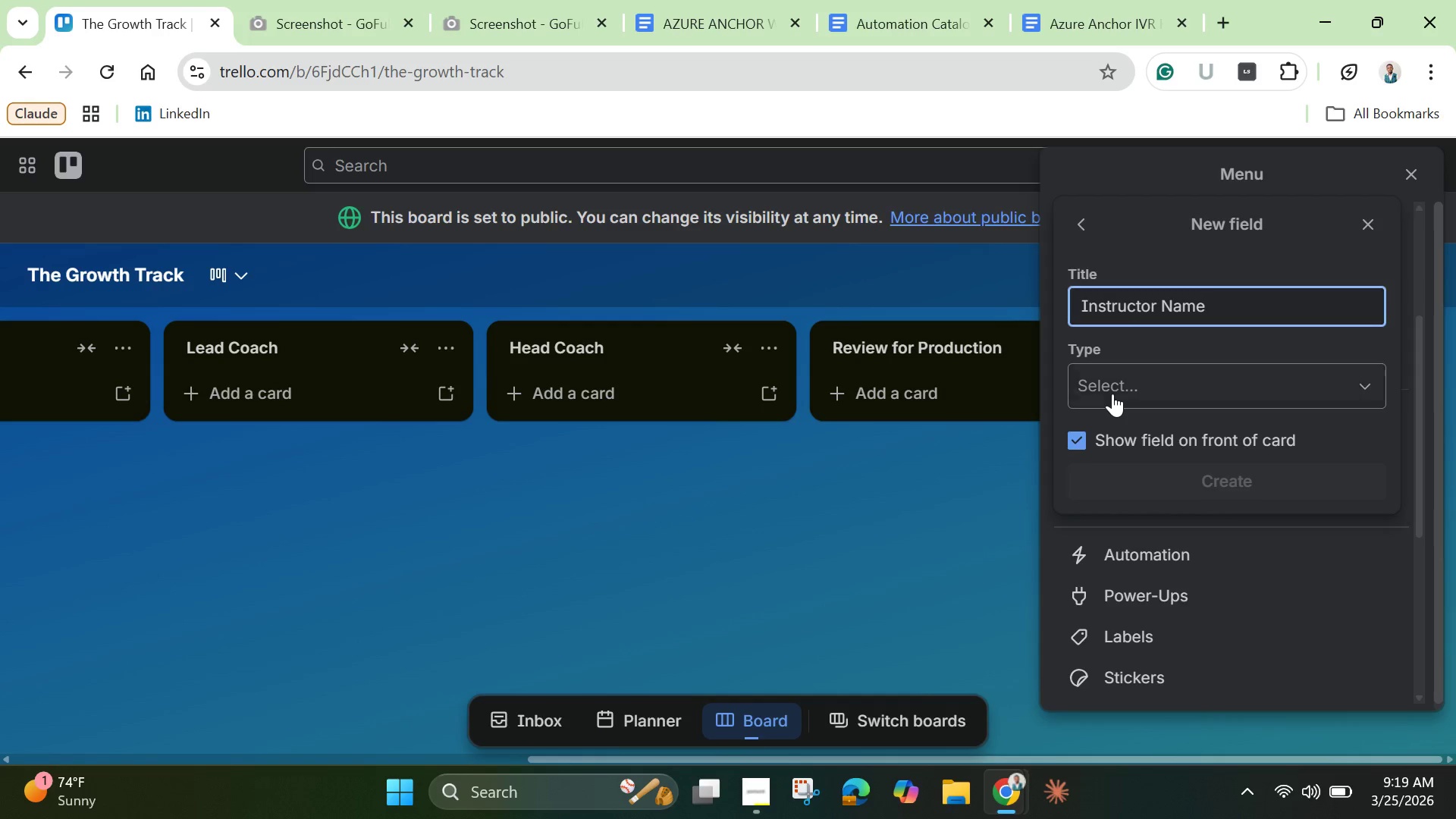 
left_click([1112, 394])
 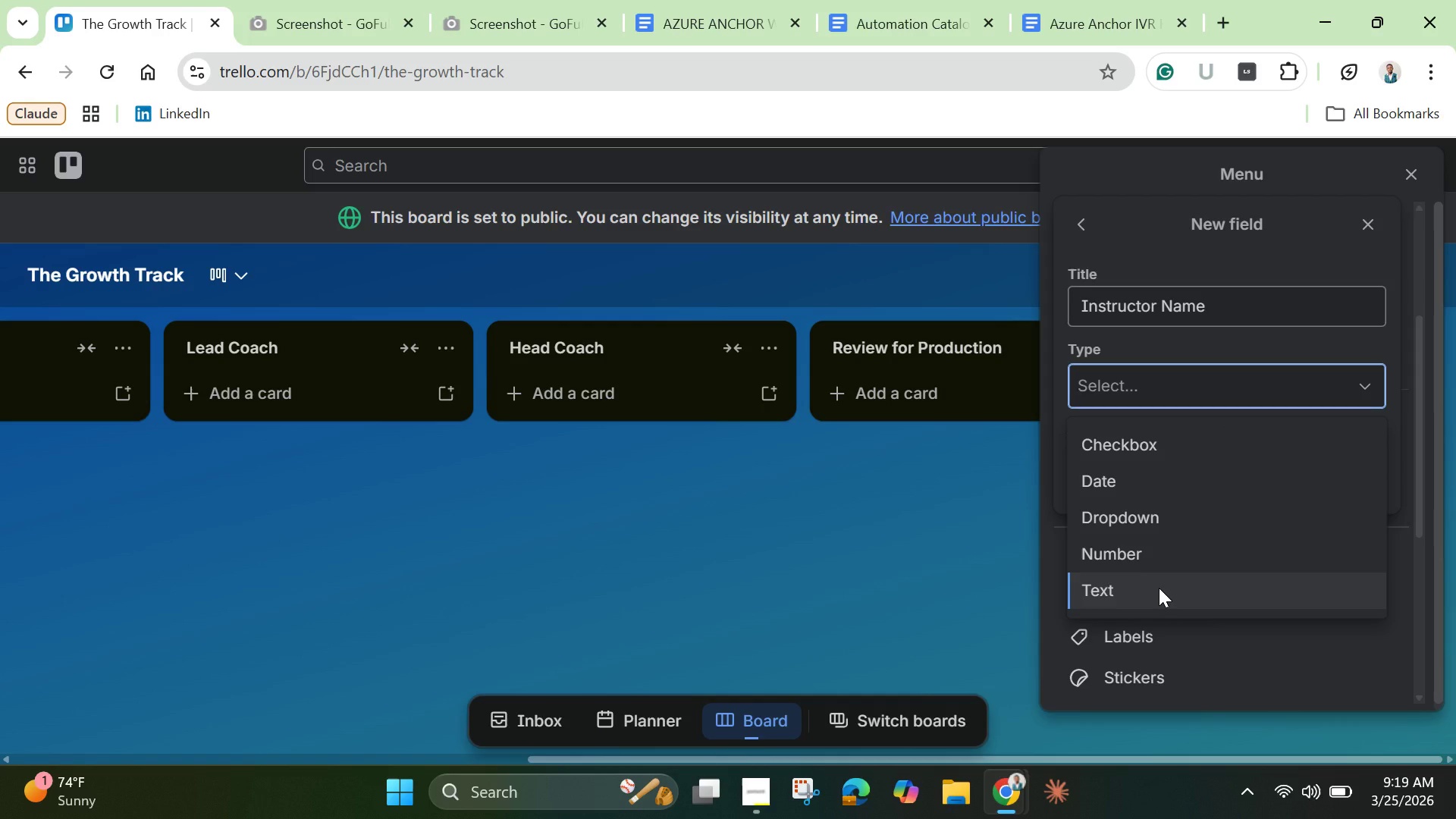 
wait(6.48)
 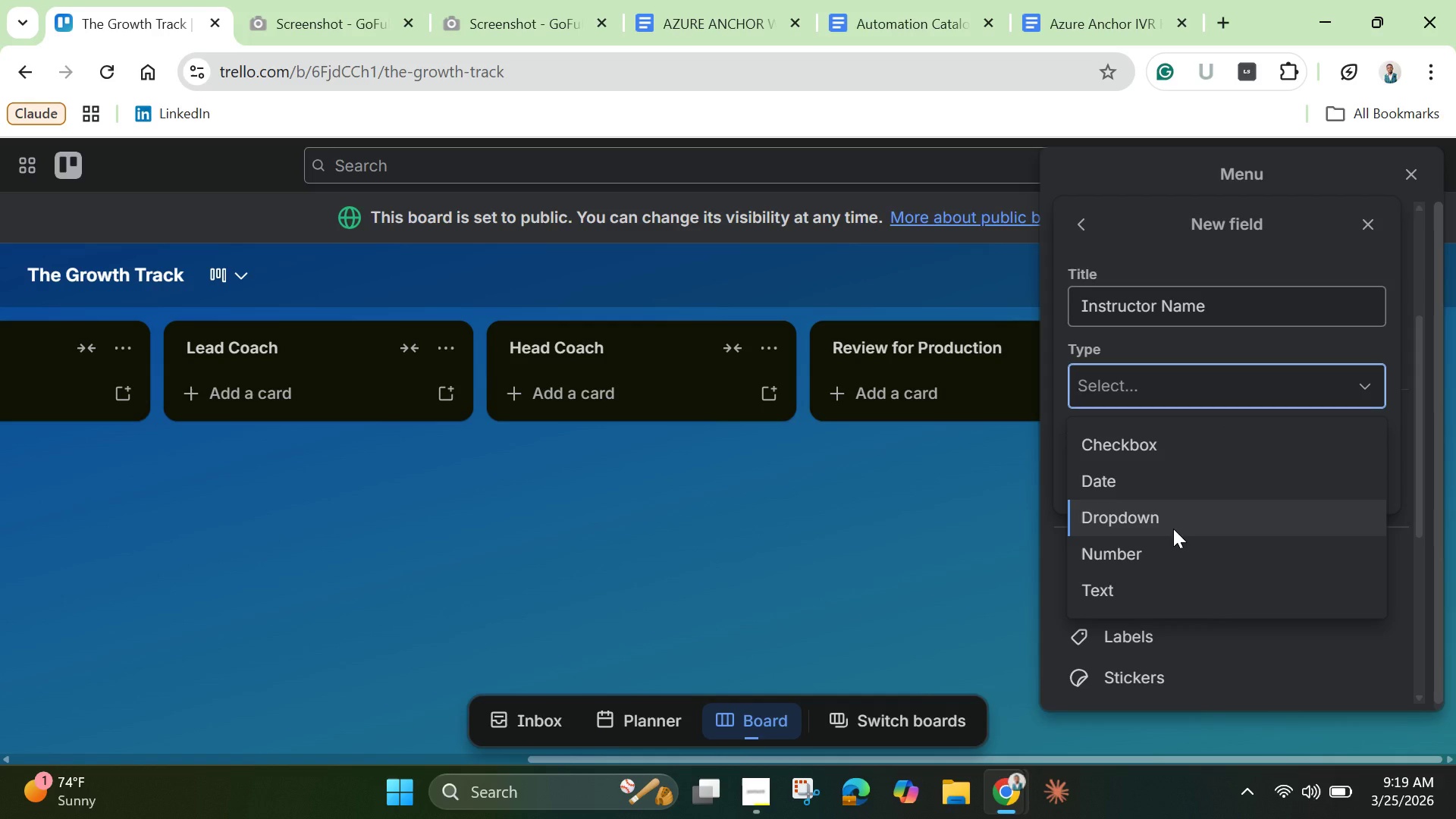 
left_click([1159, 588])
 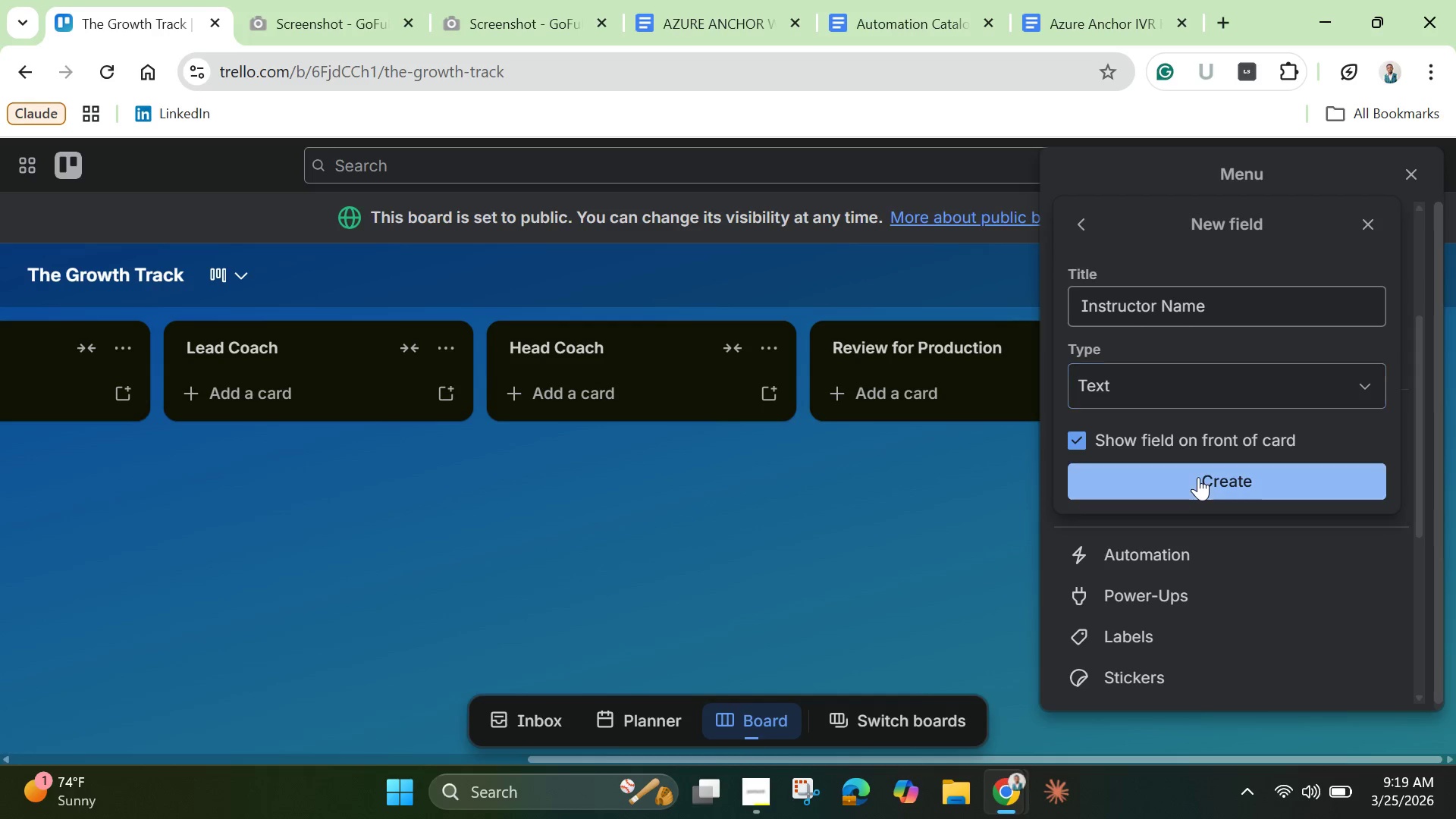 
left_click([1198, 477])
 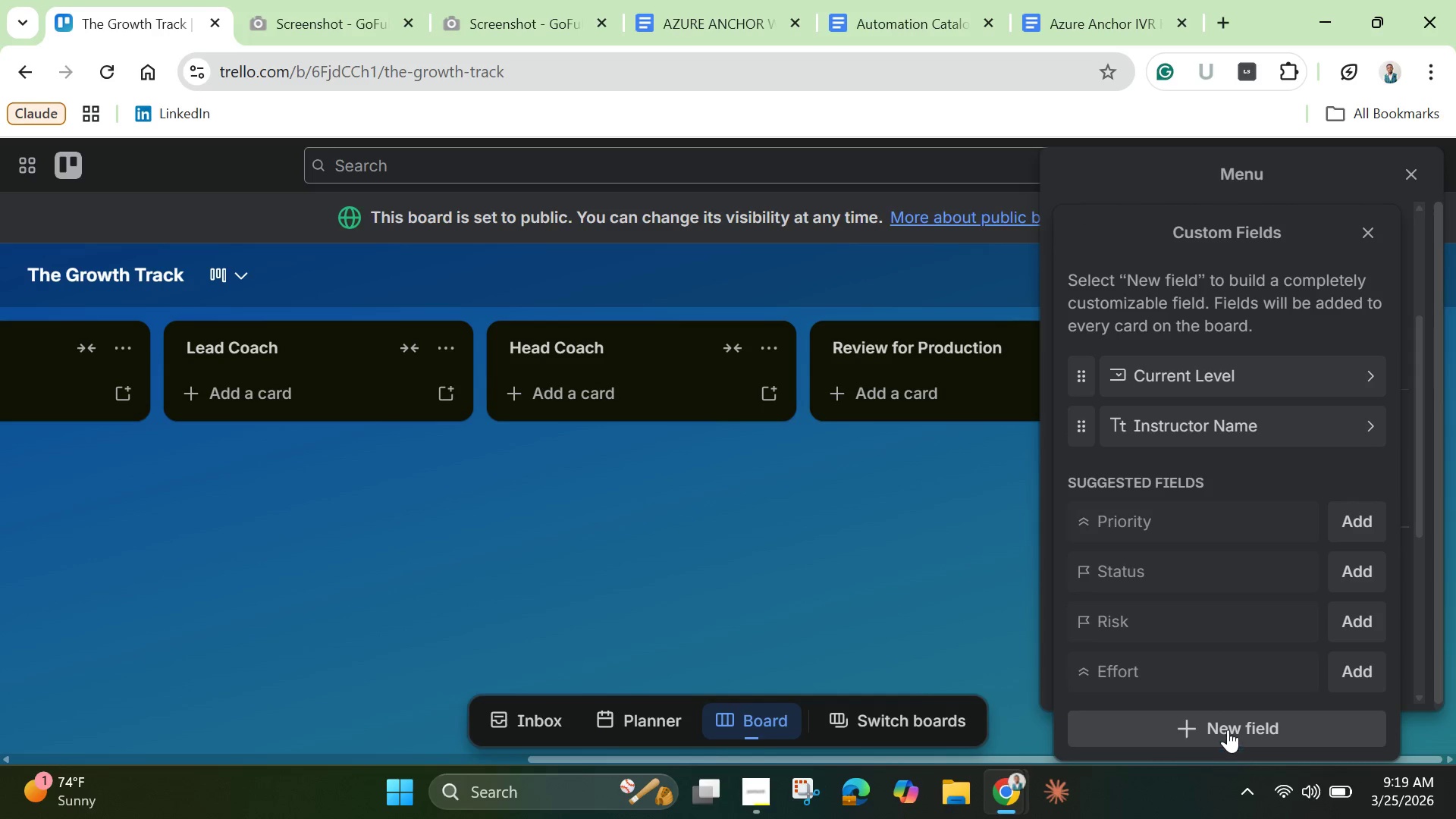 
left_click([1228, 726])
 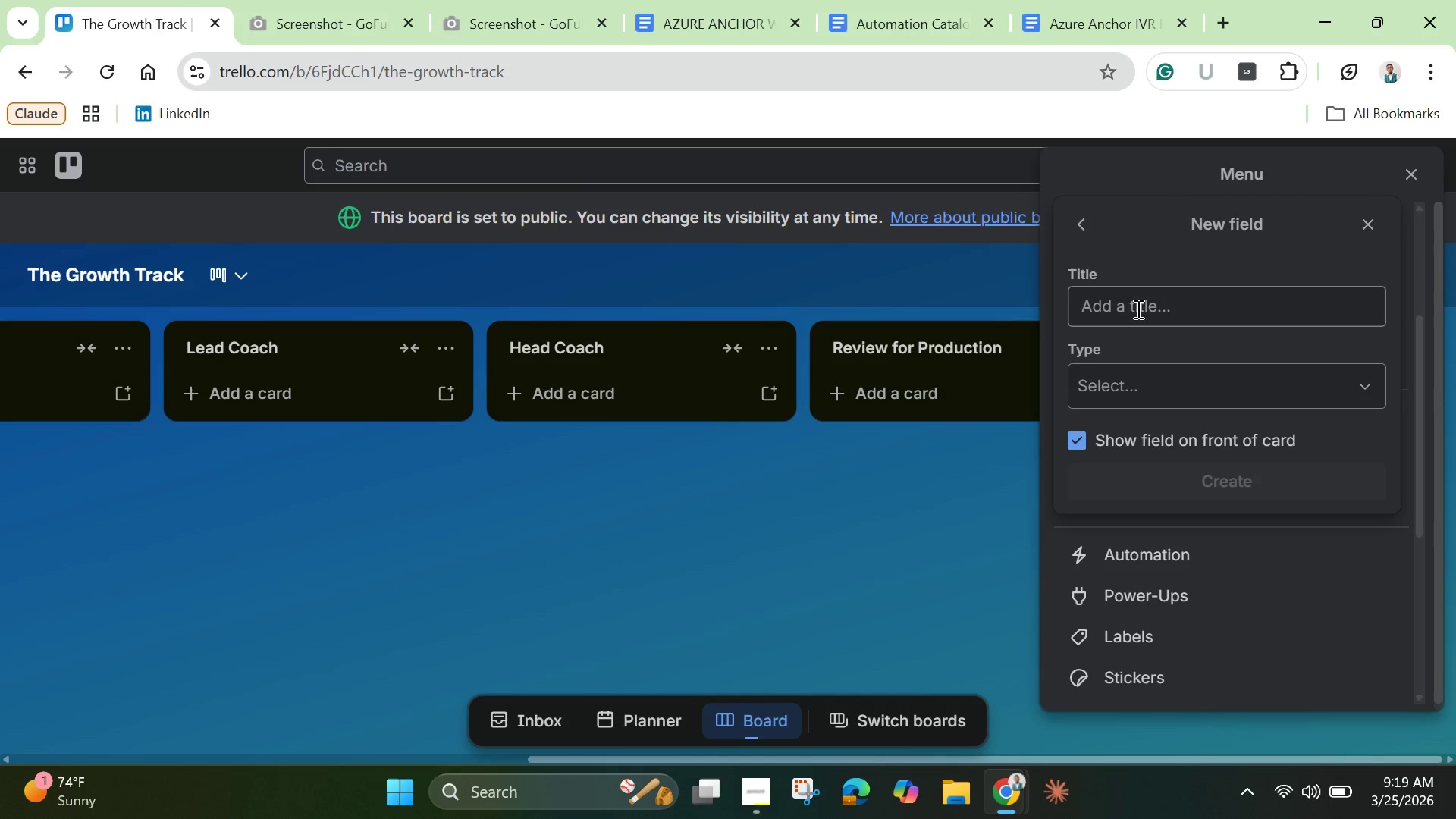 
left_click([1136, 304])
 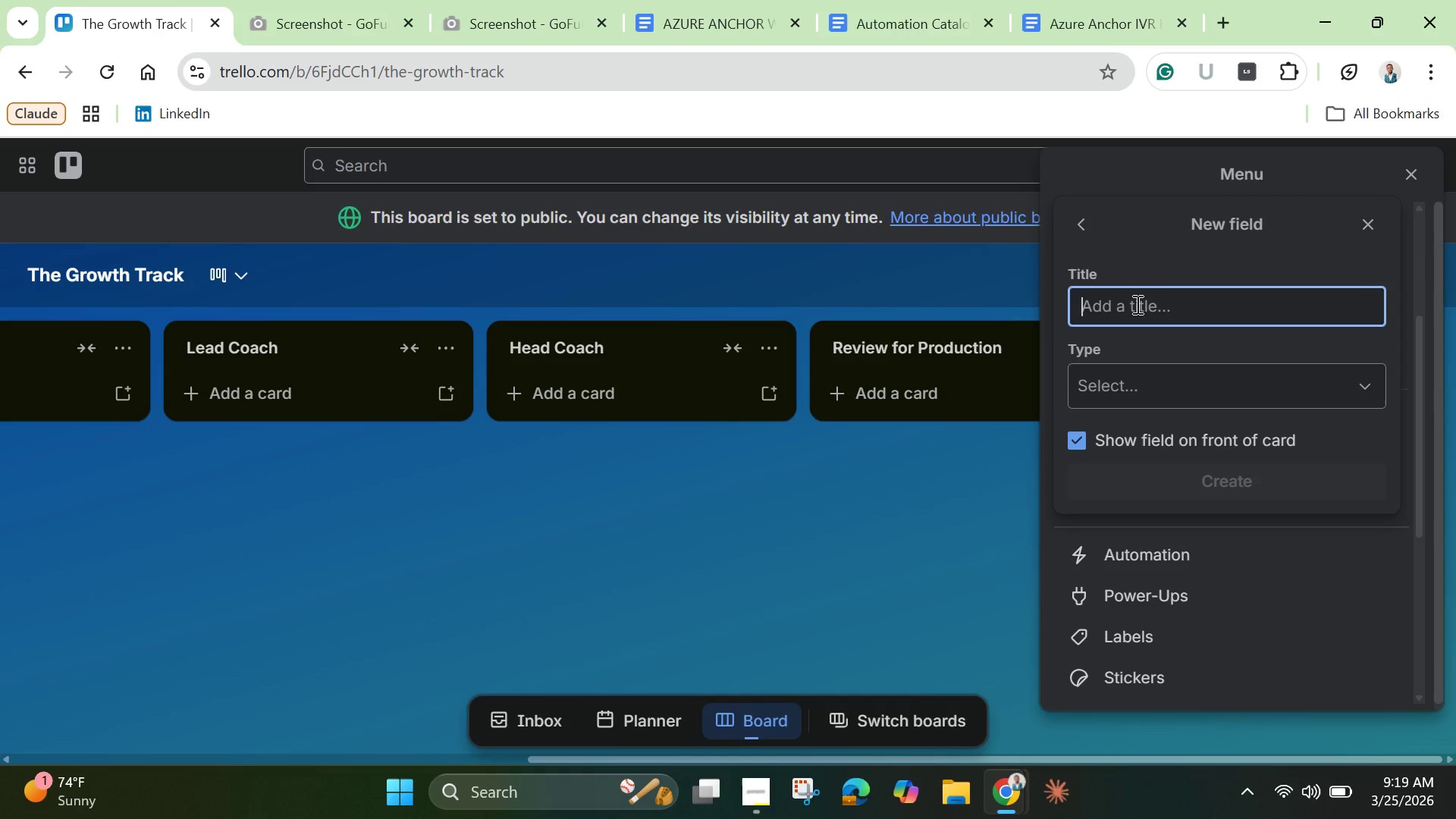 
type(Promotion Date)
 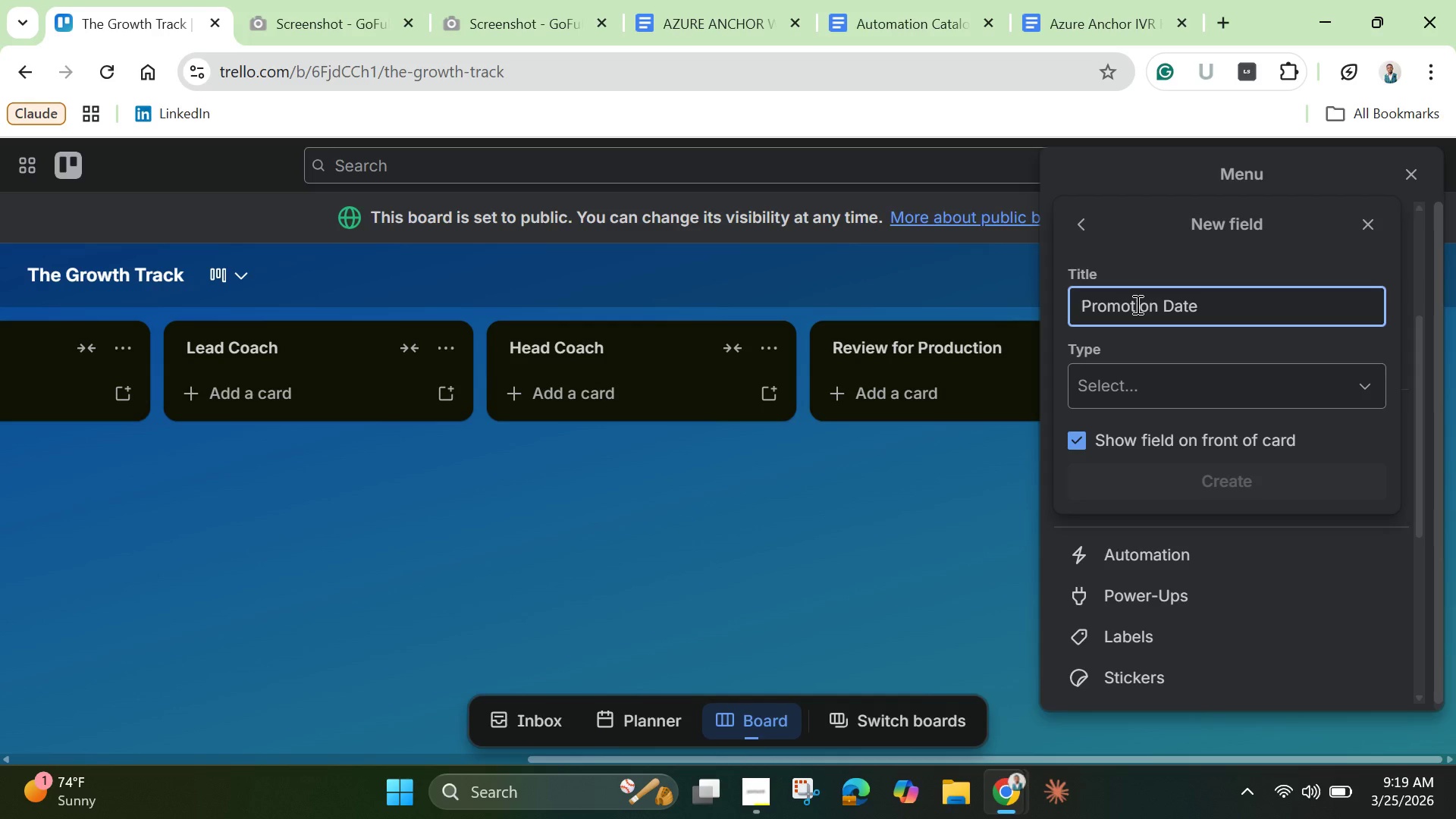 
left_click([1112, 398])
 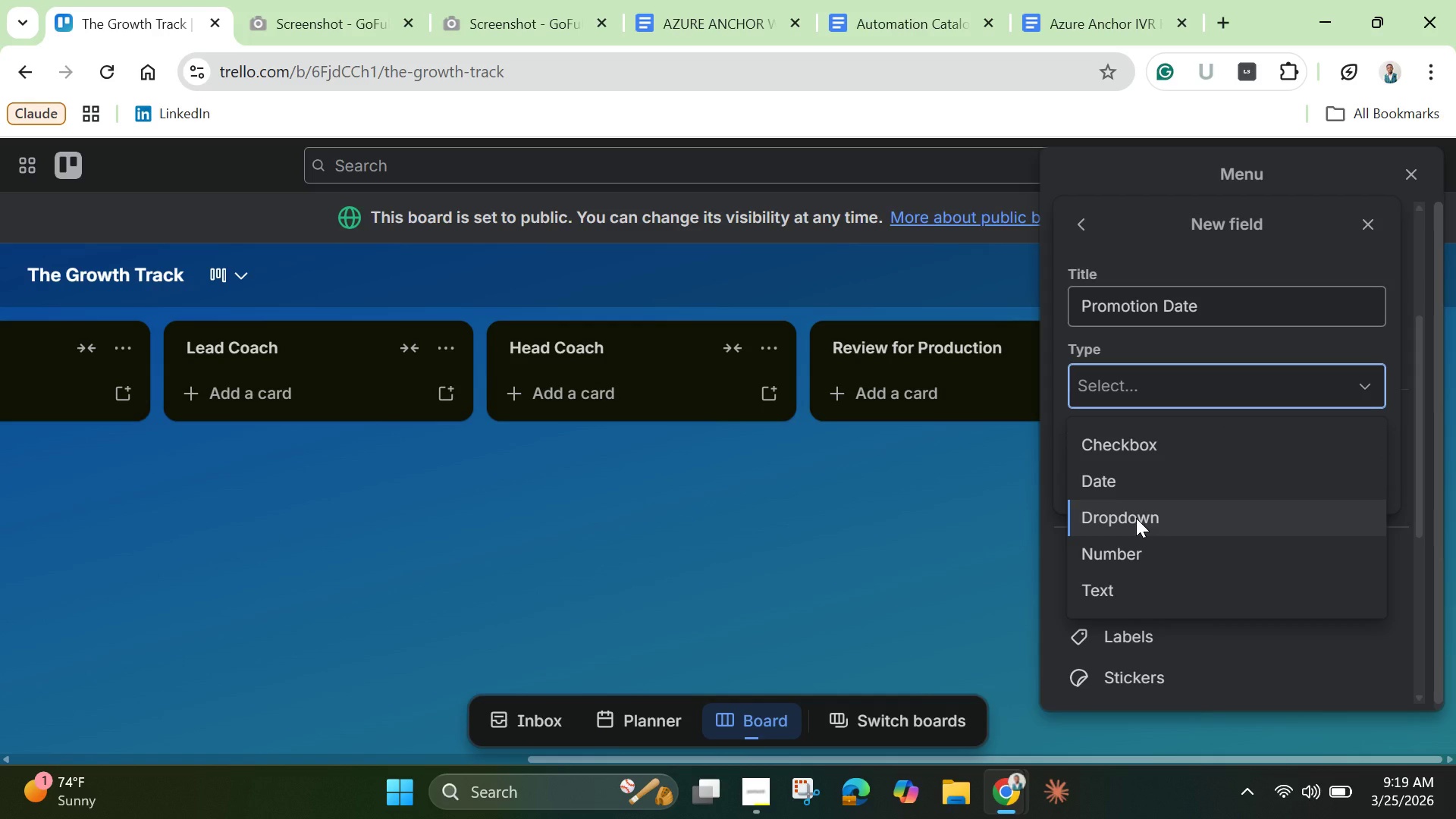 
wait(8.11)
 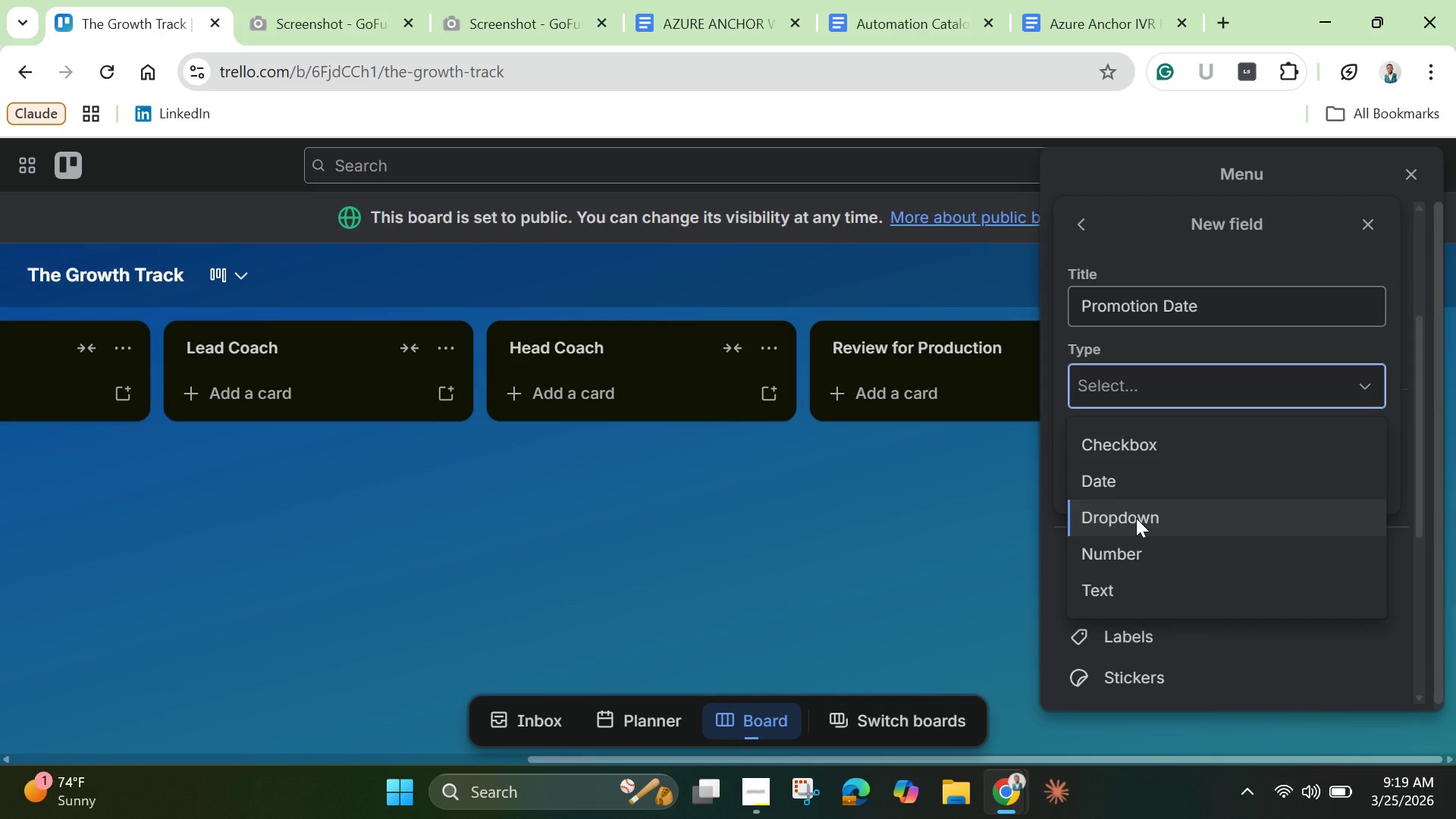 
left_click([1120, 476])
 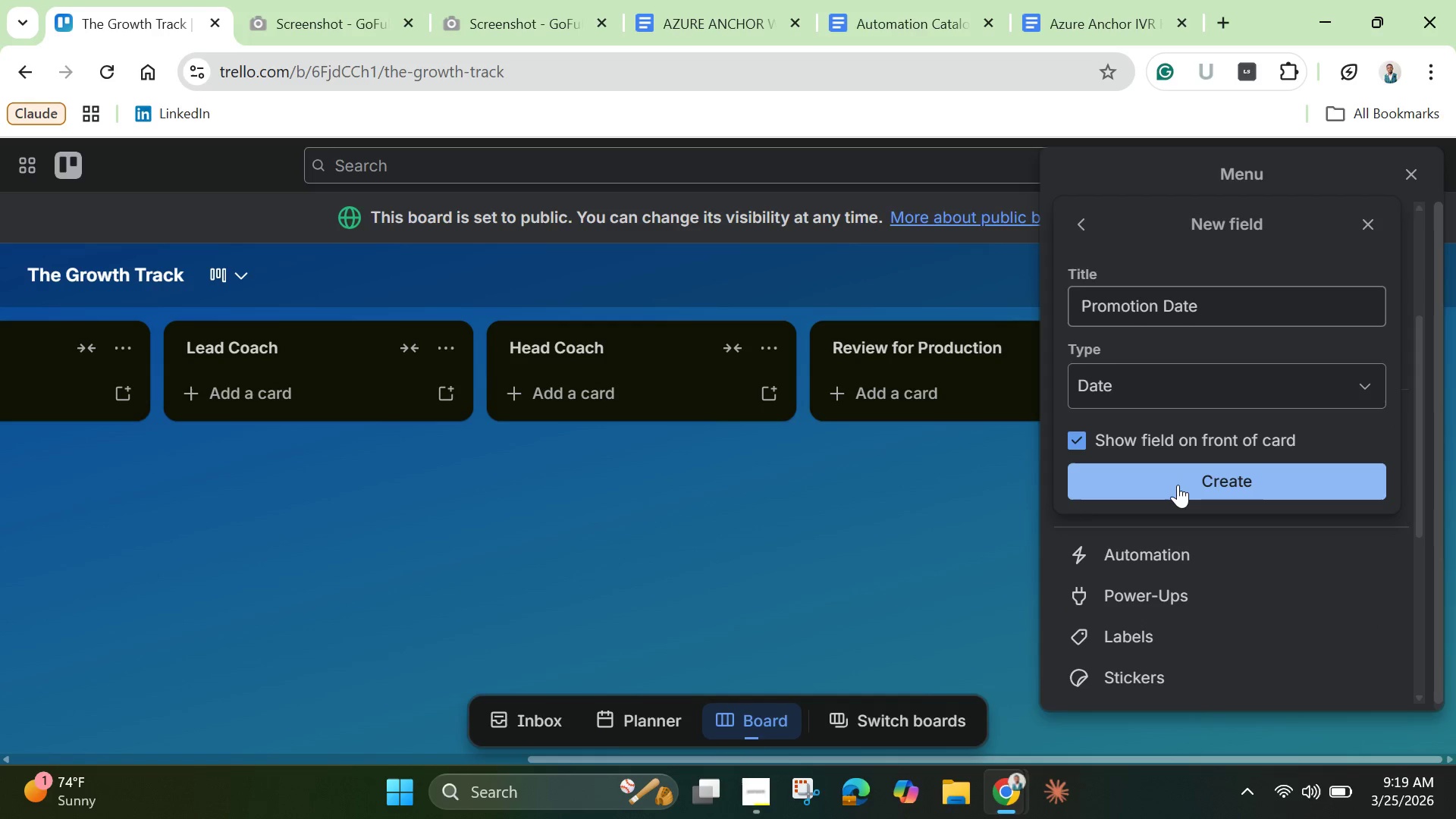 
left_click([1178, 485])
 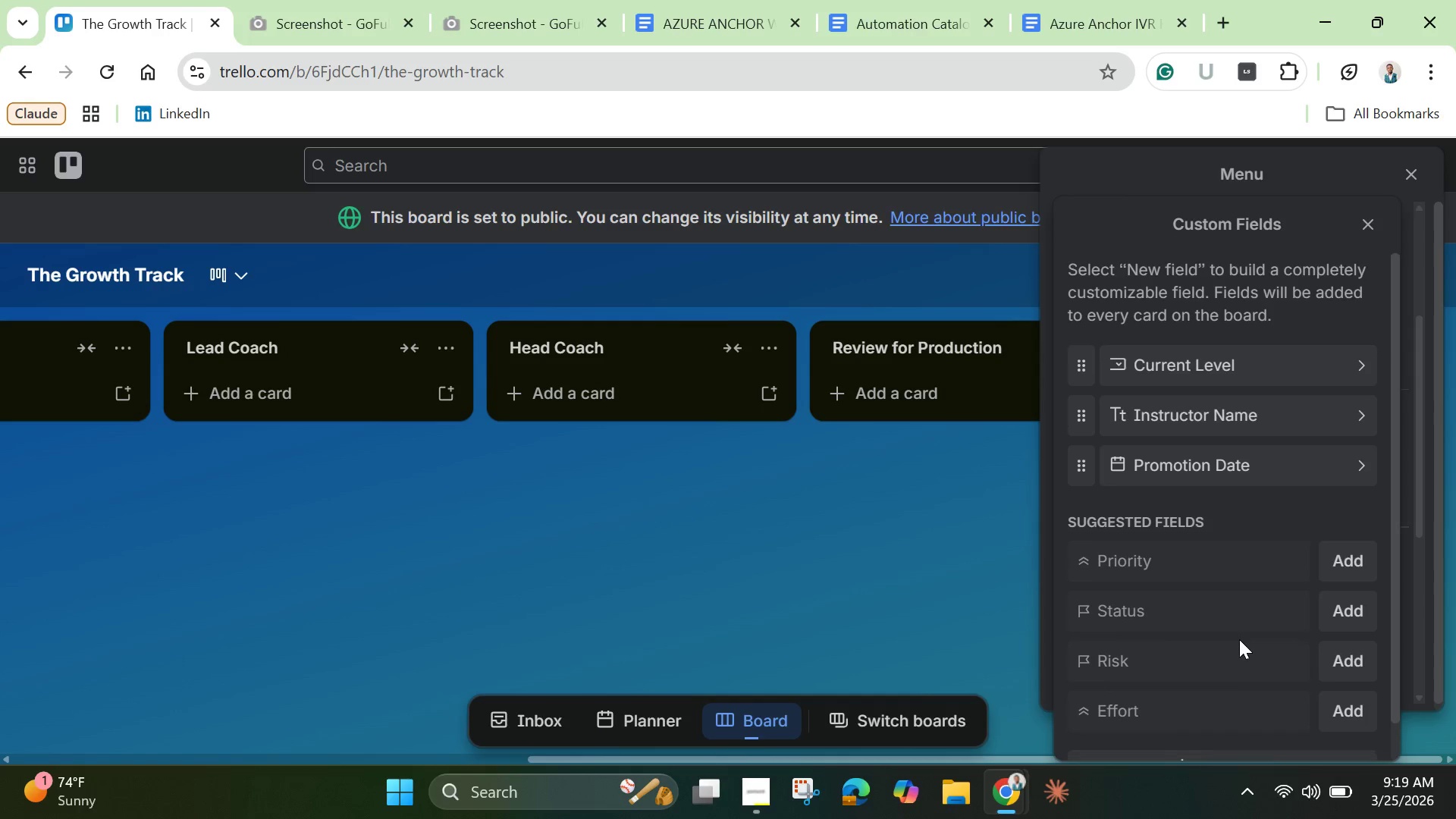 
scroll: coordinate [1239, 639], scroll_direction: down, amount: 2.0
 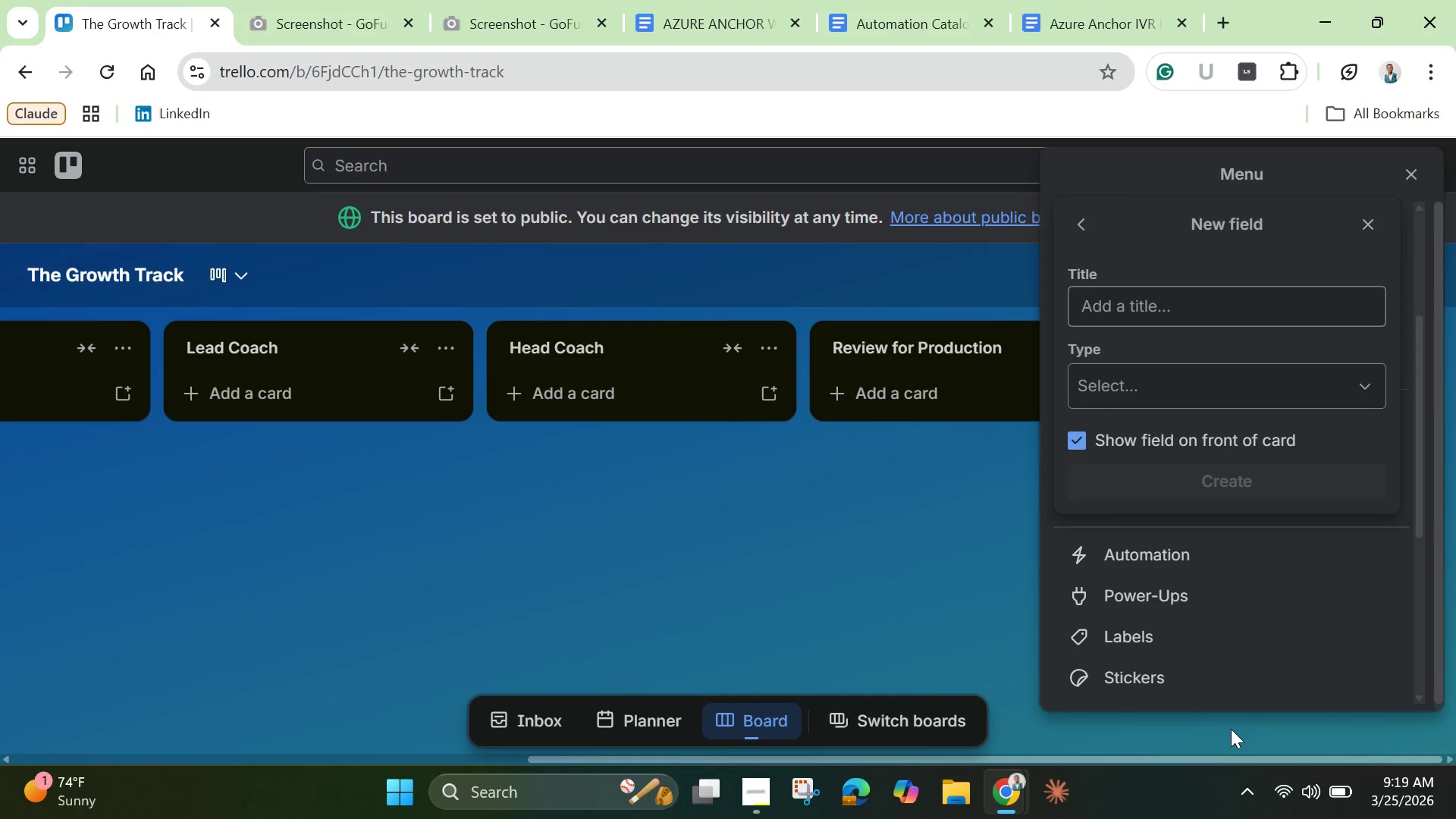 
left_click([1231, 729])
 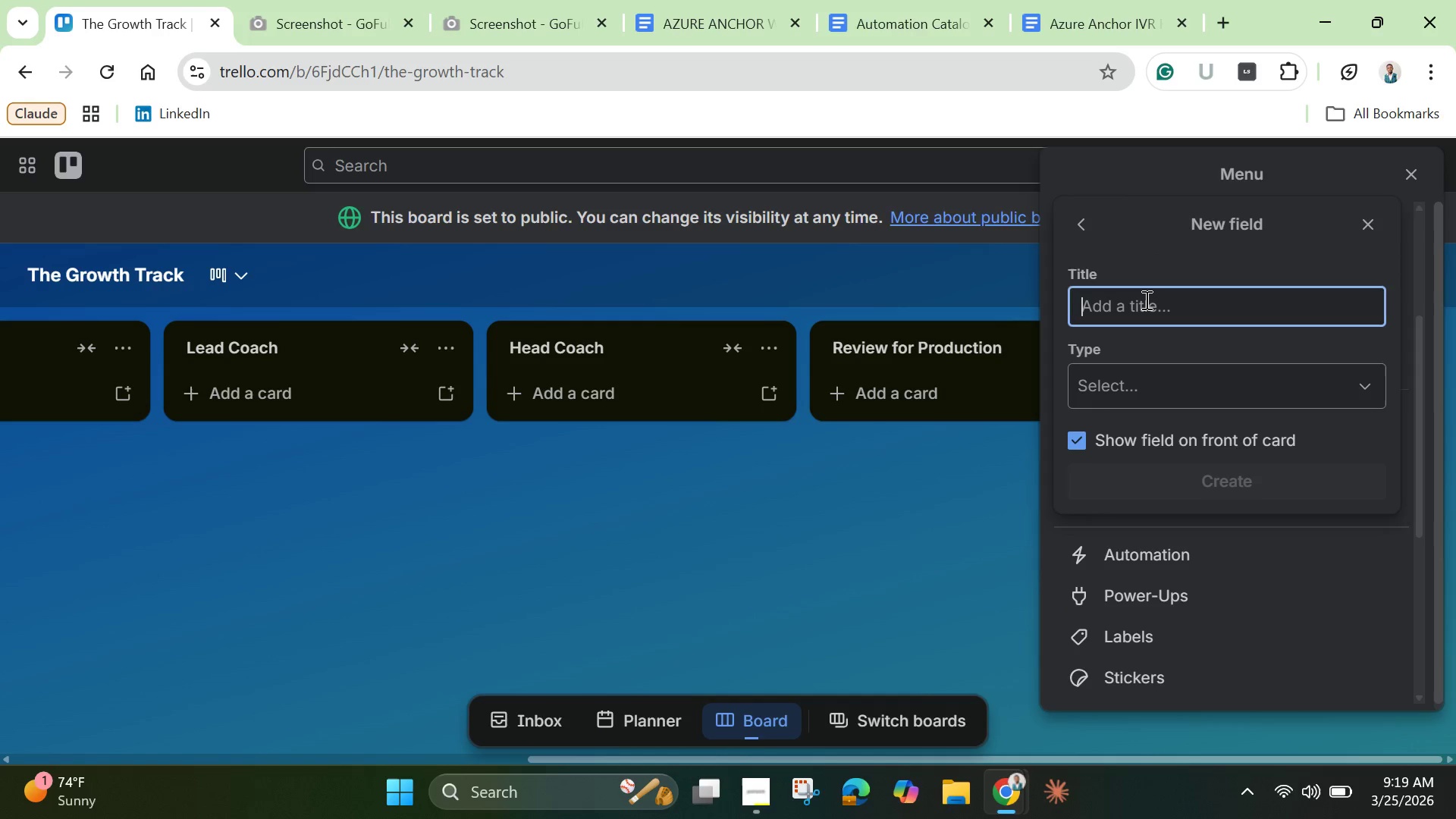 
left_click([1145, 300])
 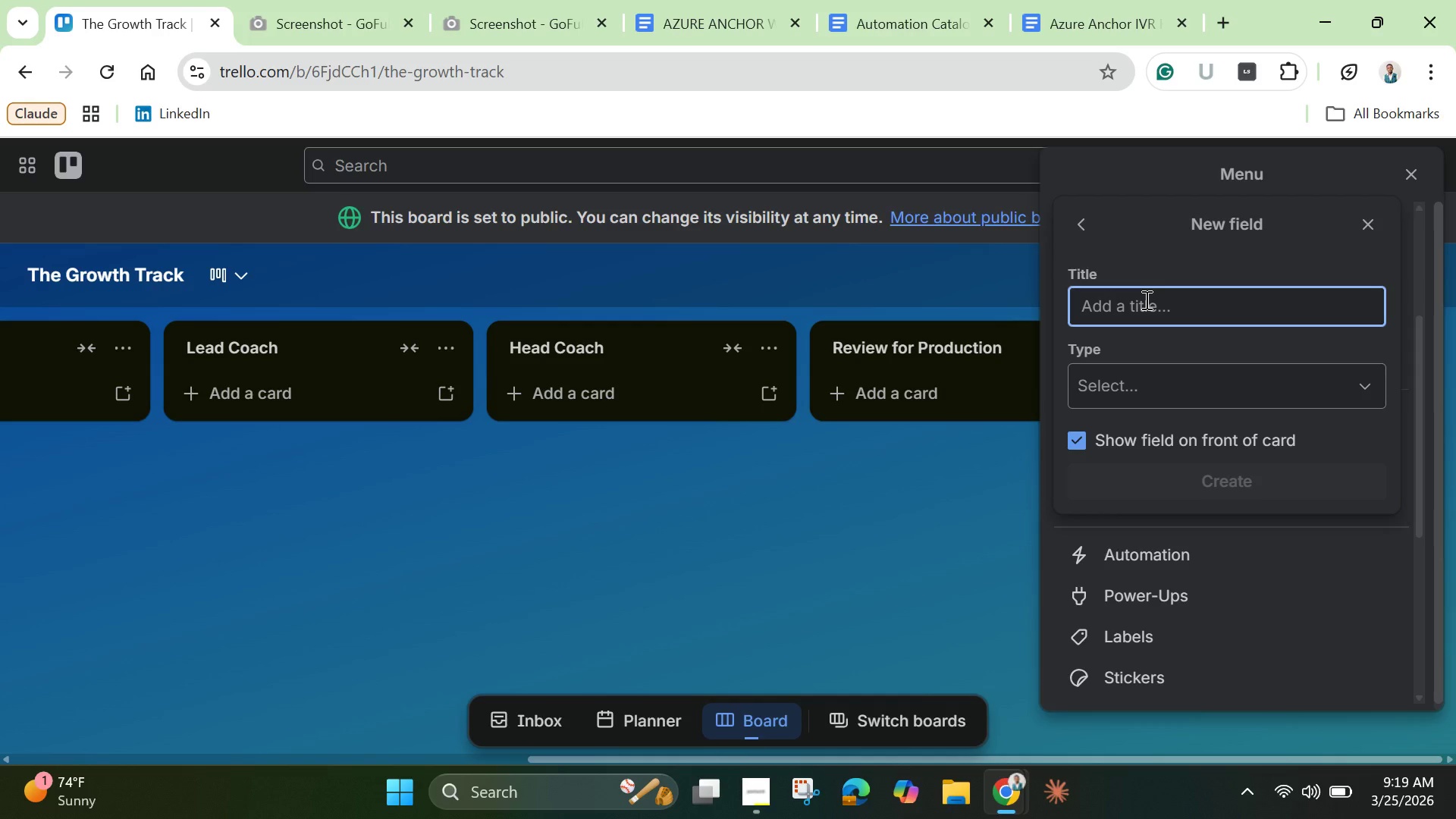 
type(Training Hours Completed)
 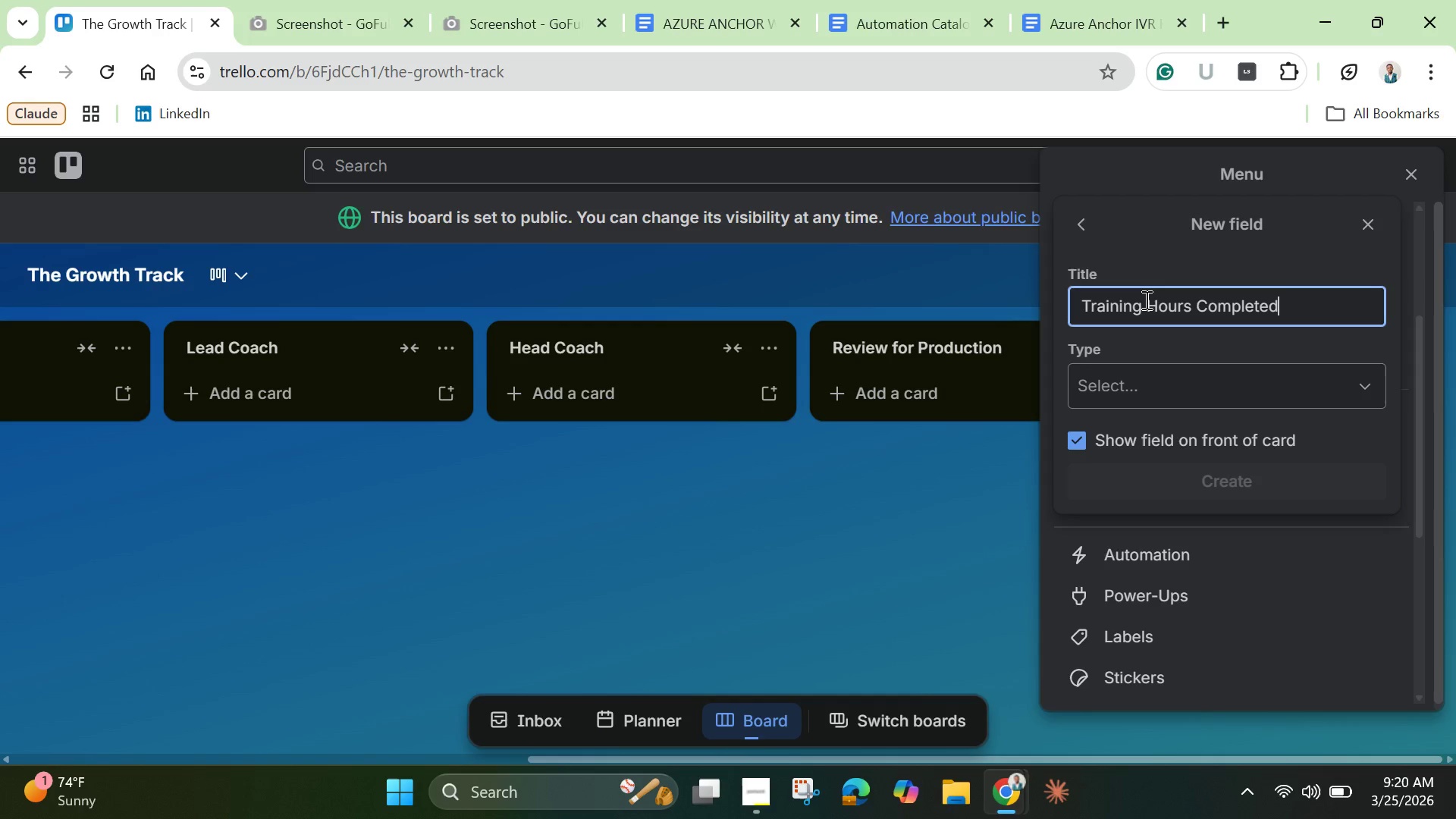 
left_click([1170, 415])
 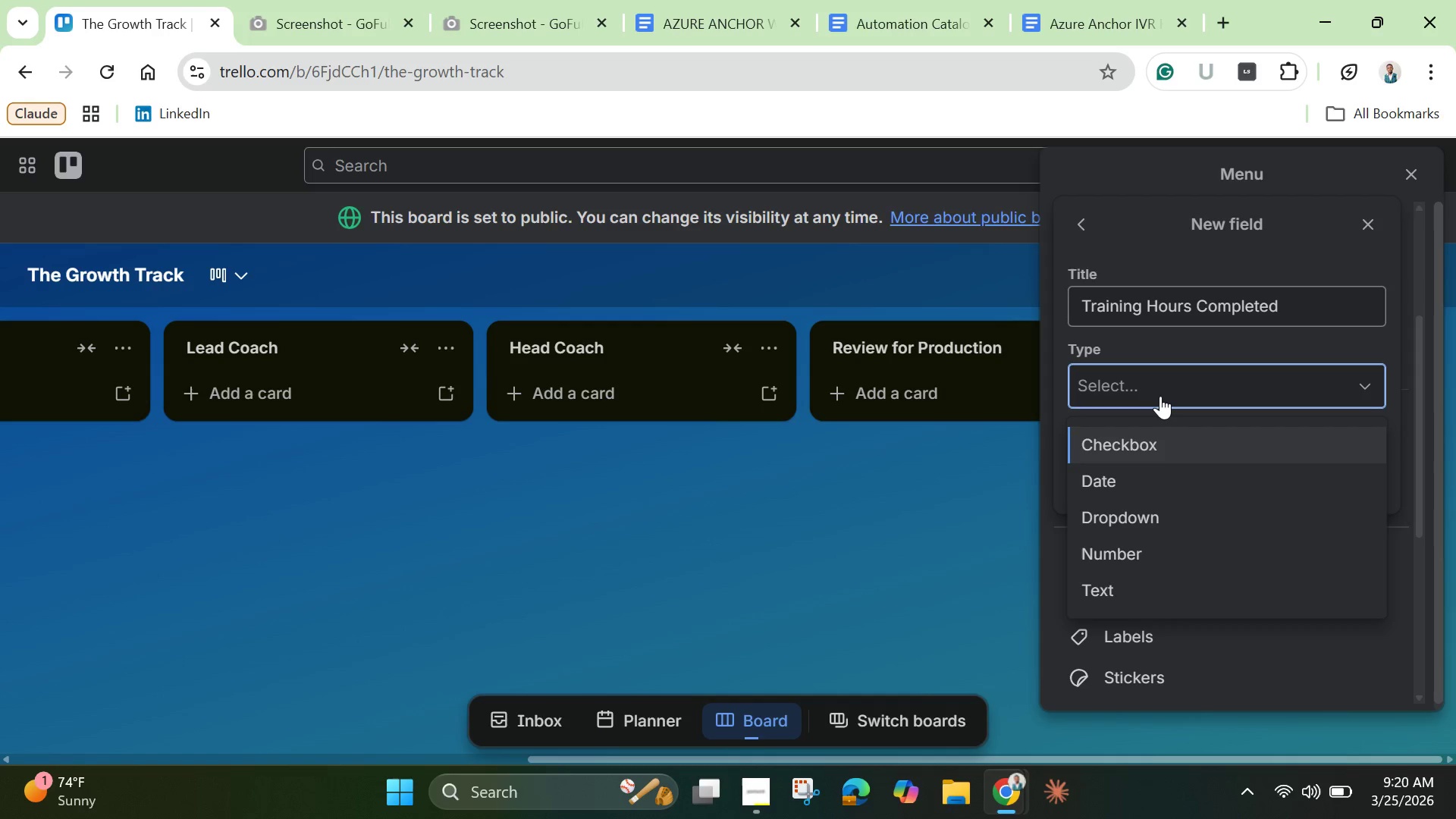 
left_click([1160, 396])
 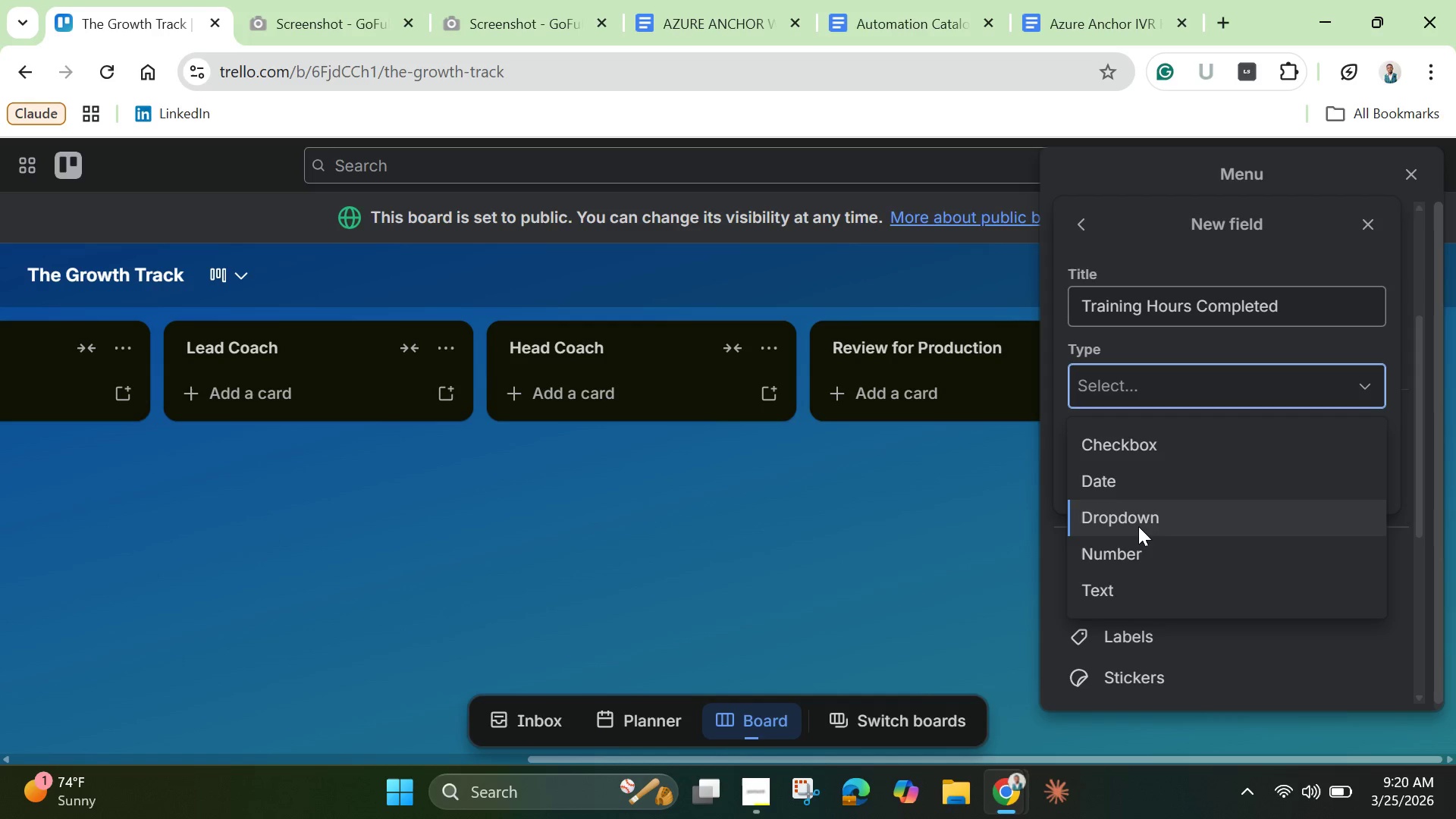 
left_click([1128, 552])
 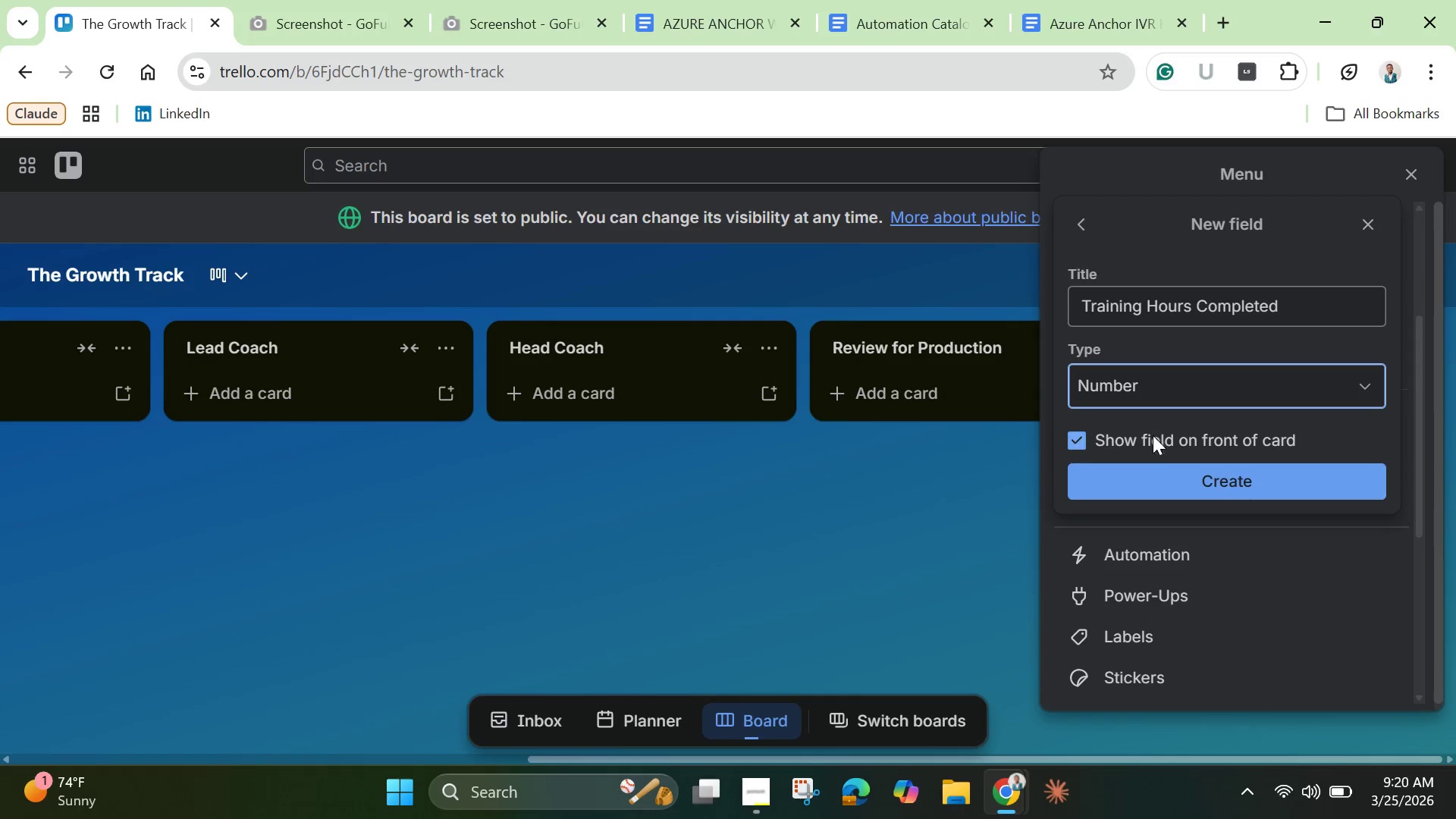 
scroll: coordinate [1150, 425], scroll_direction: down, amount: 2.0
 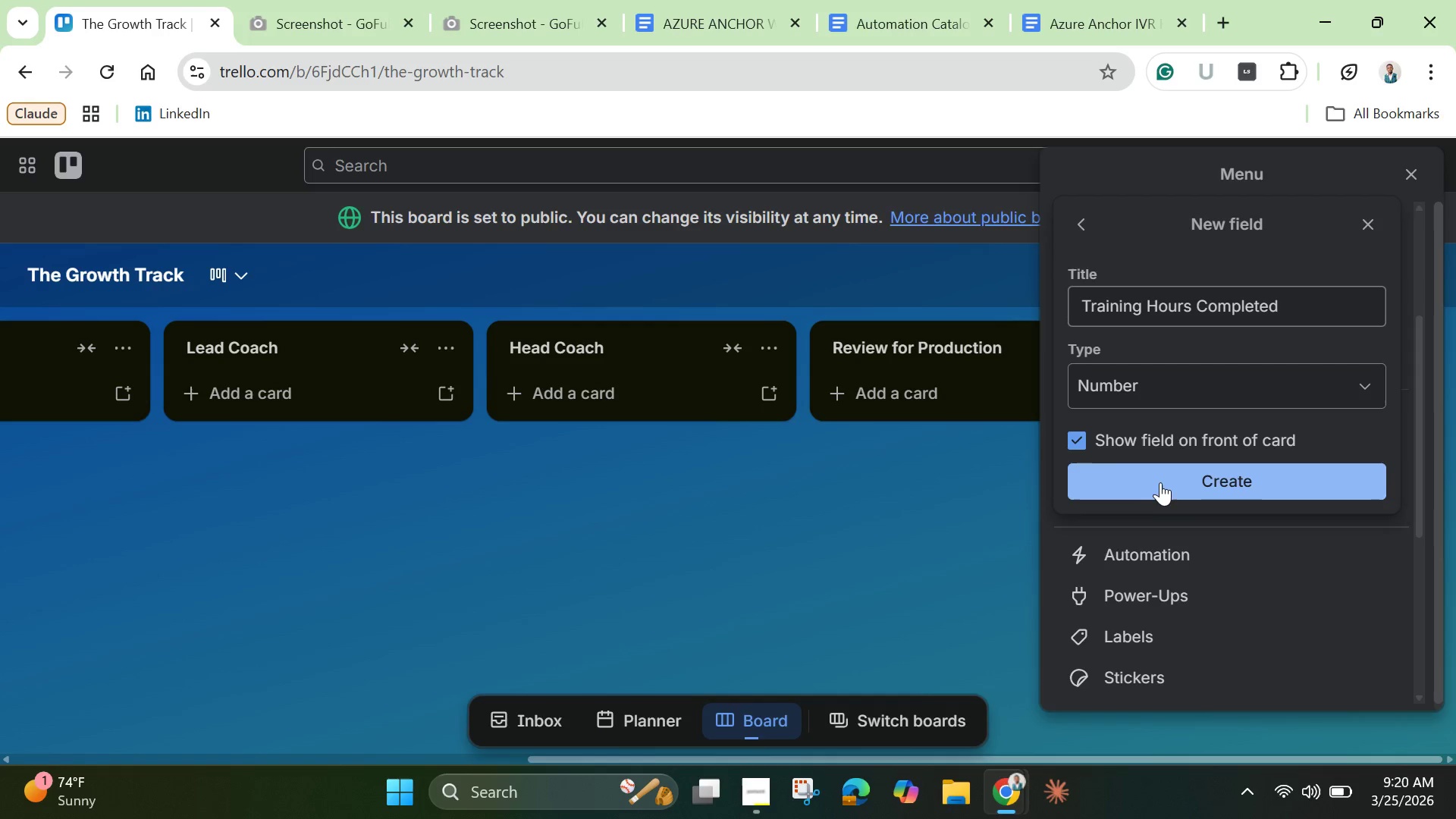 
left_click([1162, 482])
 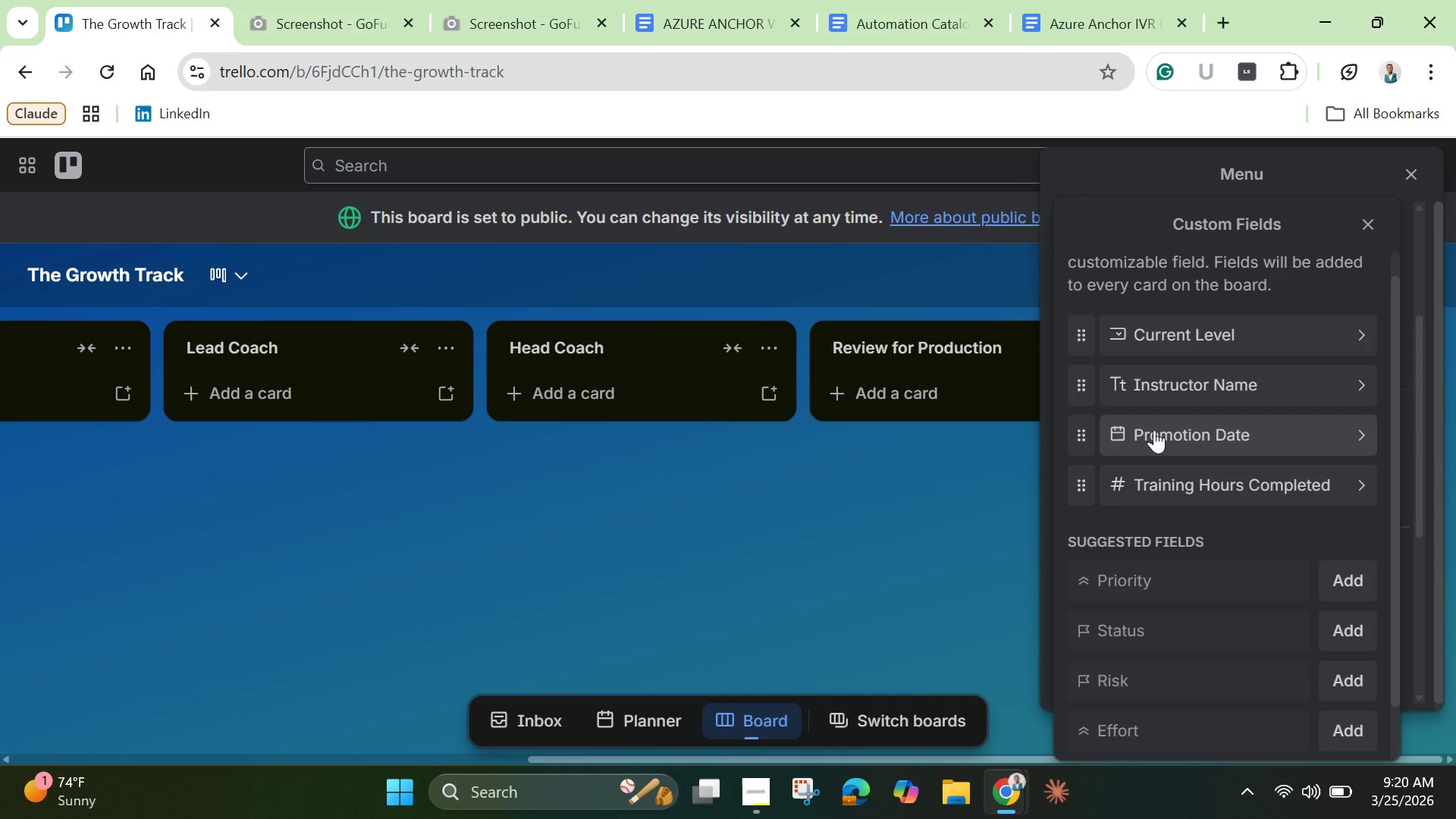 
scroll: coordinate [1155, 434], scroll_direction: down, amount: 3.0
 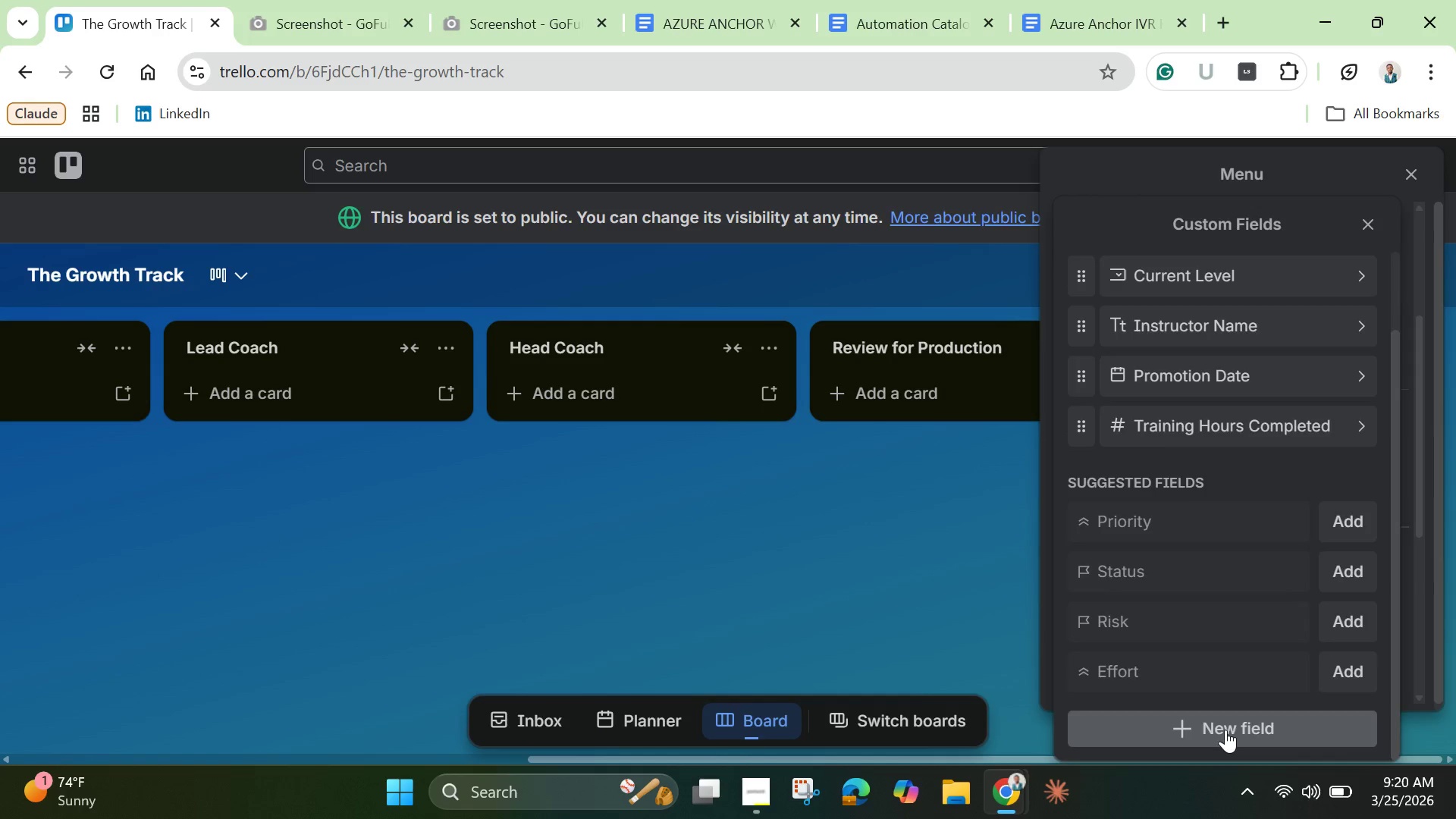 
left_click([1225, 730])
 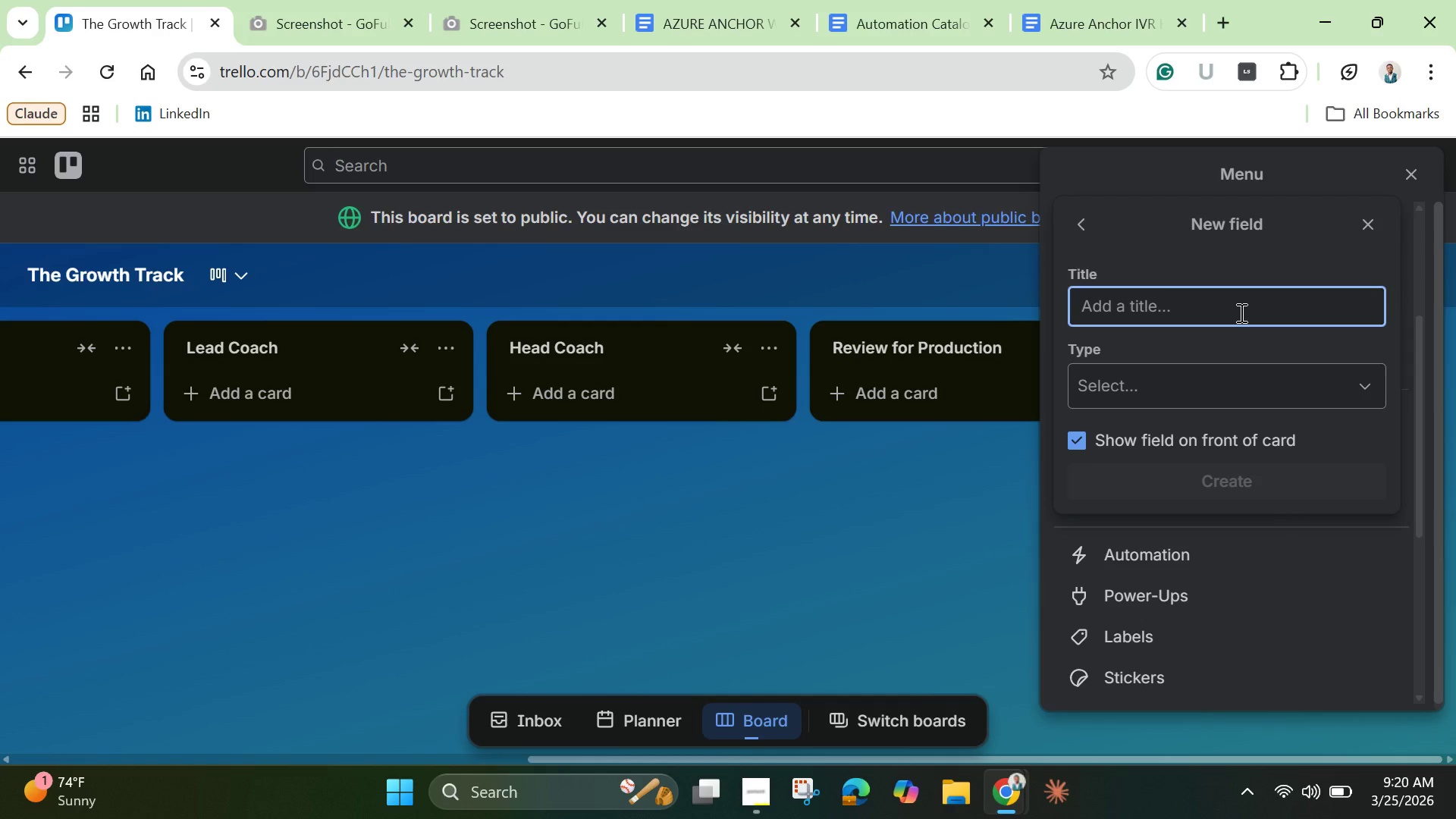 
wait(17.0)
 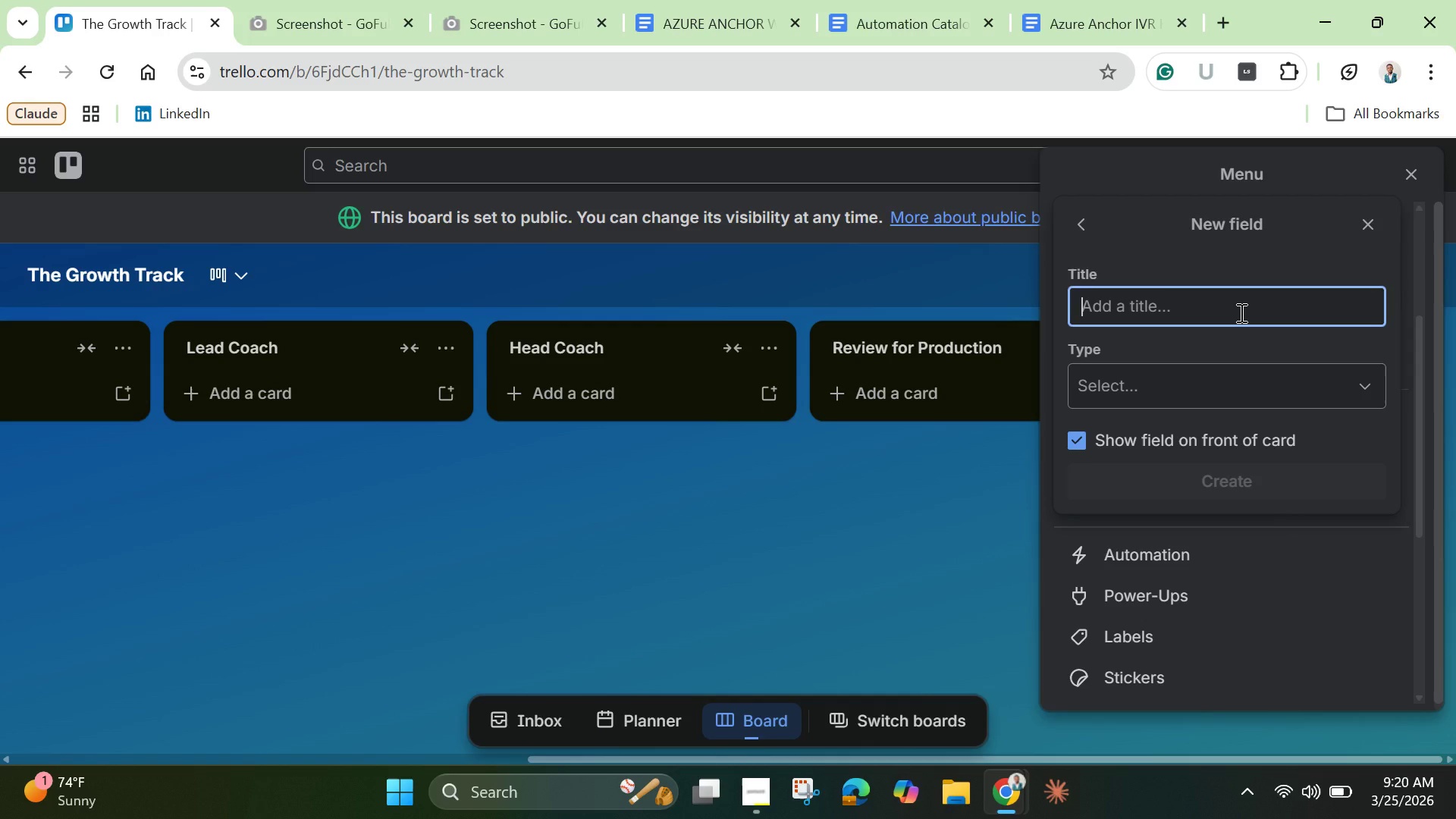 
type(Location)
 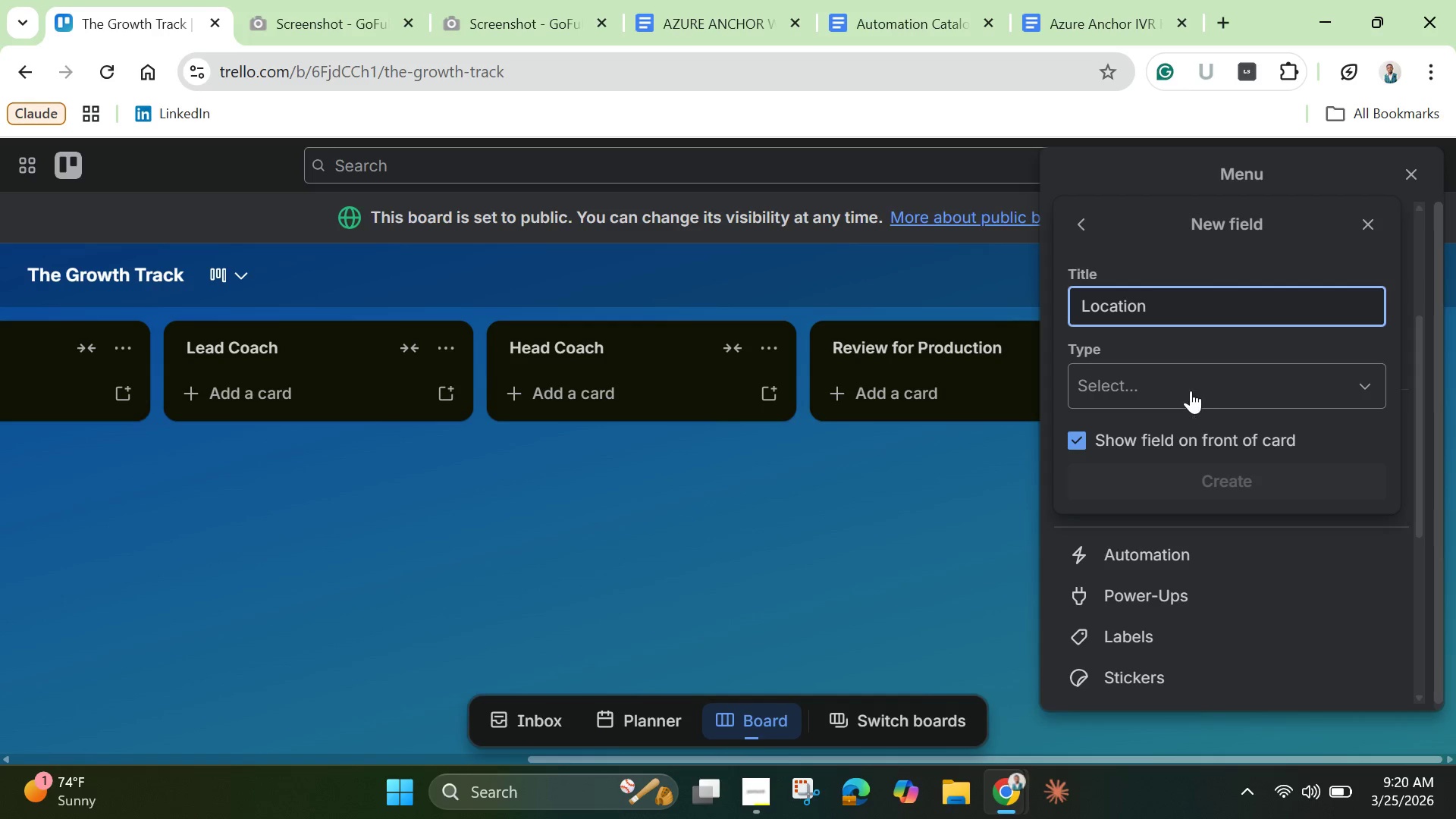 
left_click([1188, 389])
 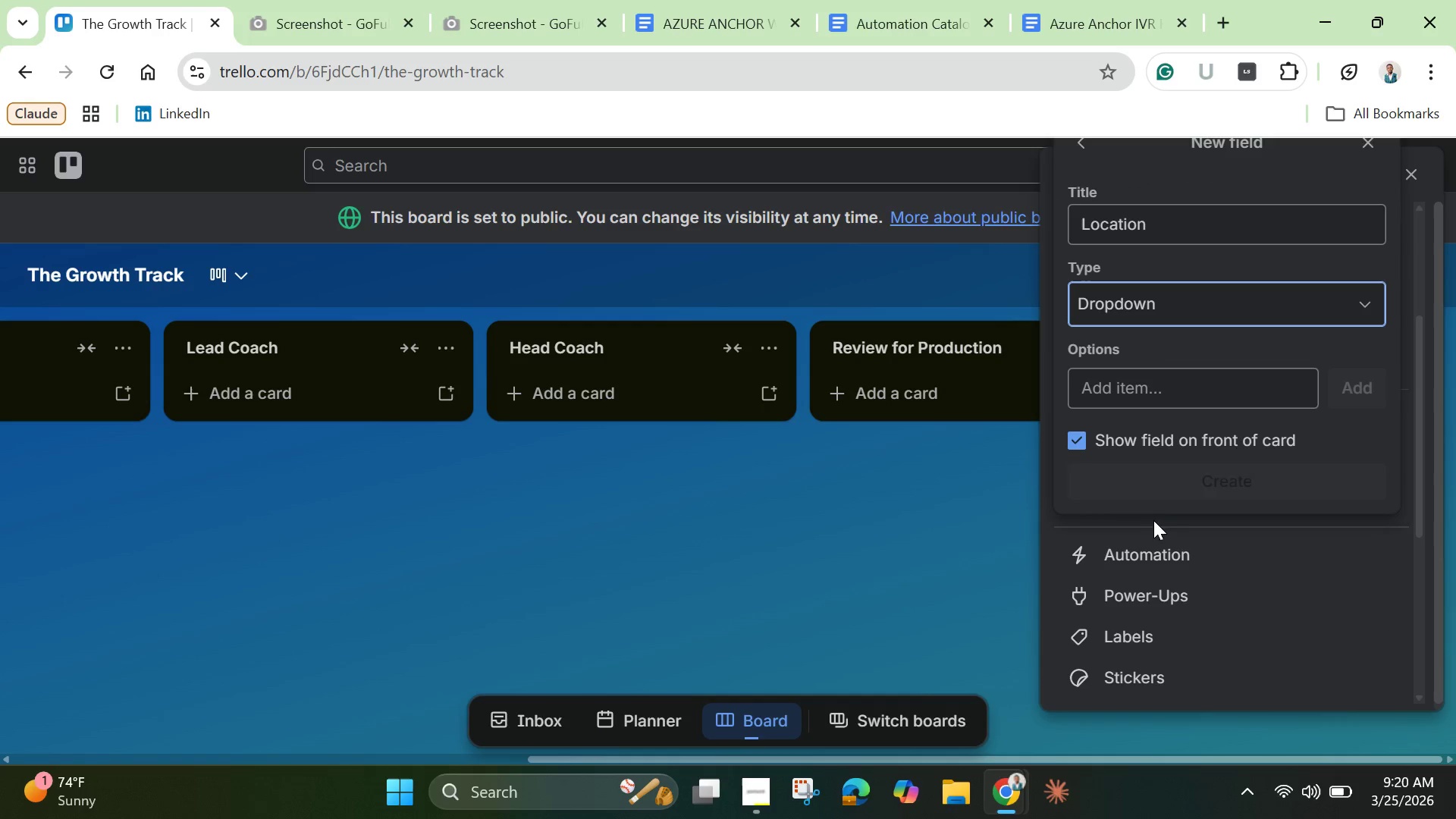 
left_click([1153, 520])
 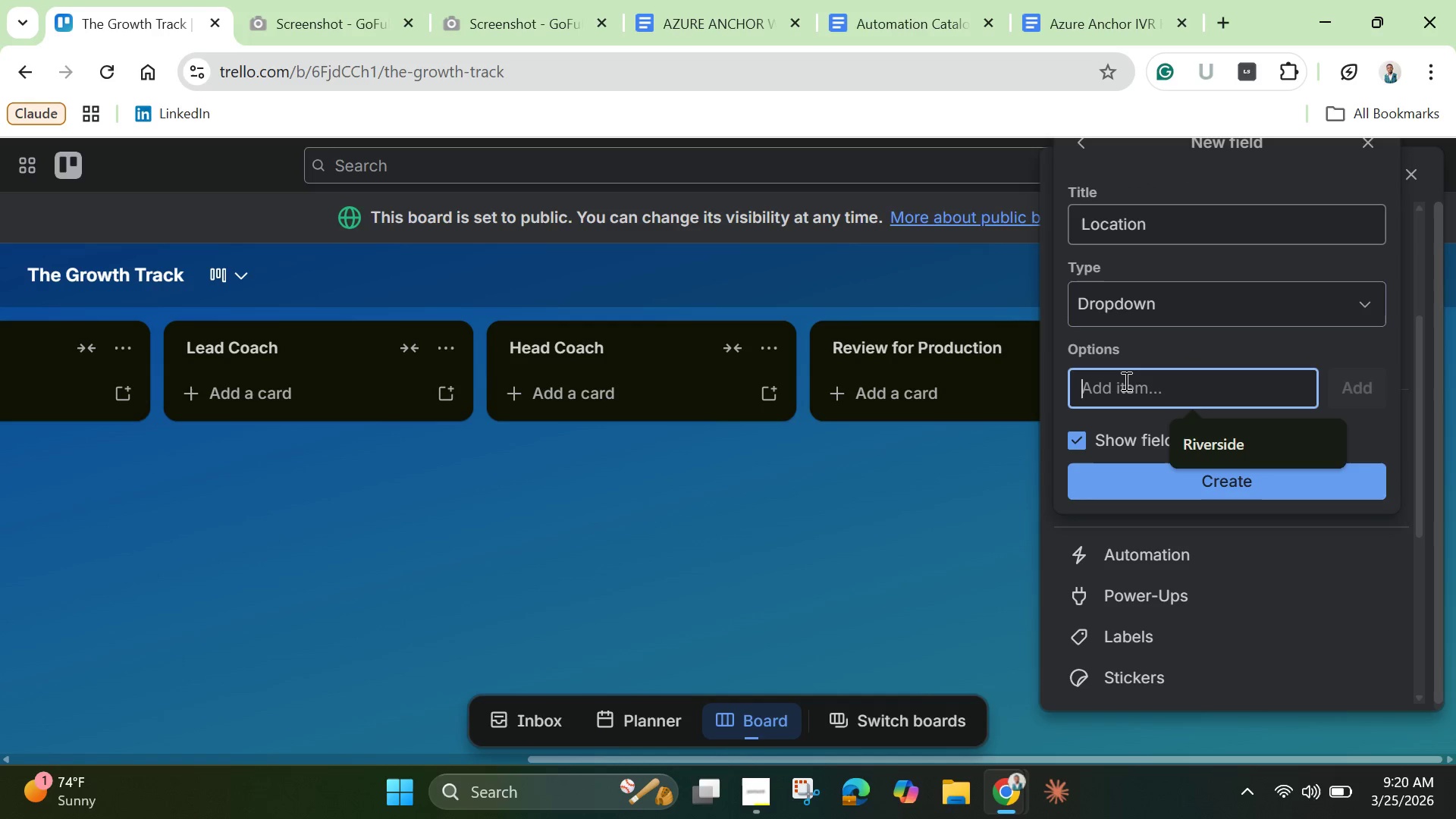 
left_click([1125, 381])
 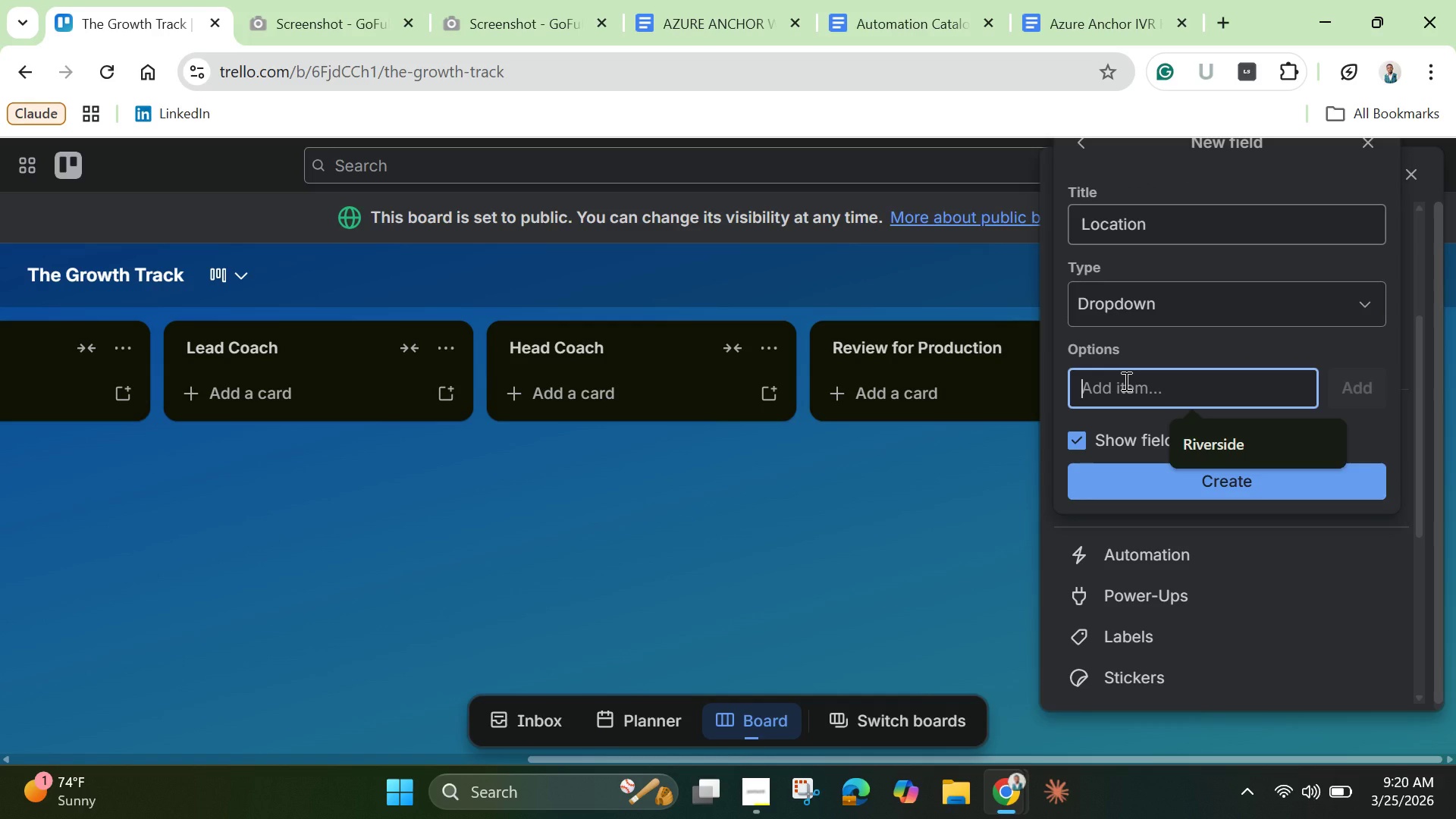 
type(Entry )
 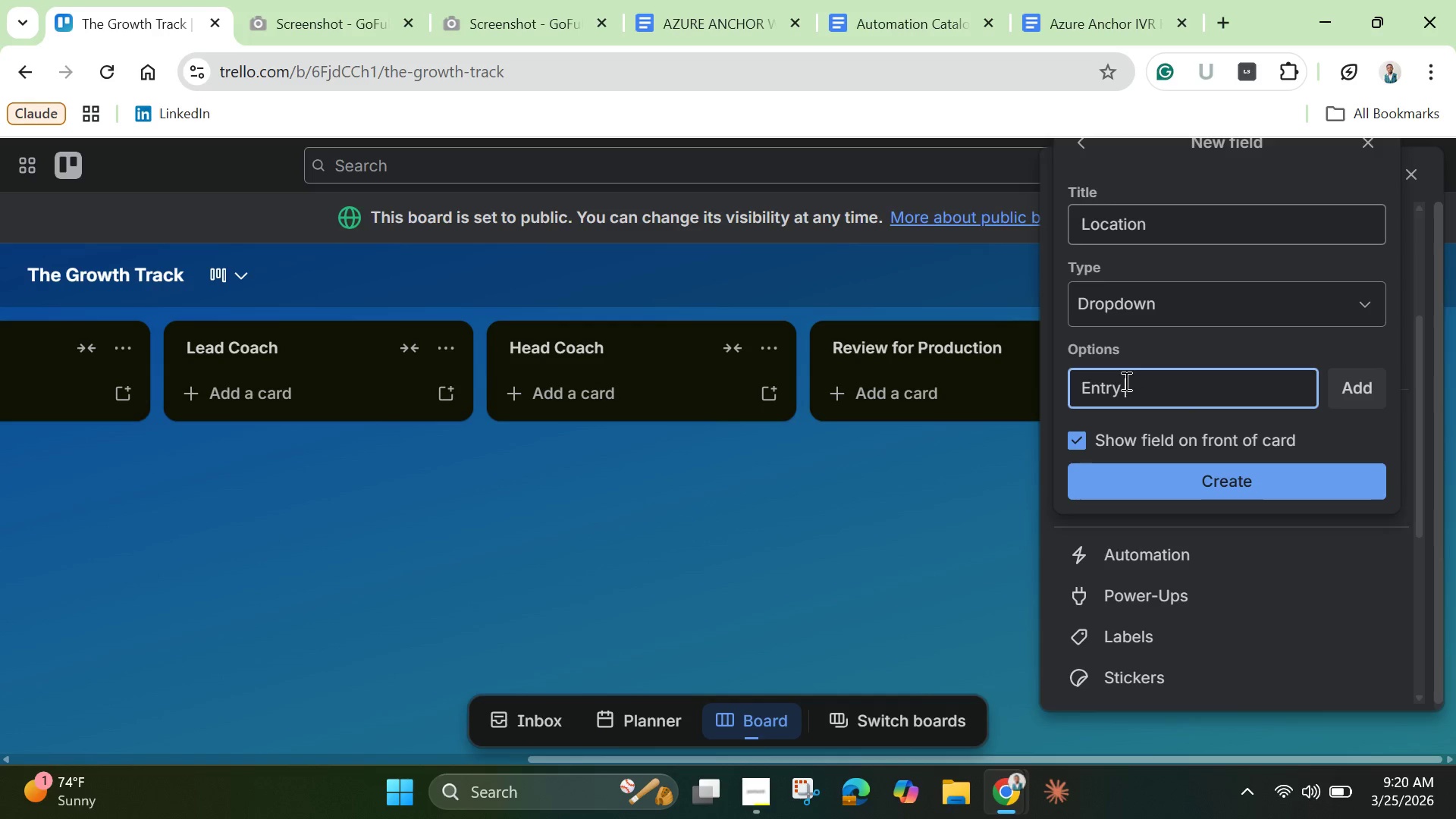 
type(Leve)
 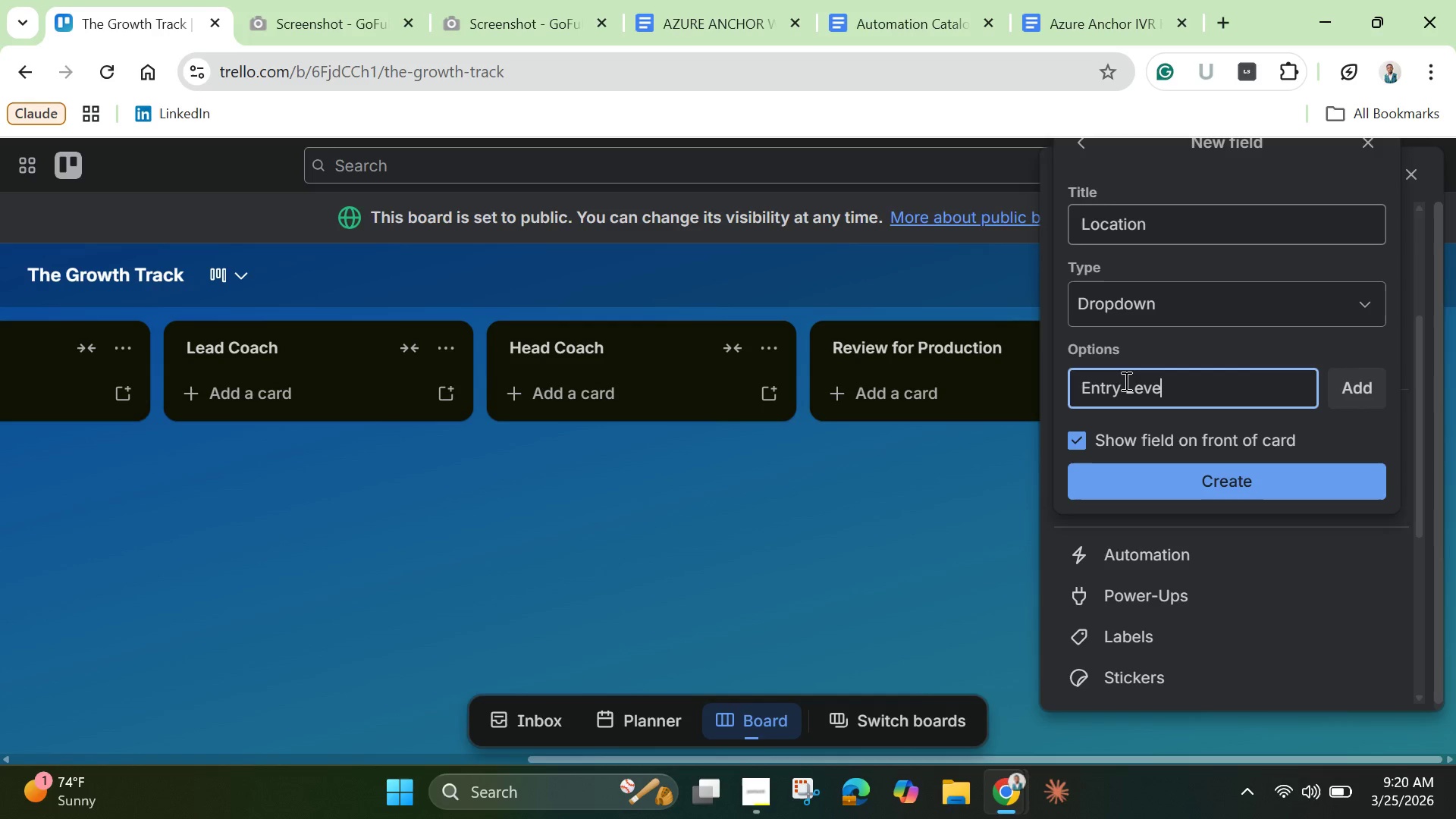 
wait(8.12)
 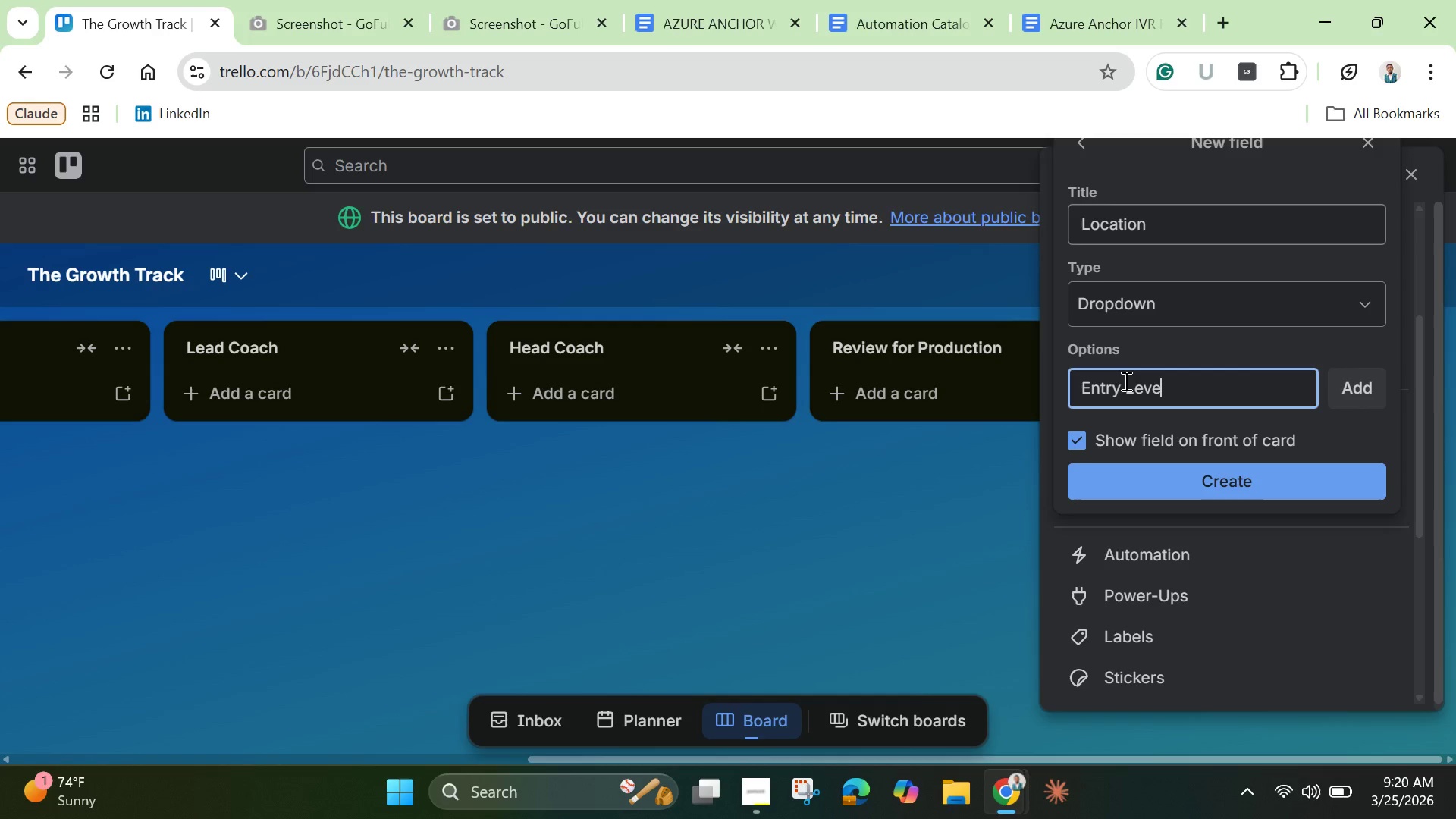 
key(Backspace)
key(Backspace)
key(Backspace)
key(Backspace)
key(Backspace)
key(Backspace)
key(Backspace)
key(Backspace)
key(Backspace)
key(Backspace)
type(Downtown)
 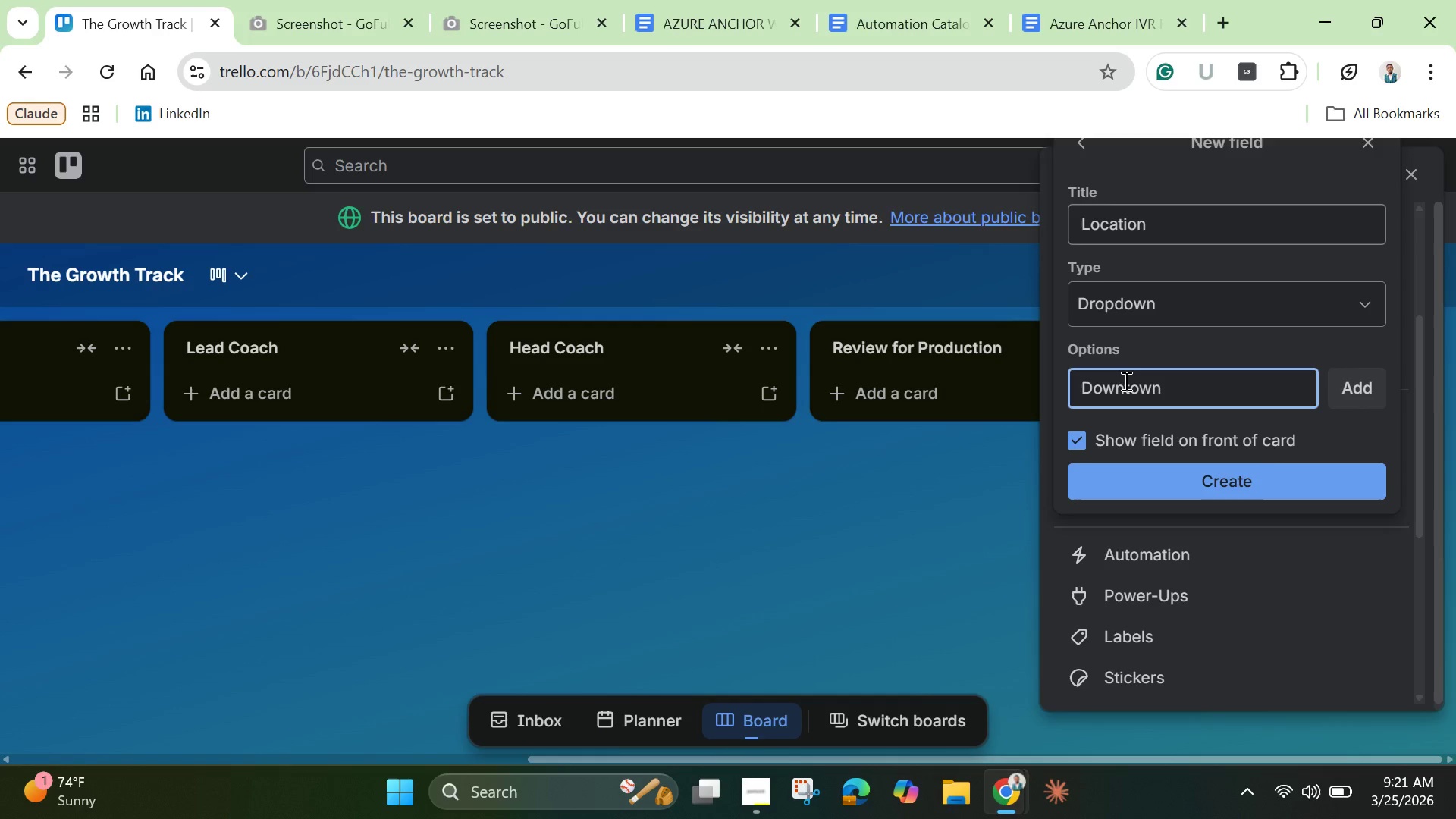 
left_click([1351, 378])
 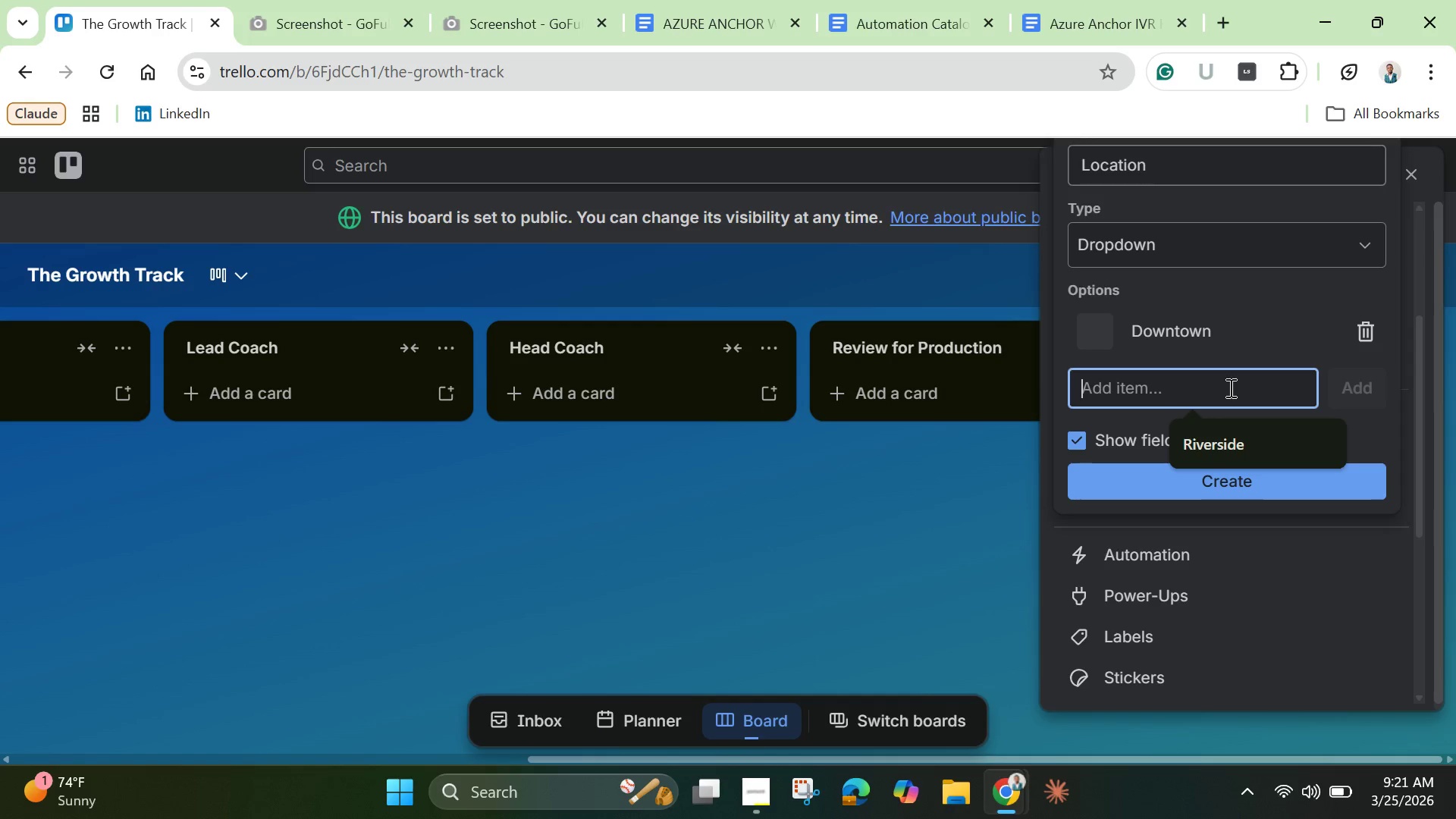 
left_click([1229, 388])
 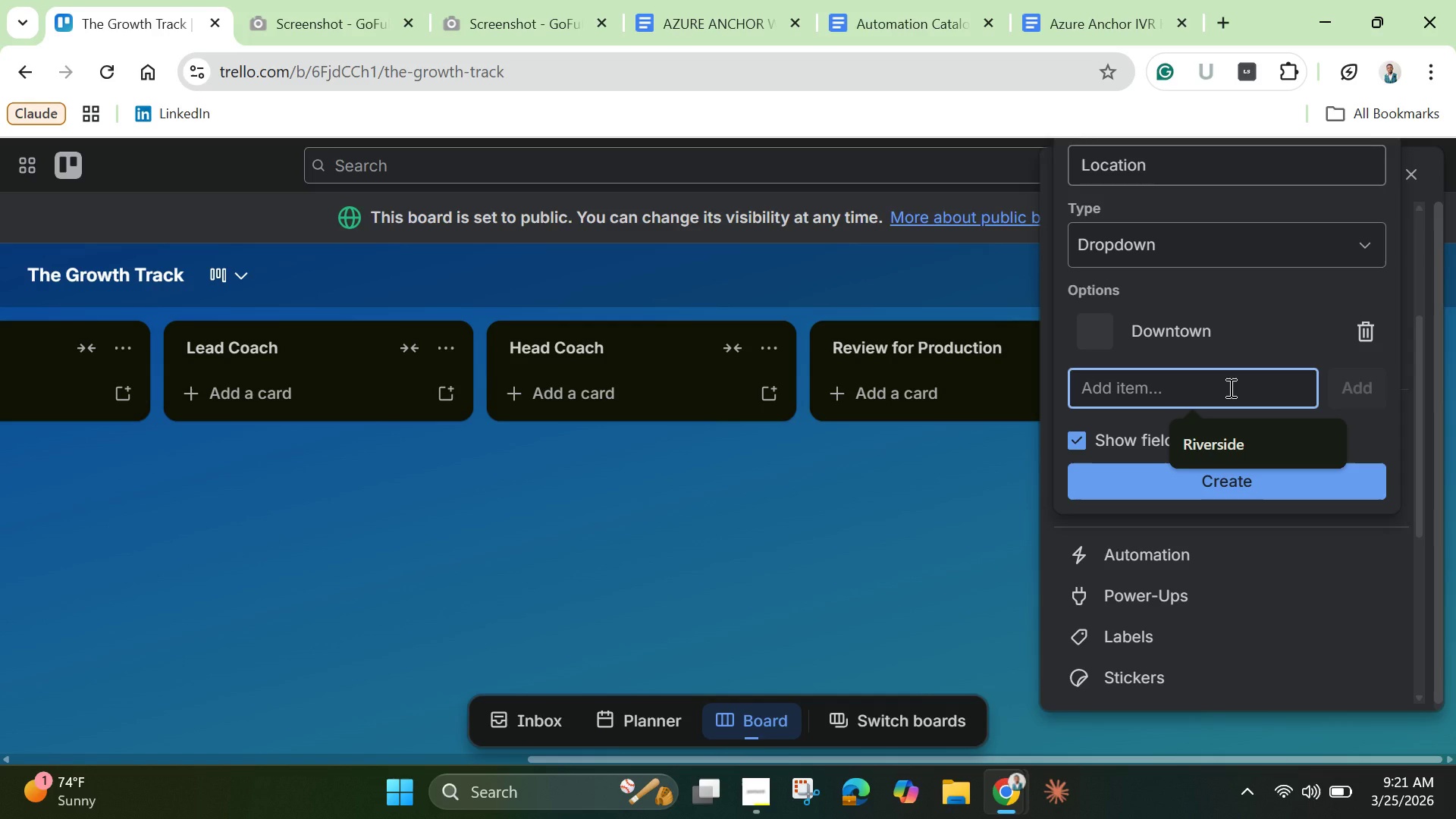 
type(Midtown)
 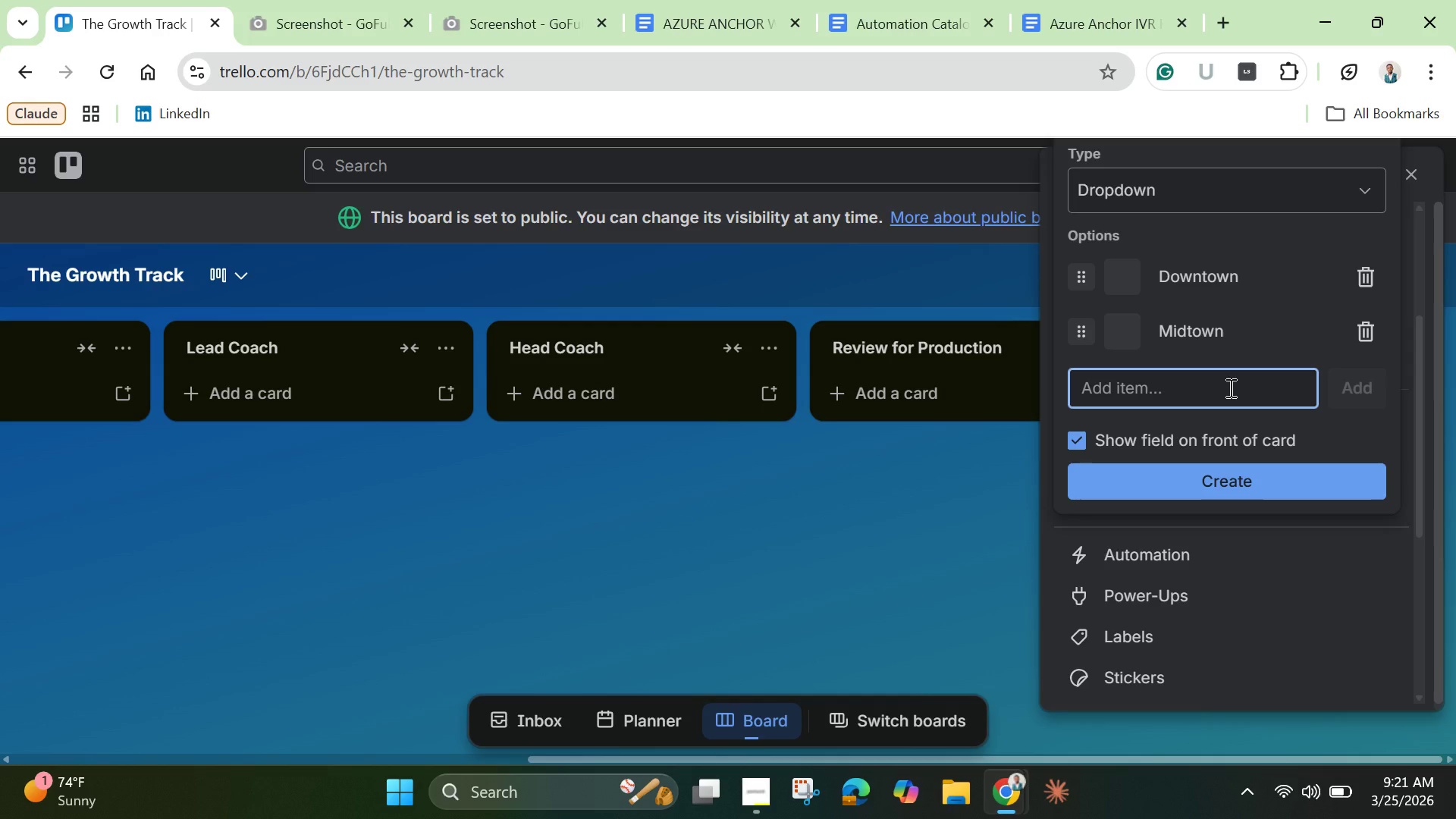 
key(Enter)
 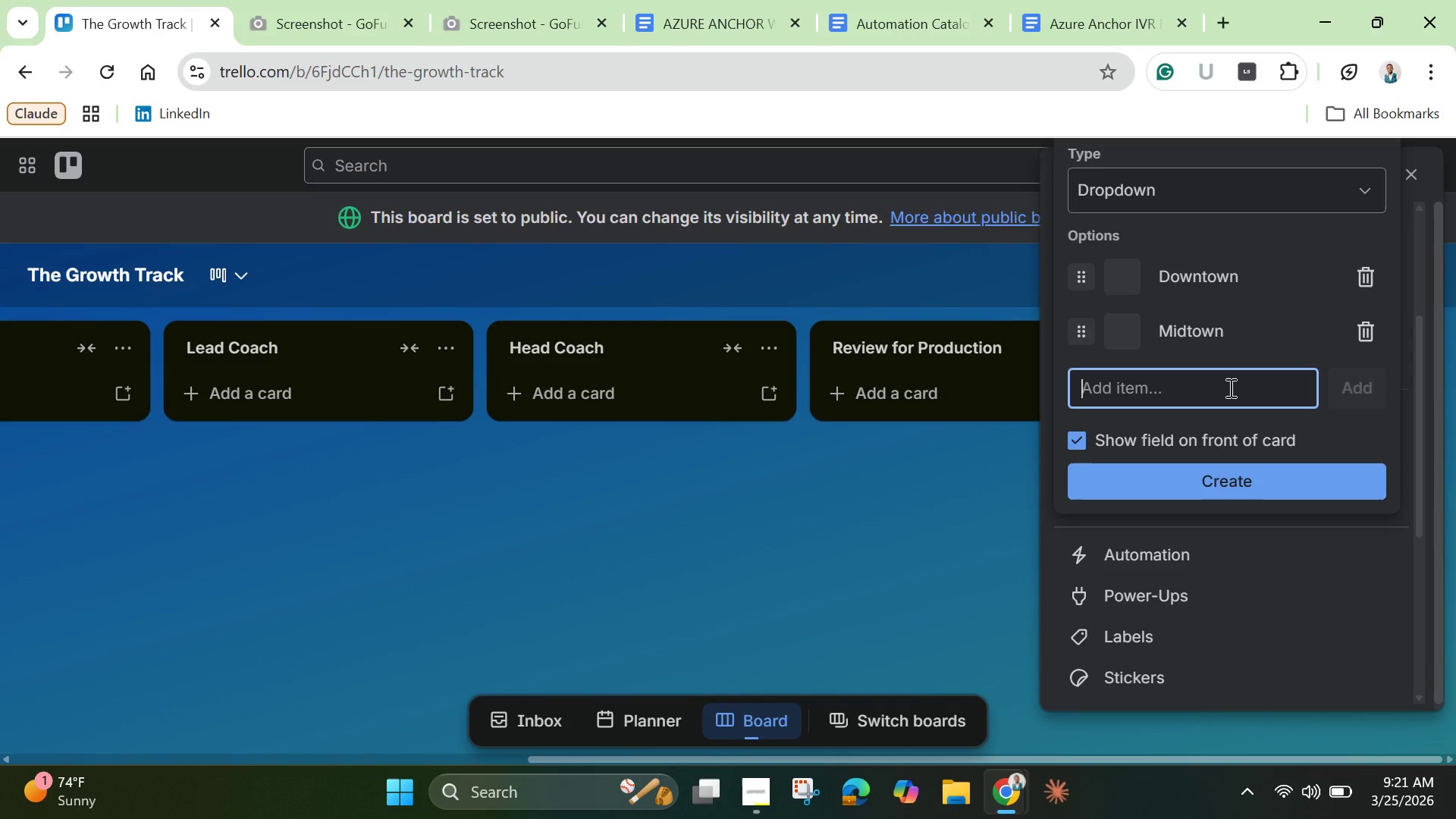 
type(Uptown)
 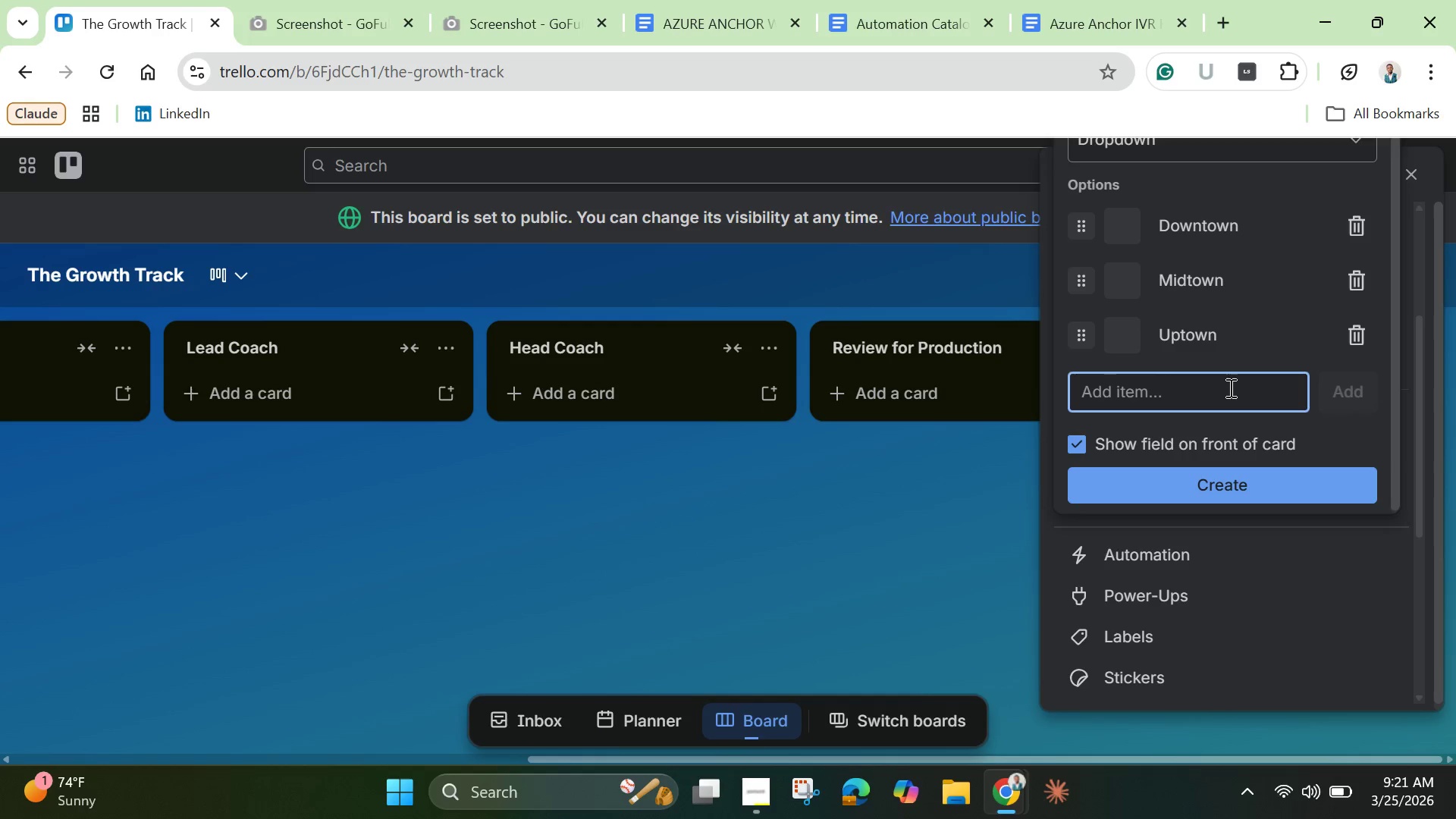 
key(Enter)
 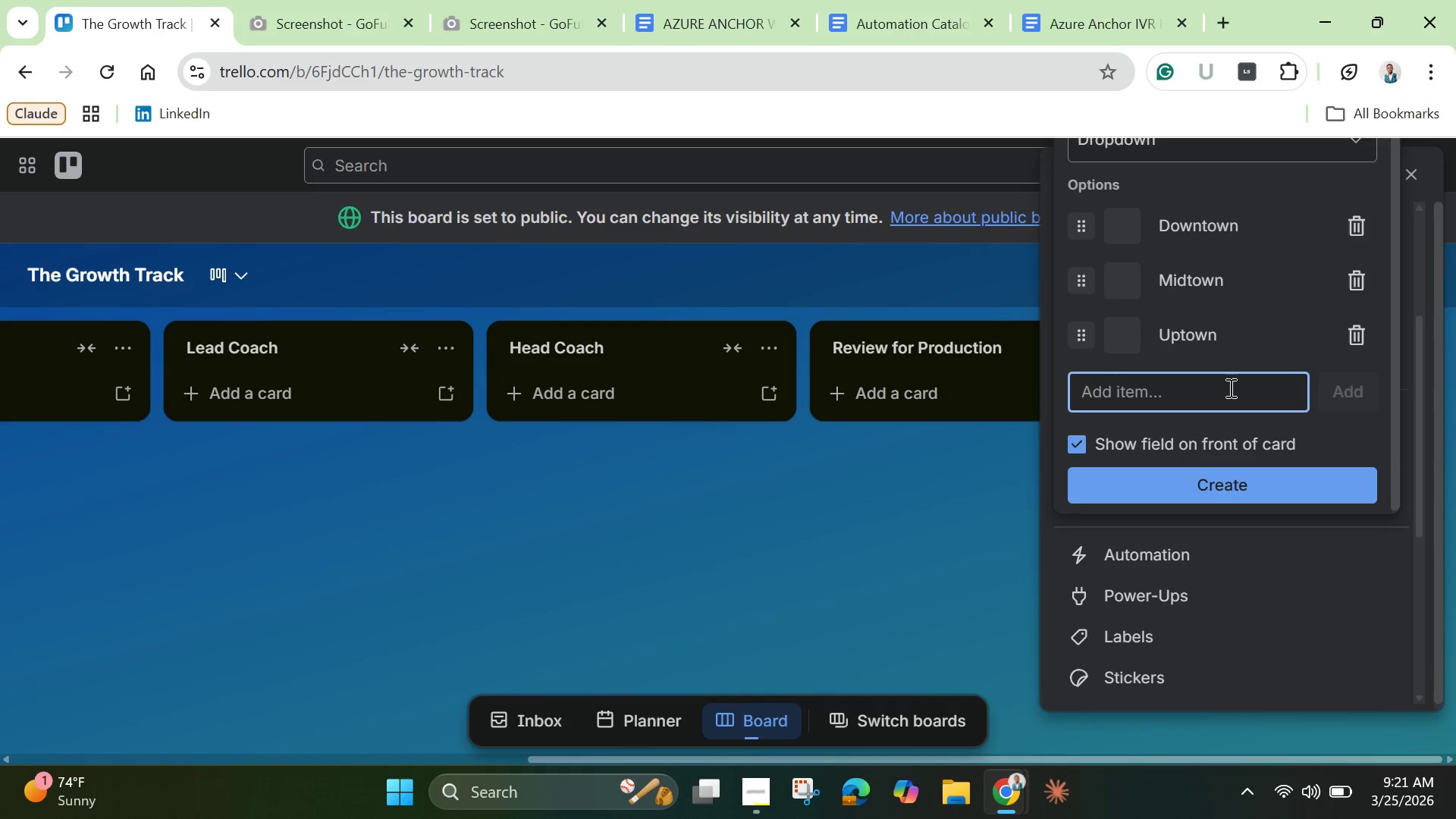 
type(Riverside)
 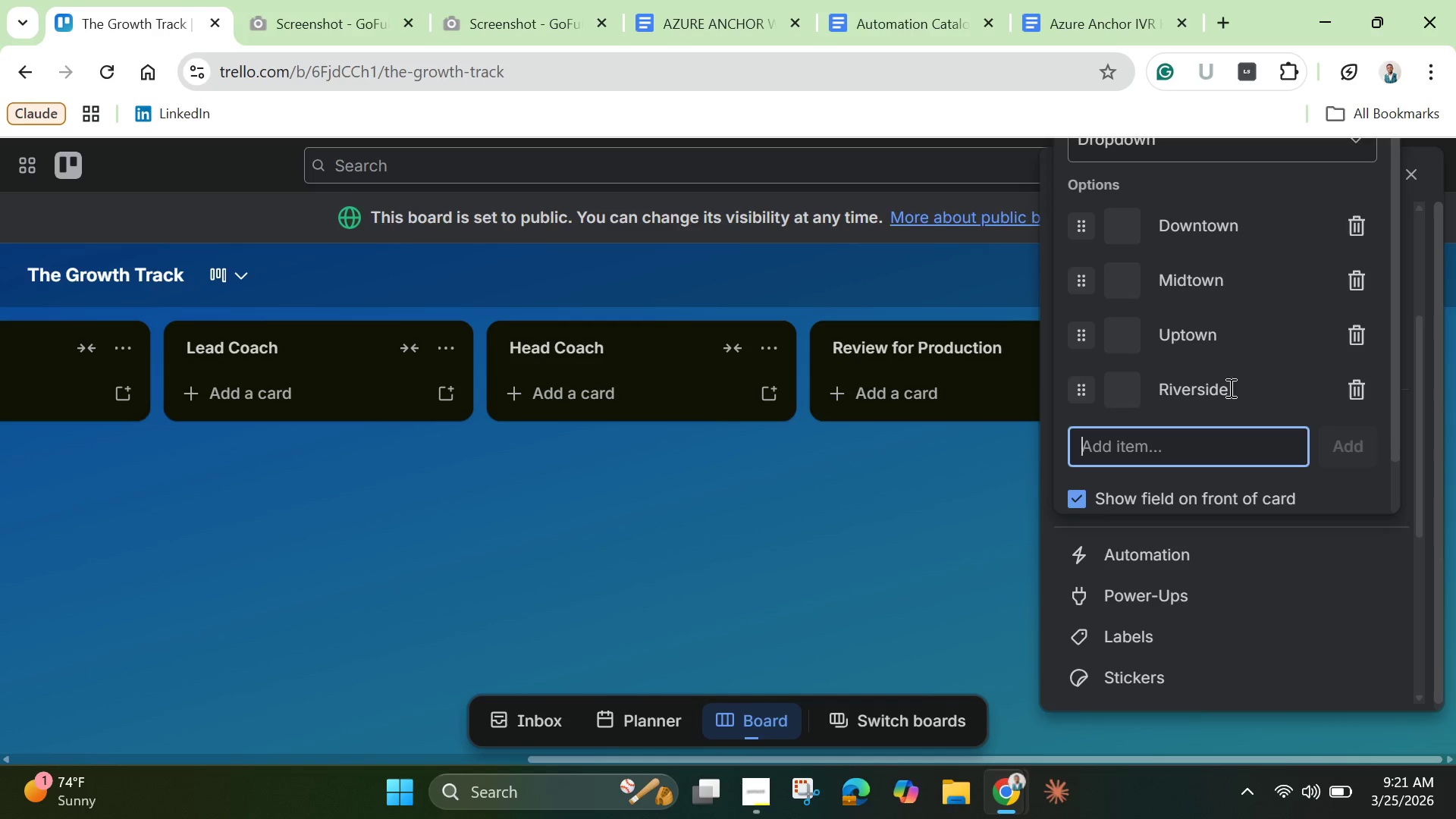 
key(Enter)
 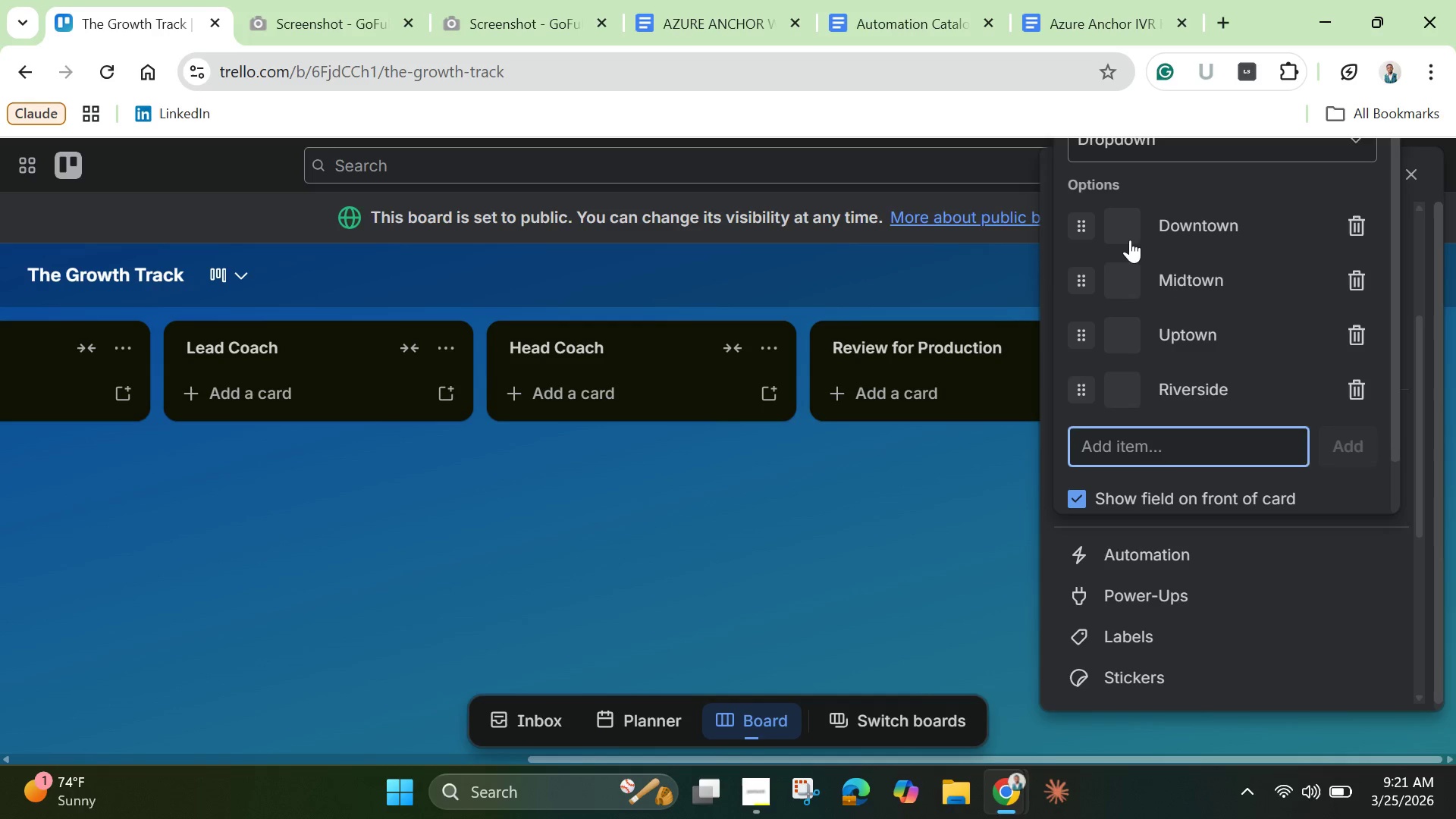 
left_click([1130, 240])
 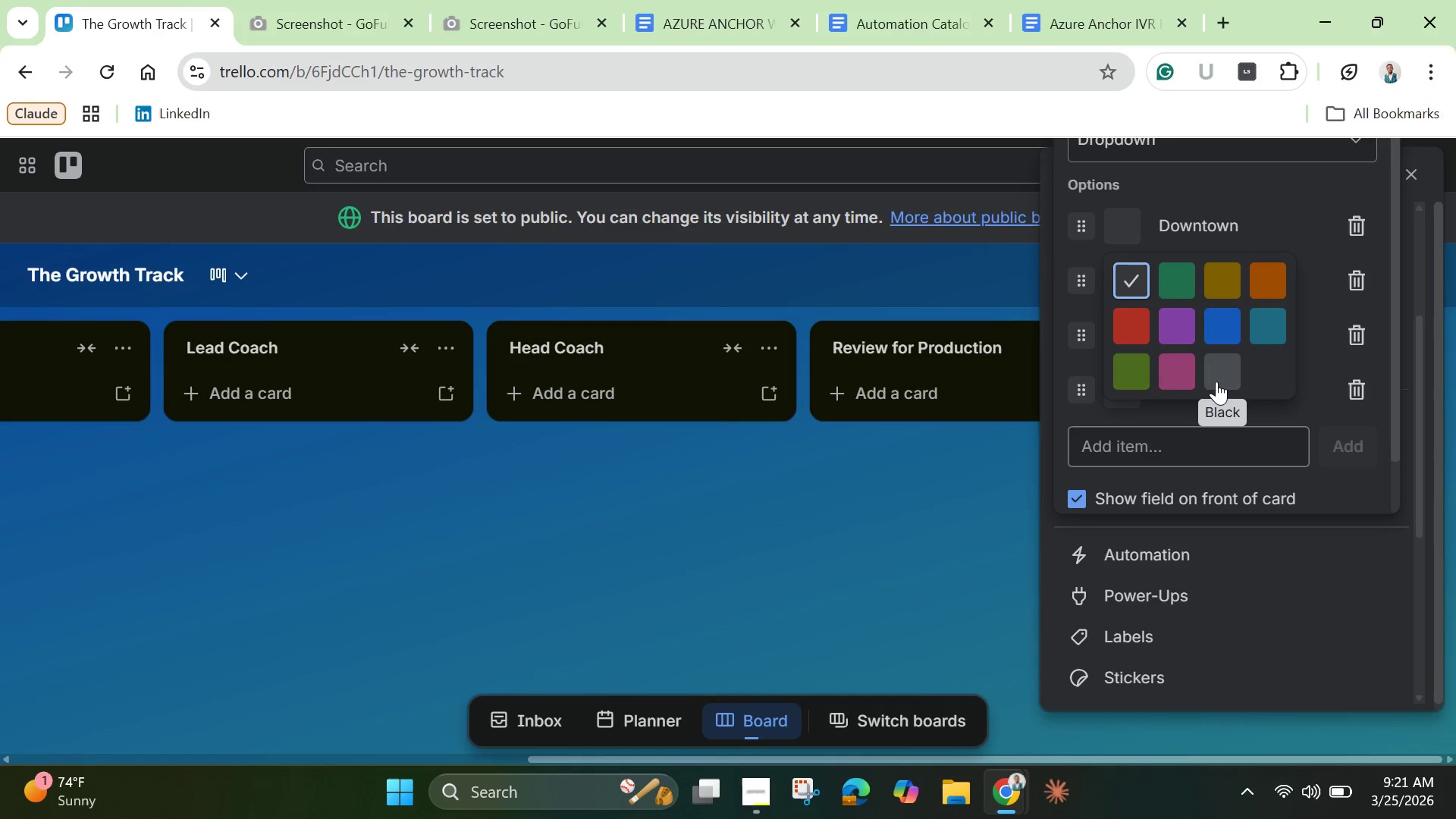 
left_click([1219, 375])
 